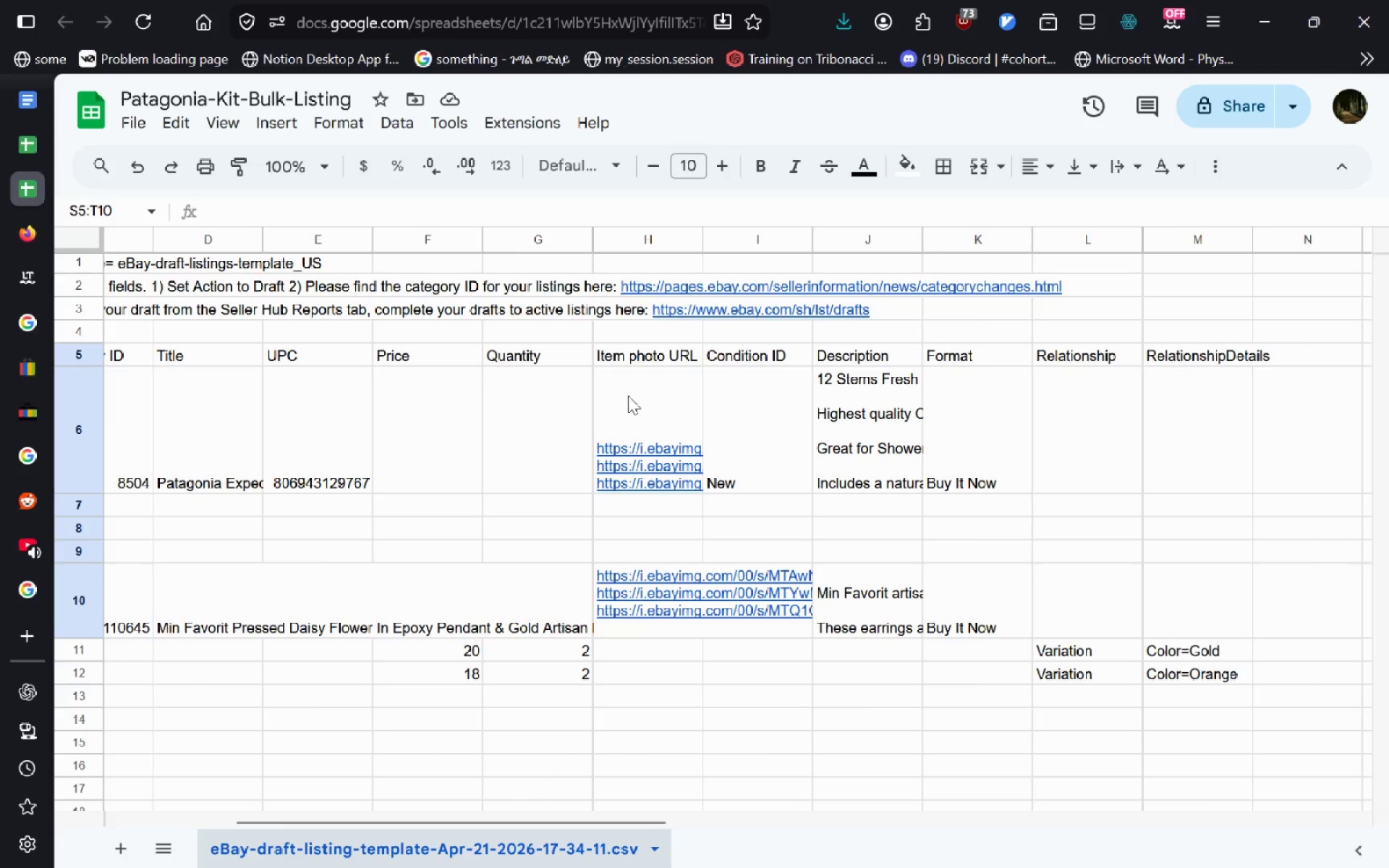 
wait(10.45)
 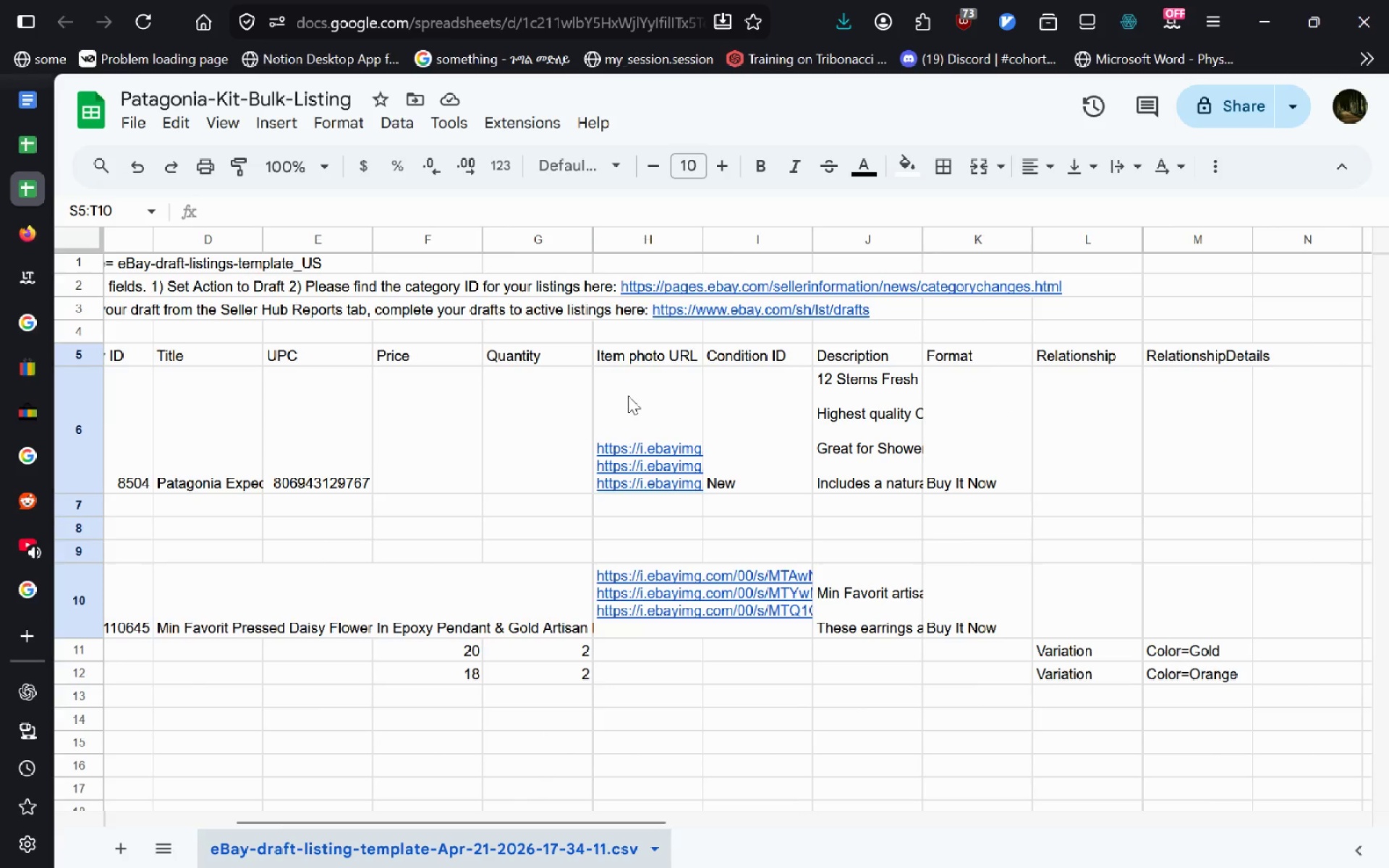 
left_click_drag(start_coordinate=[266, 584], to_coordinate=[1330, 608])
 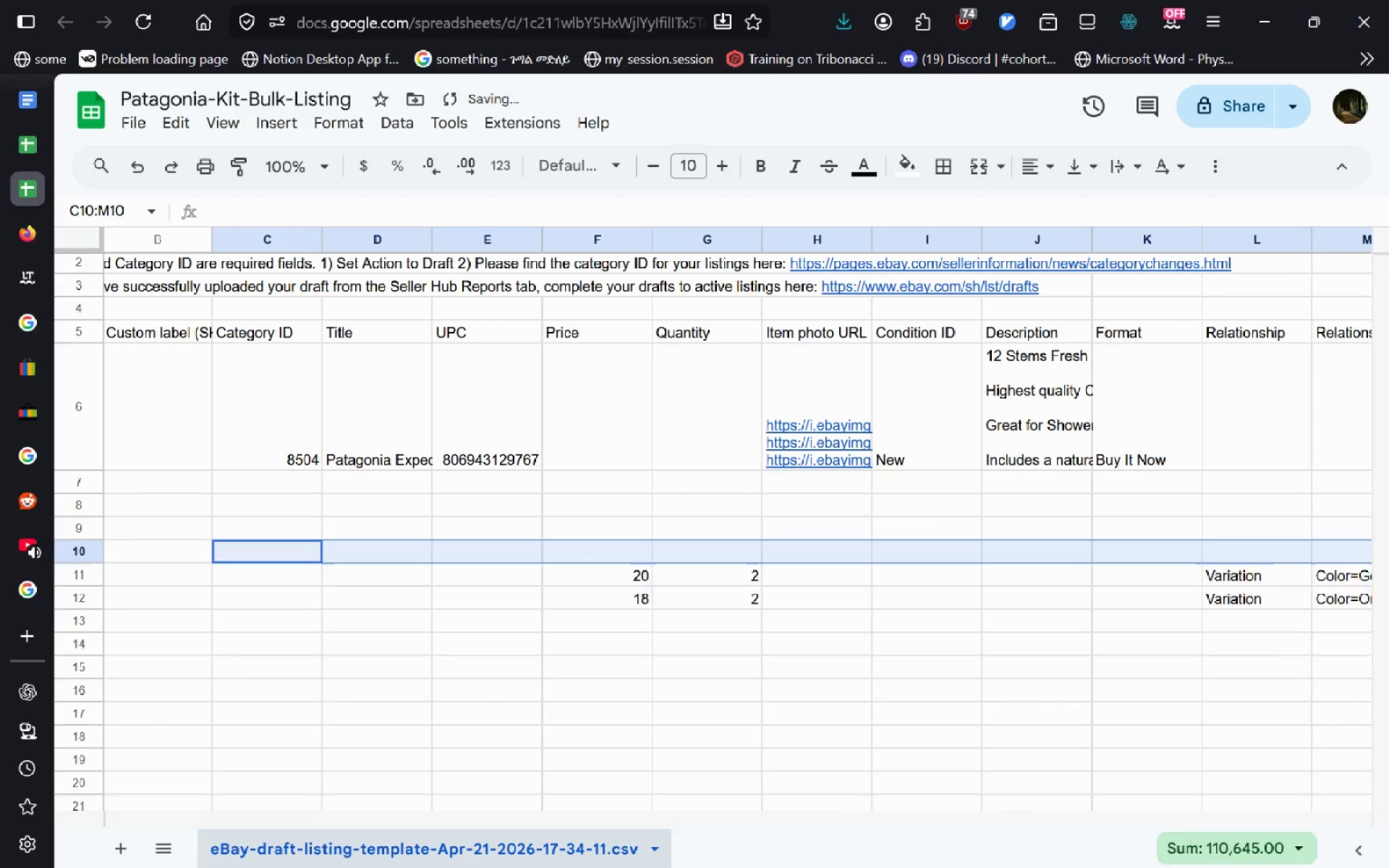 
key(Backspace)
 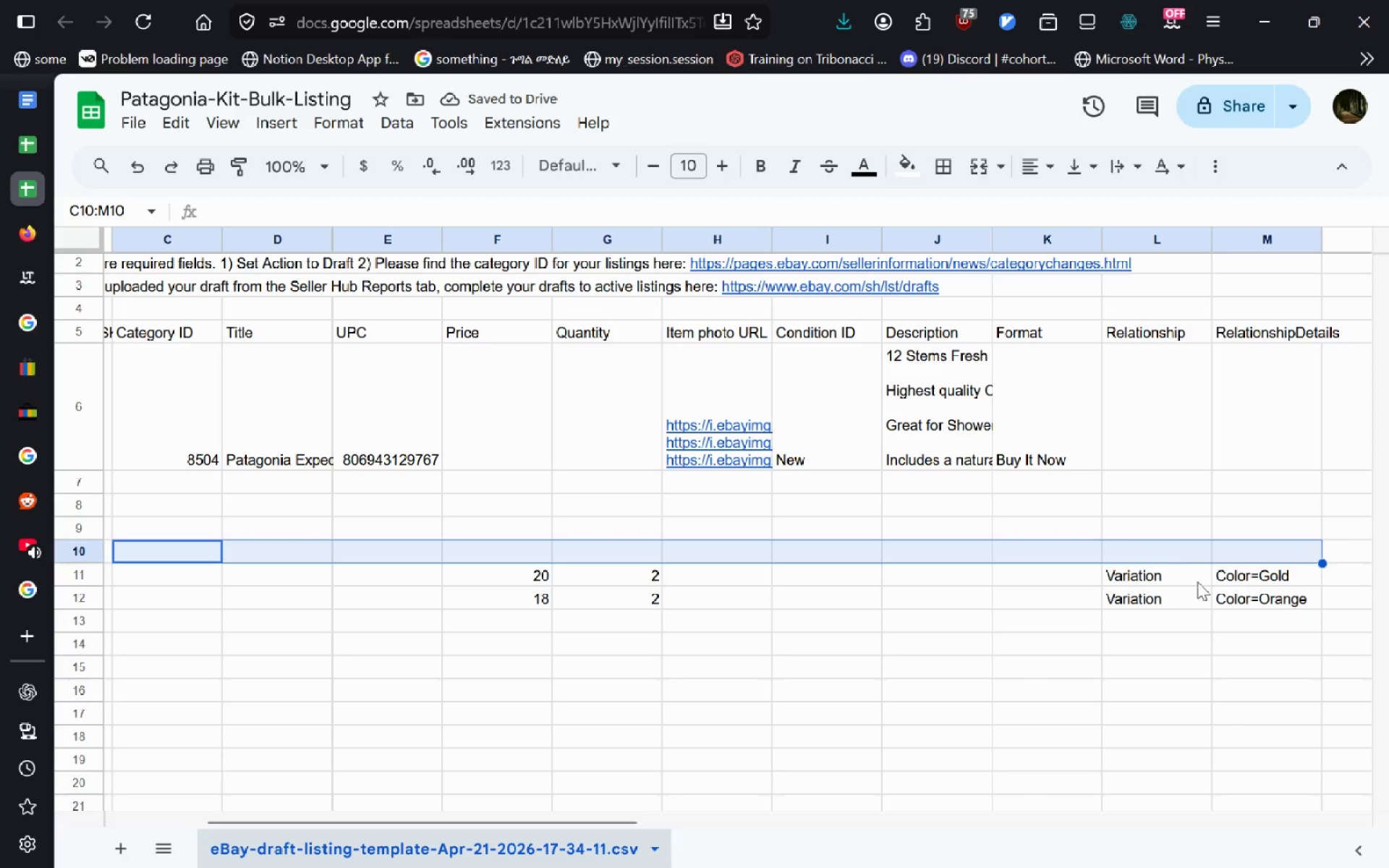 
left_click_drag(start_coordinate=[1153, 584], to_coordinate=[1155, 594])
 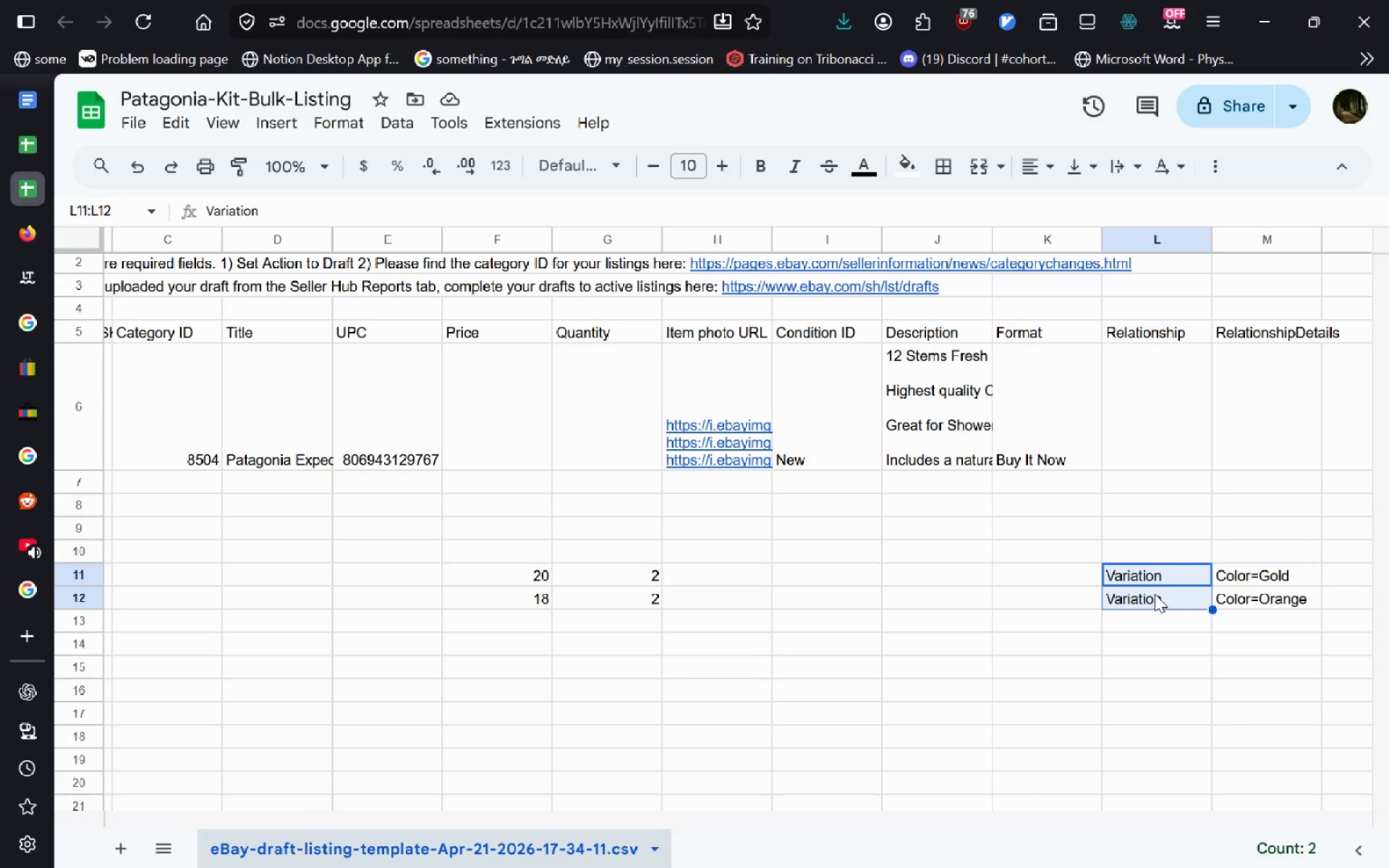 
key(Control+ControlLeft)
 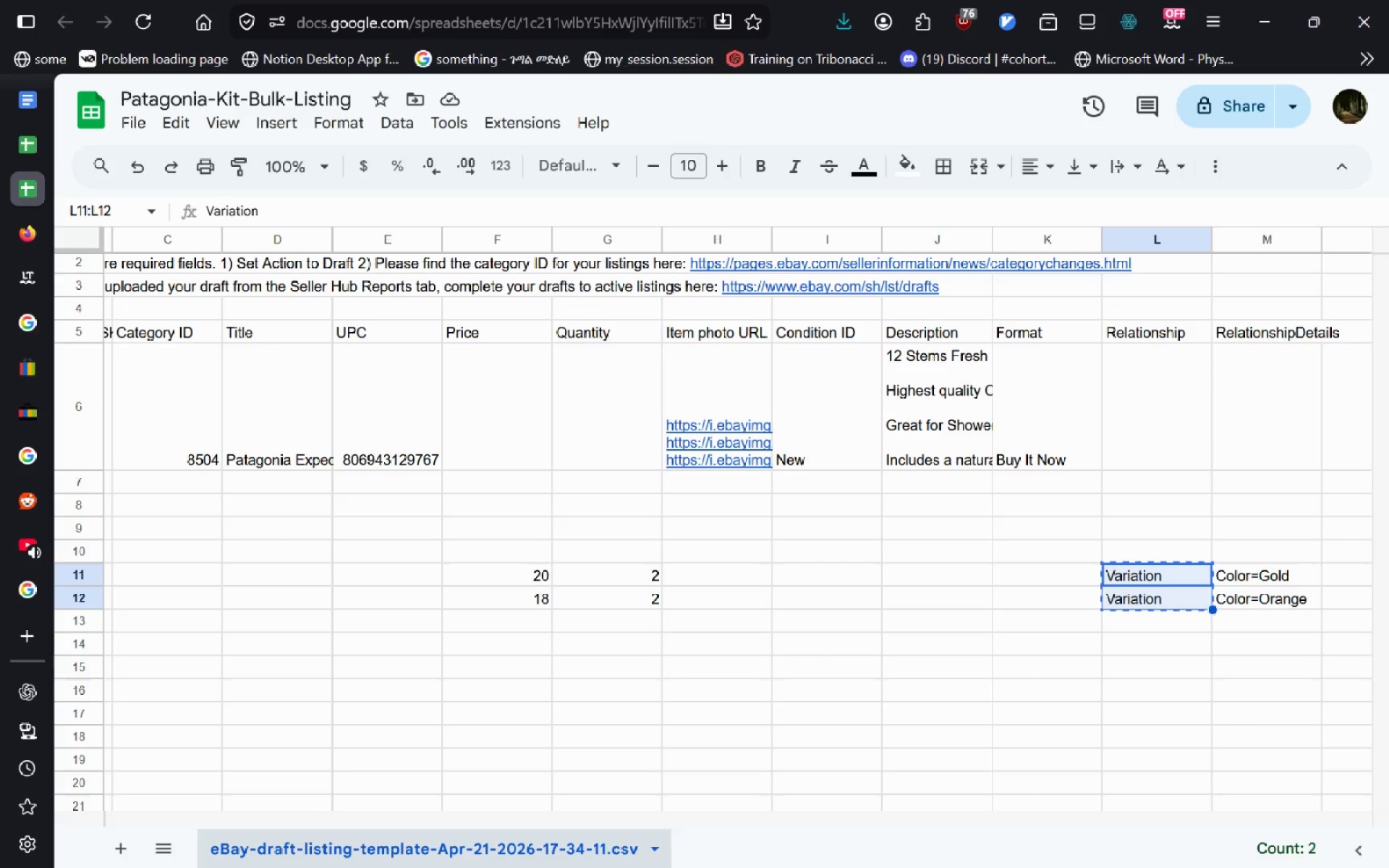 
key(Control+X)
 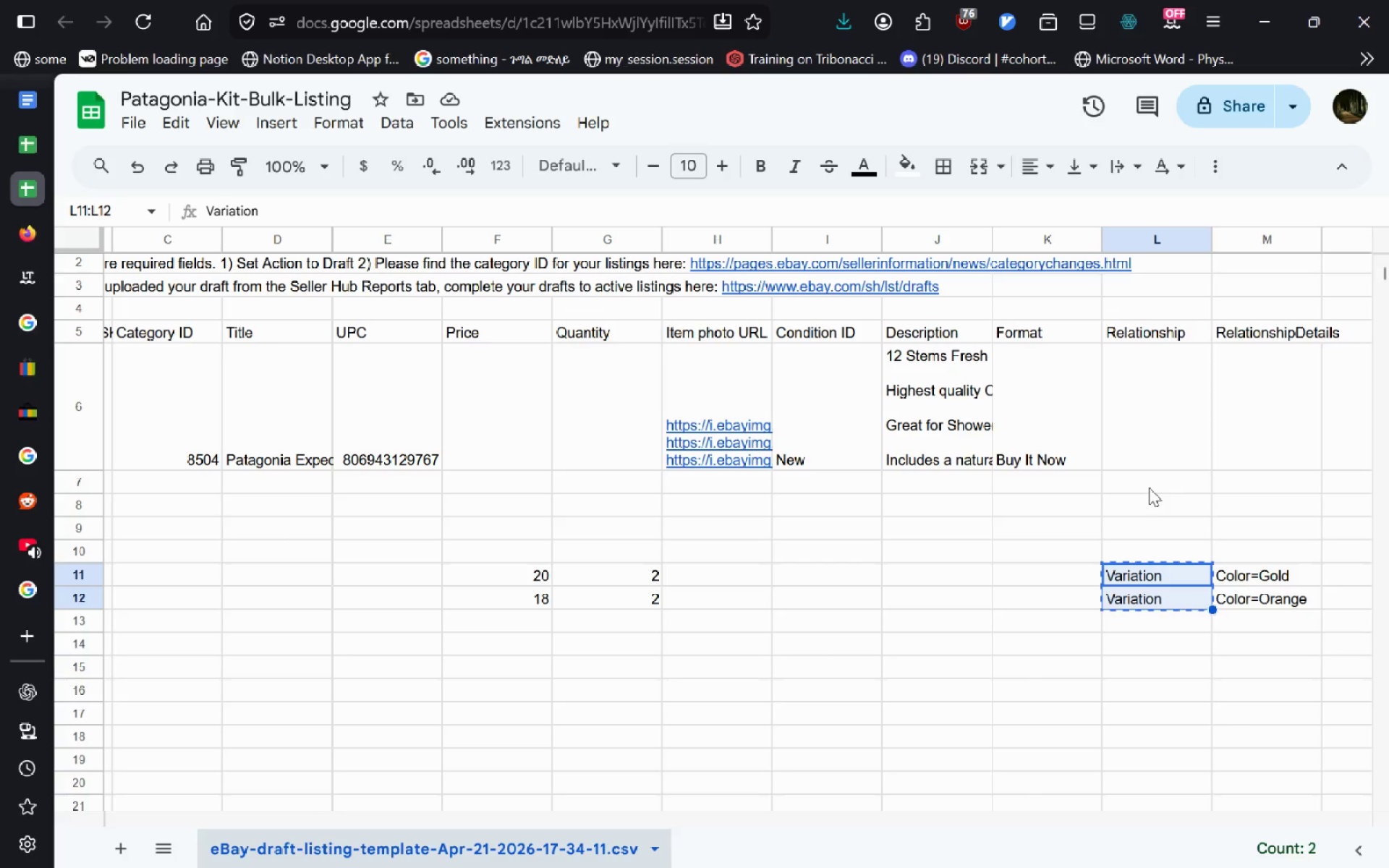 
left_click_drag(start_coordinate=[1144, 477], to_coordinate=[1147, 519])
 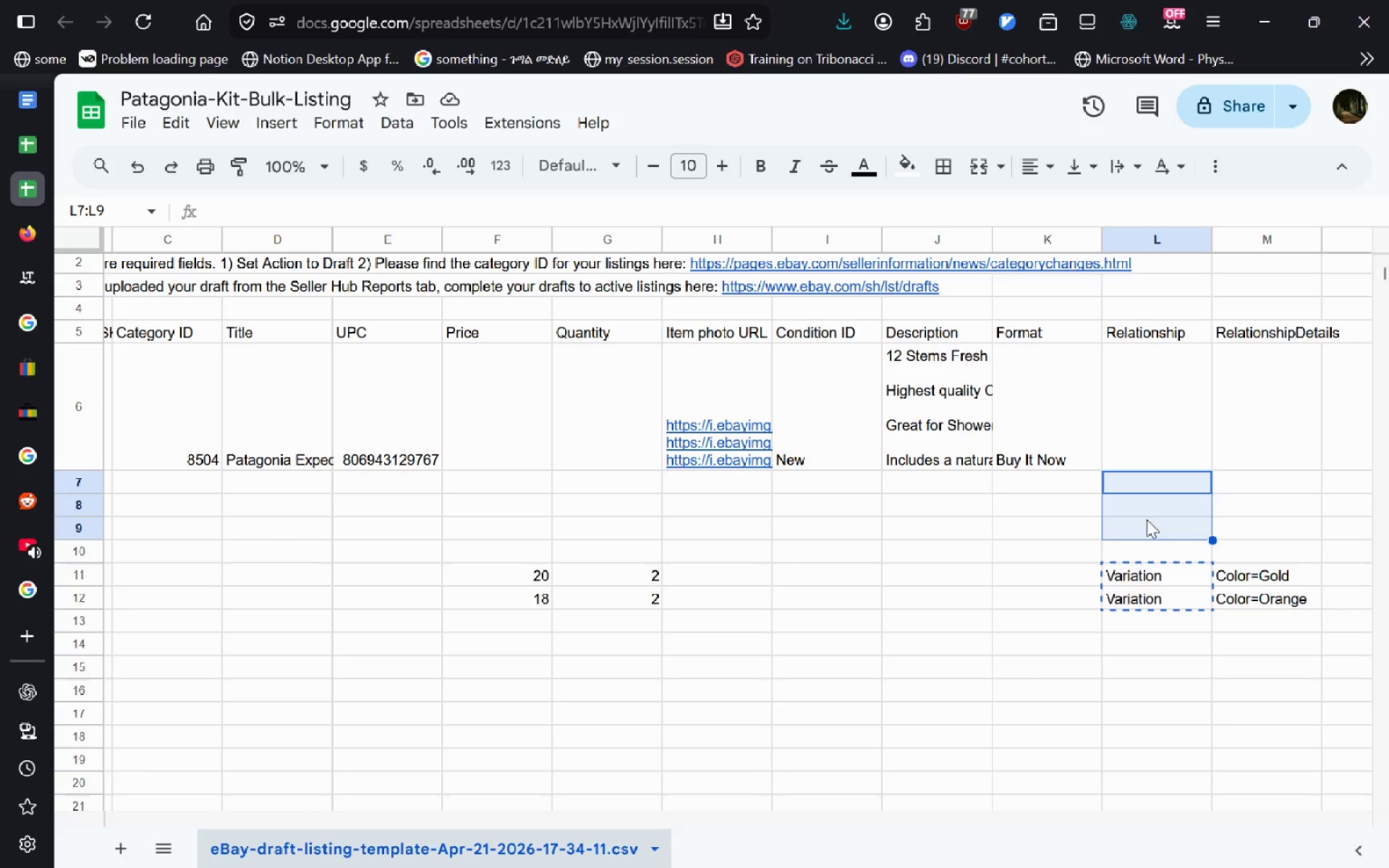 
key(Control+ControlLeft)
 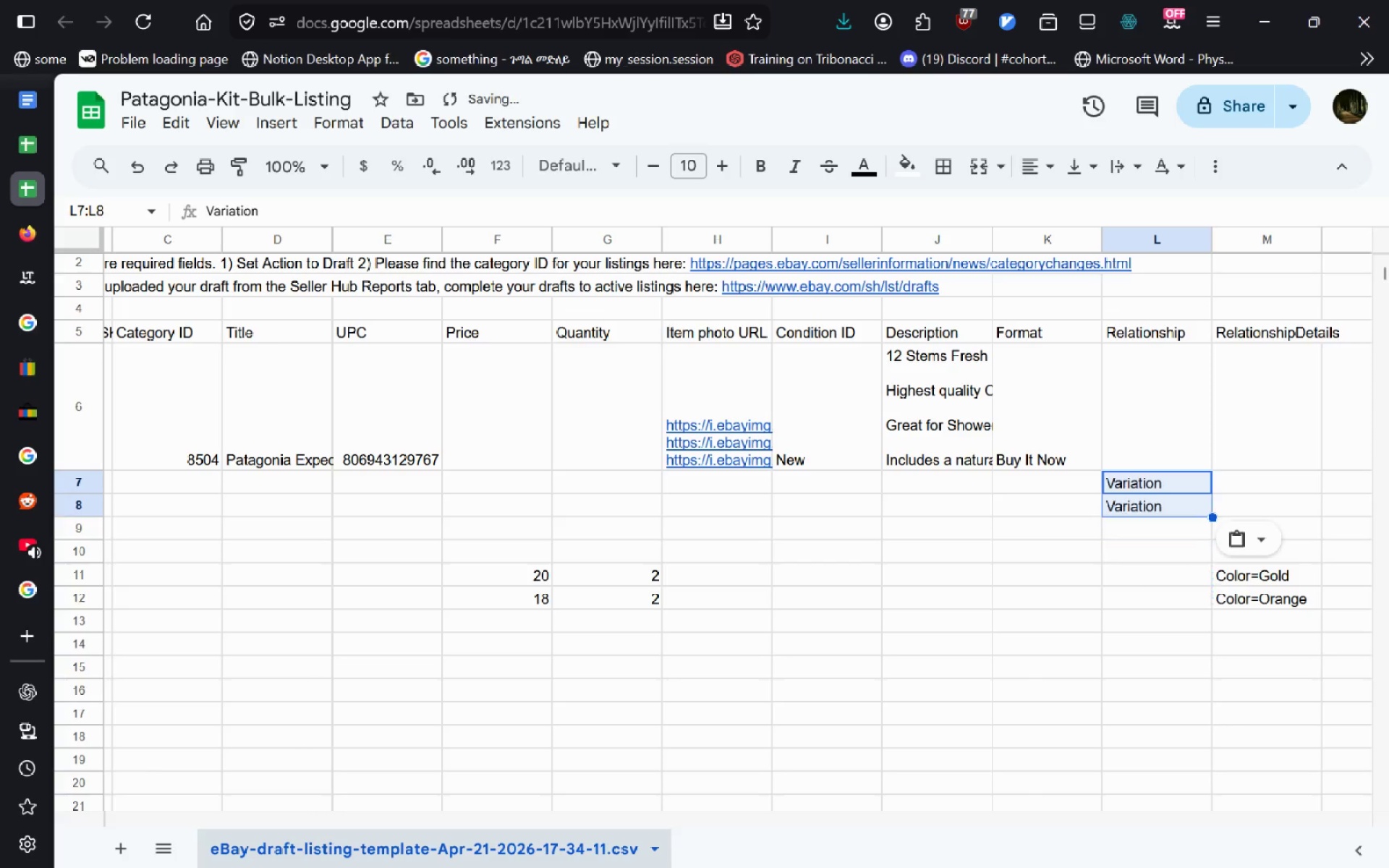 
key(Control+V)
 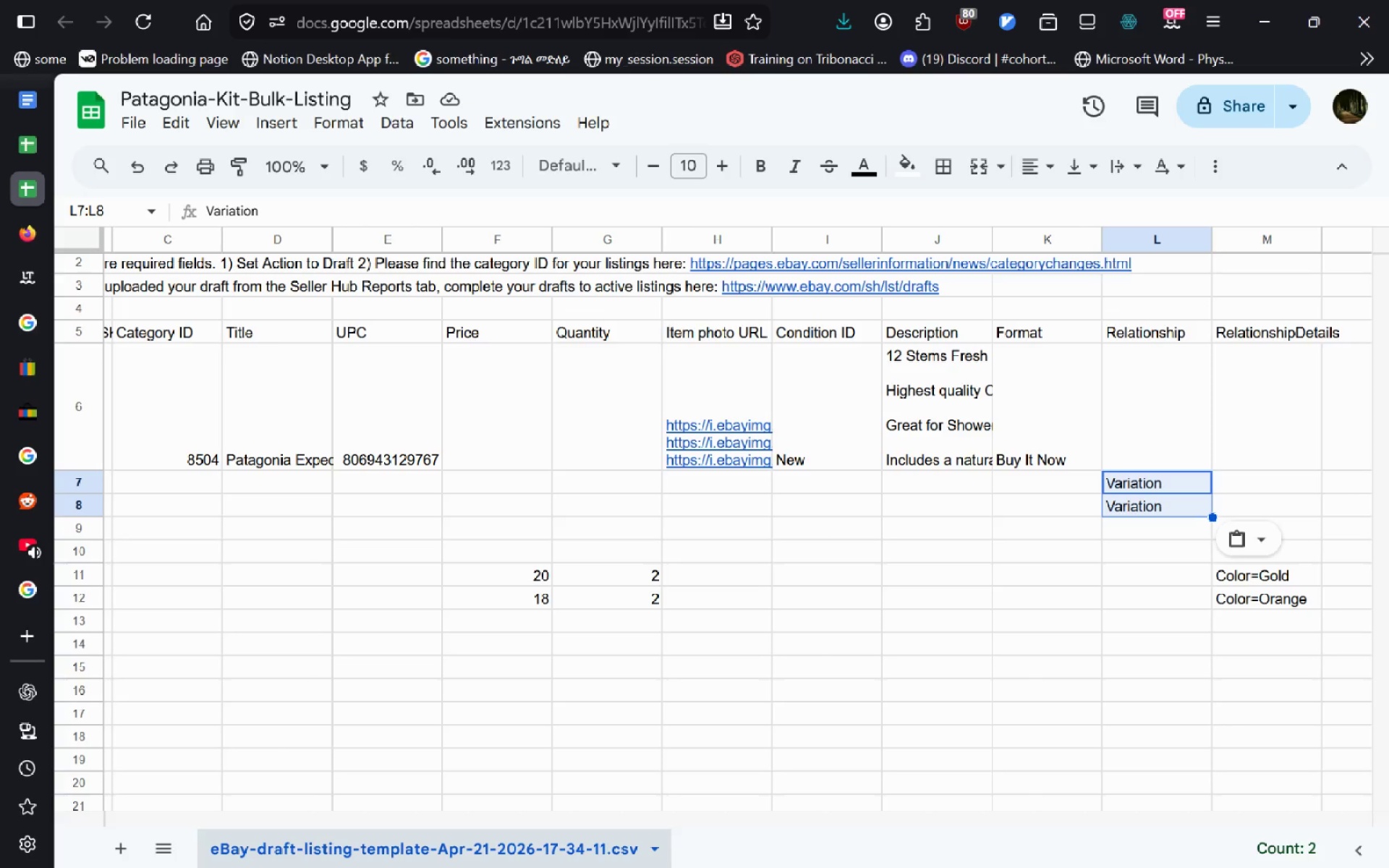 
wait(16.86)
 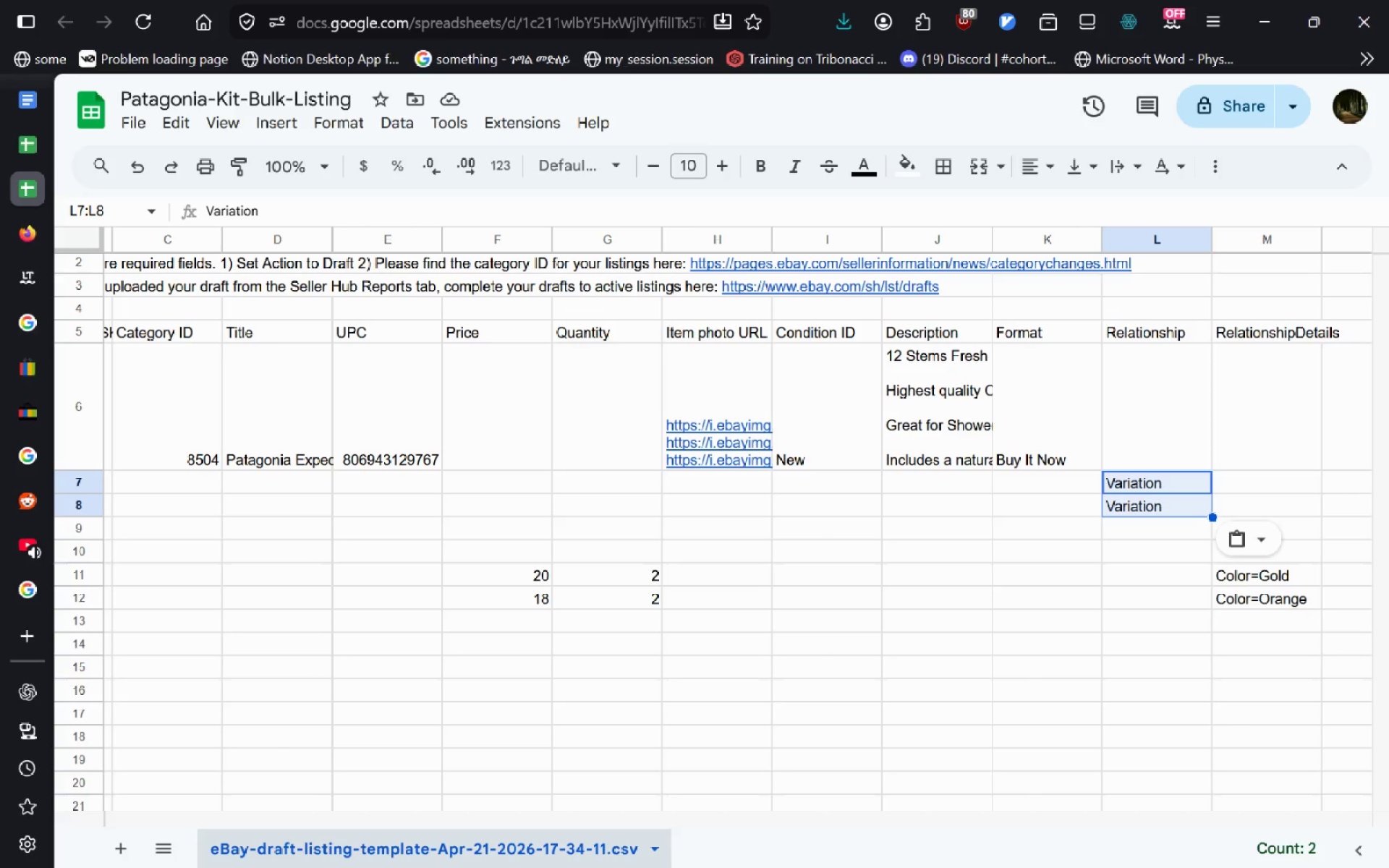 
left_click_drag(start_coordinate=[494, 569], to_coordinate=[660, 596])
 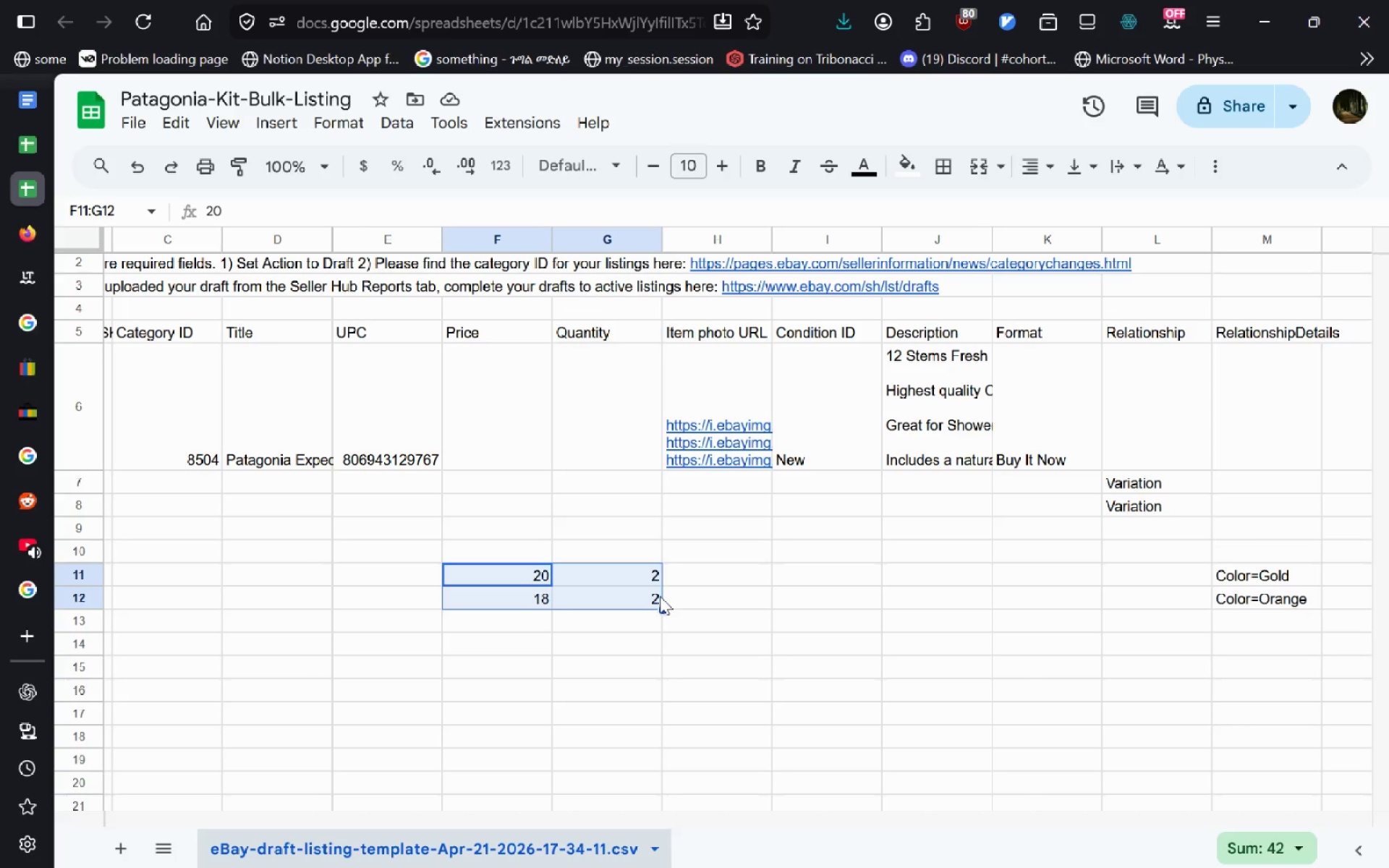 
key(Delete)
 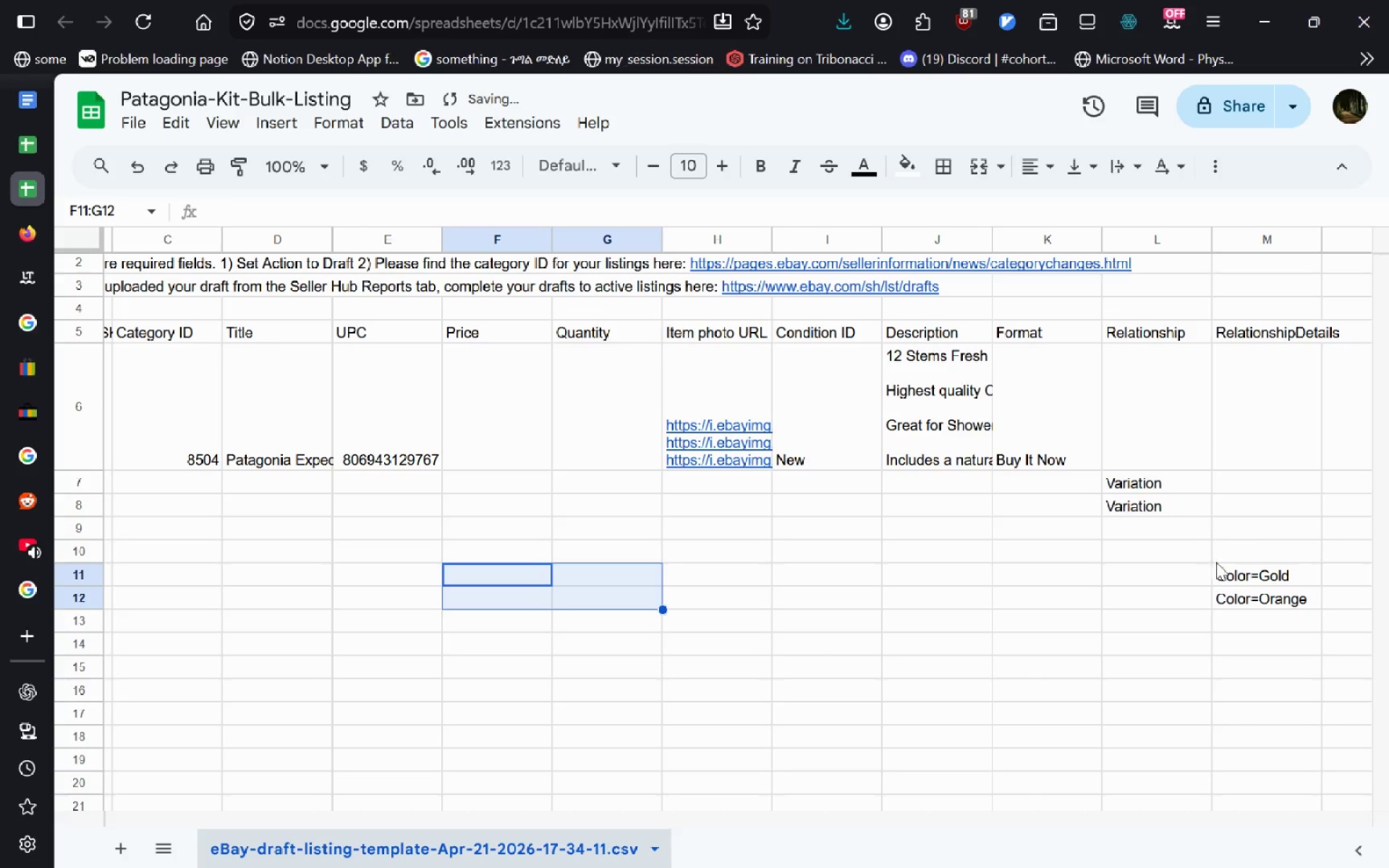 
left_click_drag(start_coordinate=[1220, 565], to_coordinate=[1275, 601])
 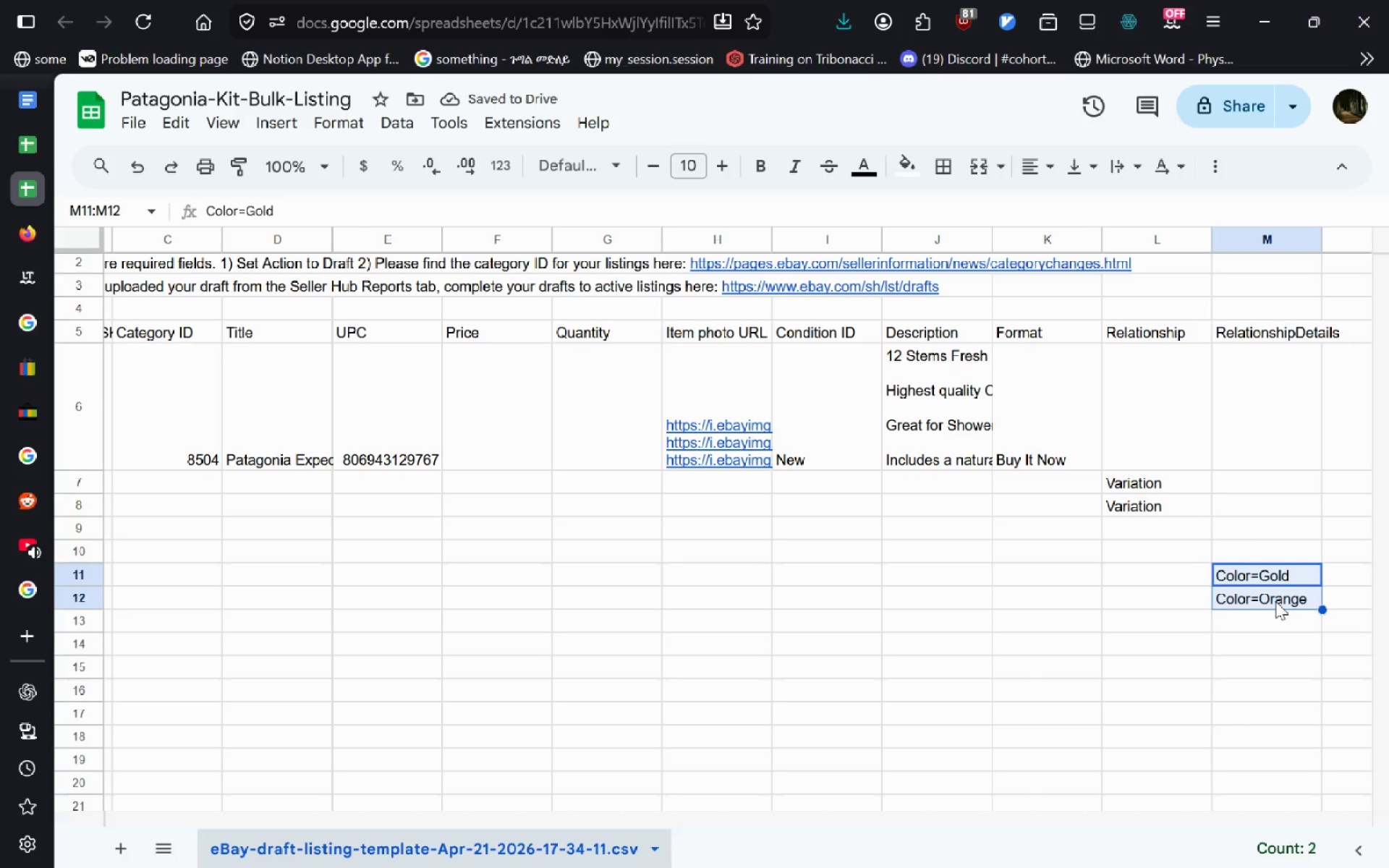 
key(Control+X)
 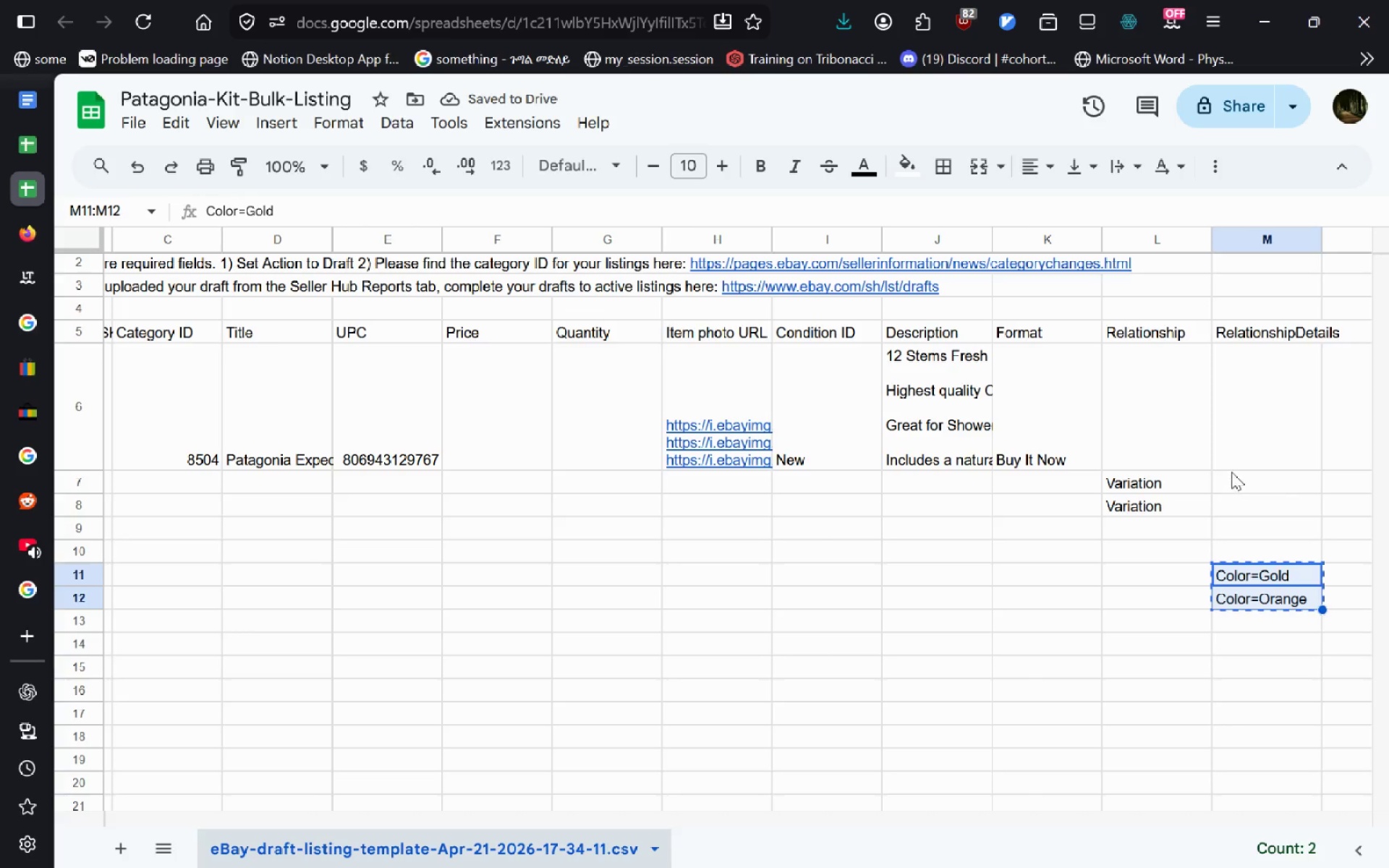 
left_click_drag(start_coordinate=[1234, 473], to_coordinate=[1237, 506])
 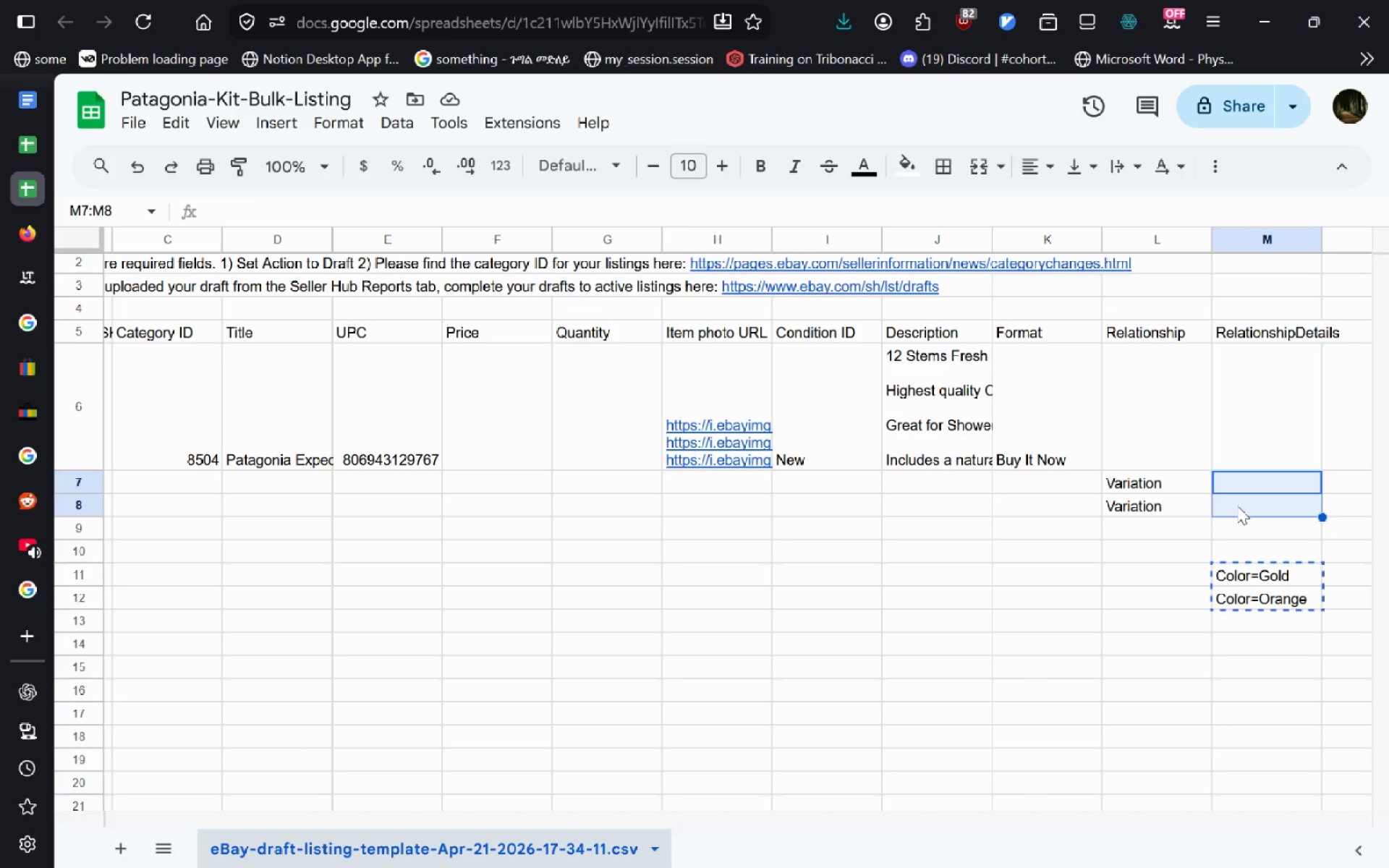 
key(Control+V)
 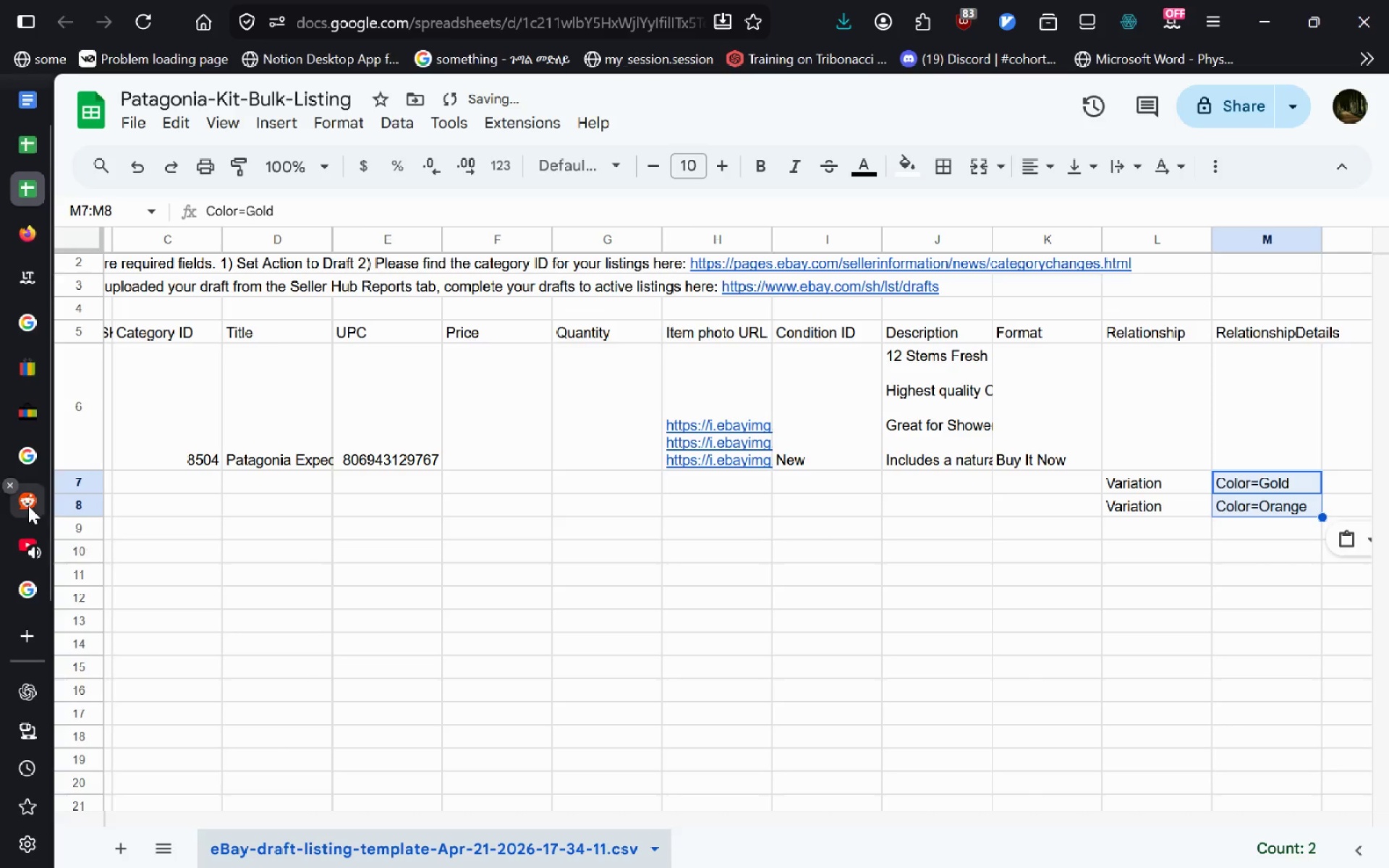 
left_click([30, 533])
 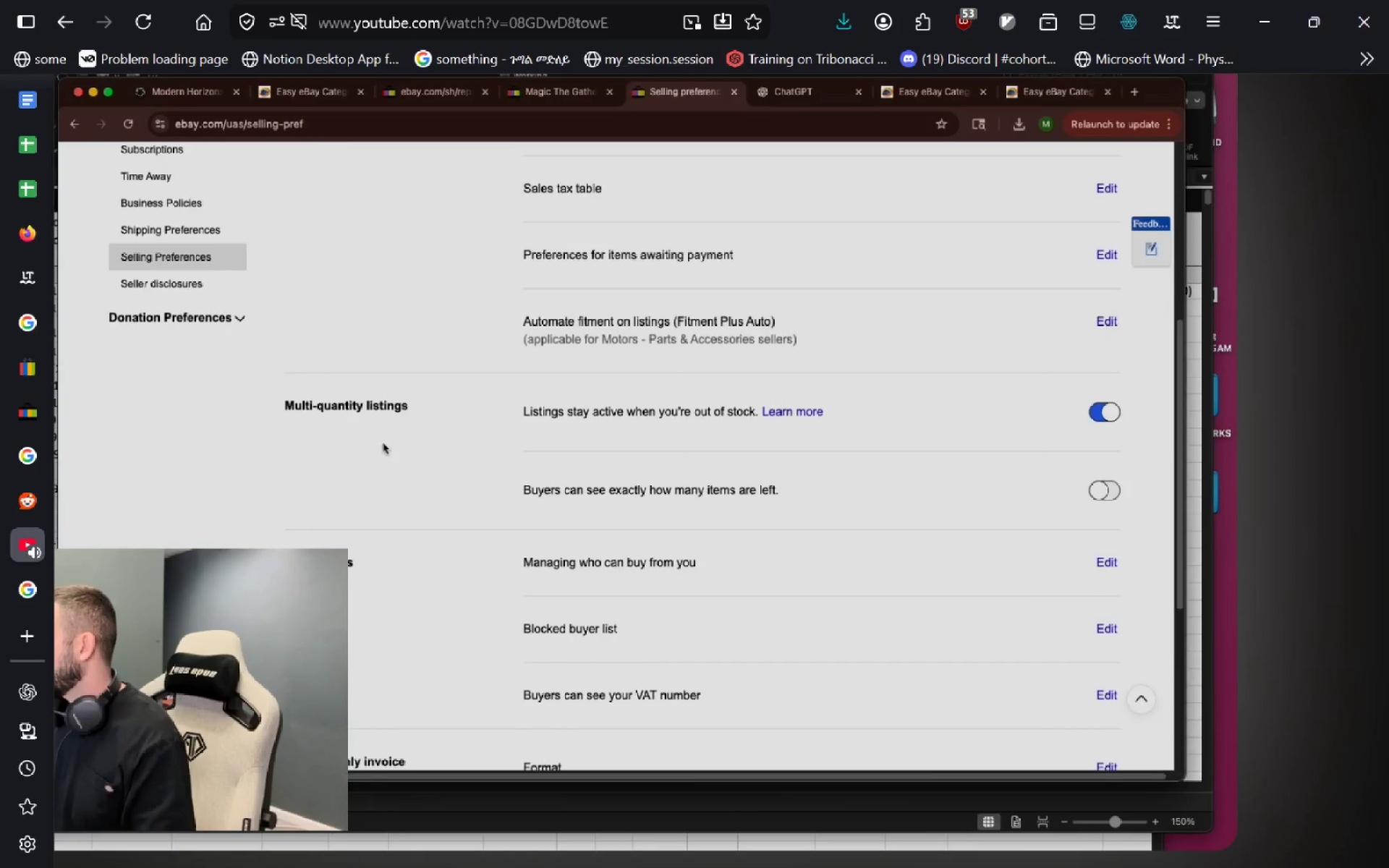 
wait(17.91)
 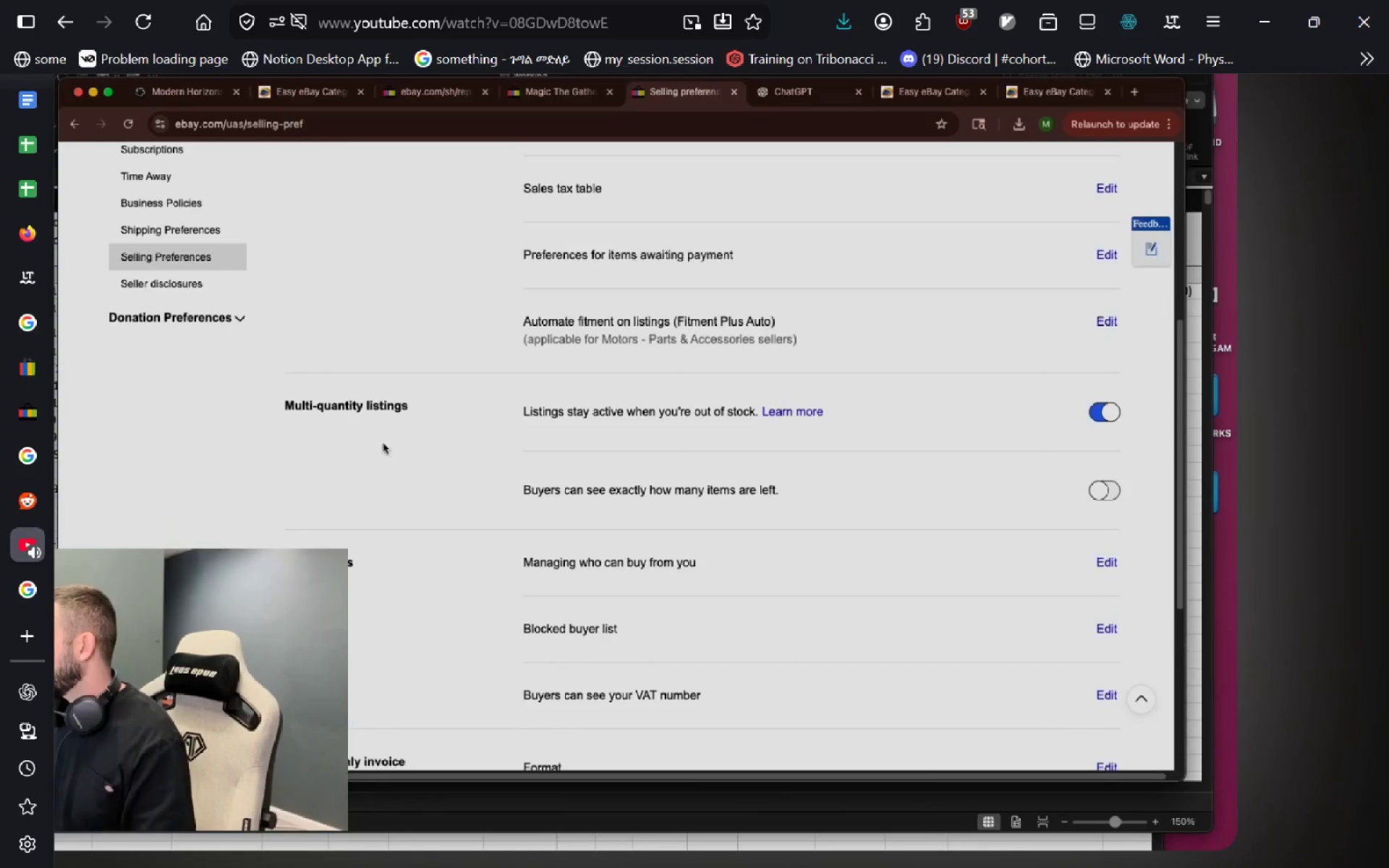 
left_click([936, 579])
 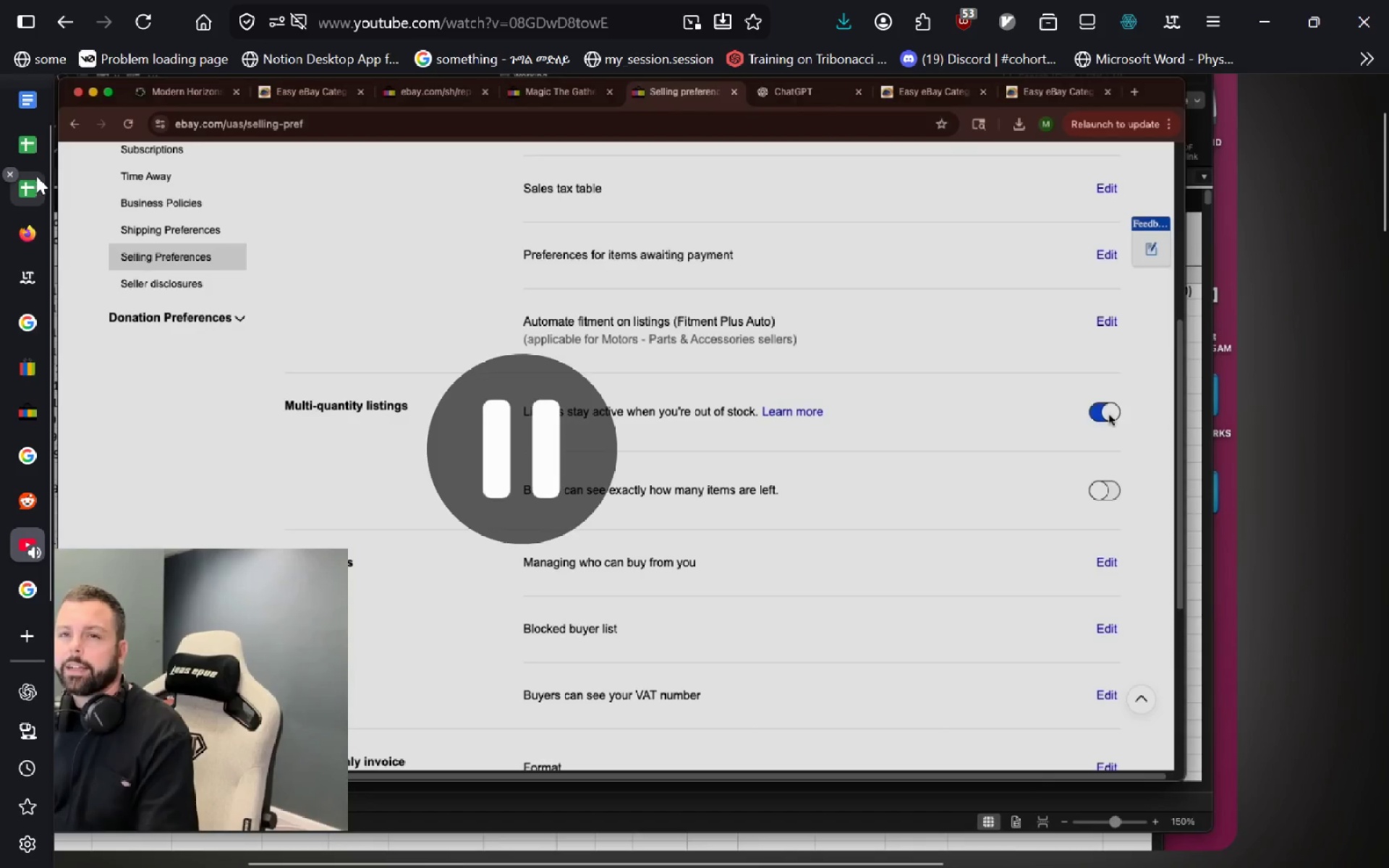 
left_click([37, 176])
 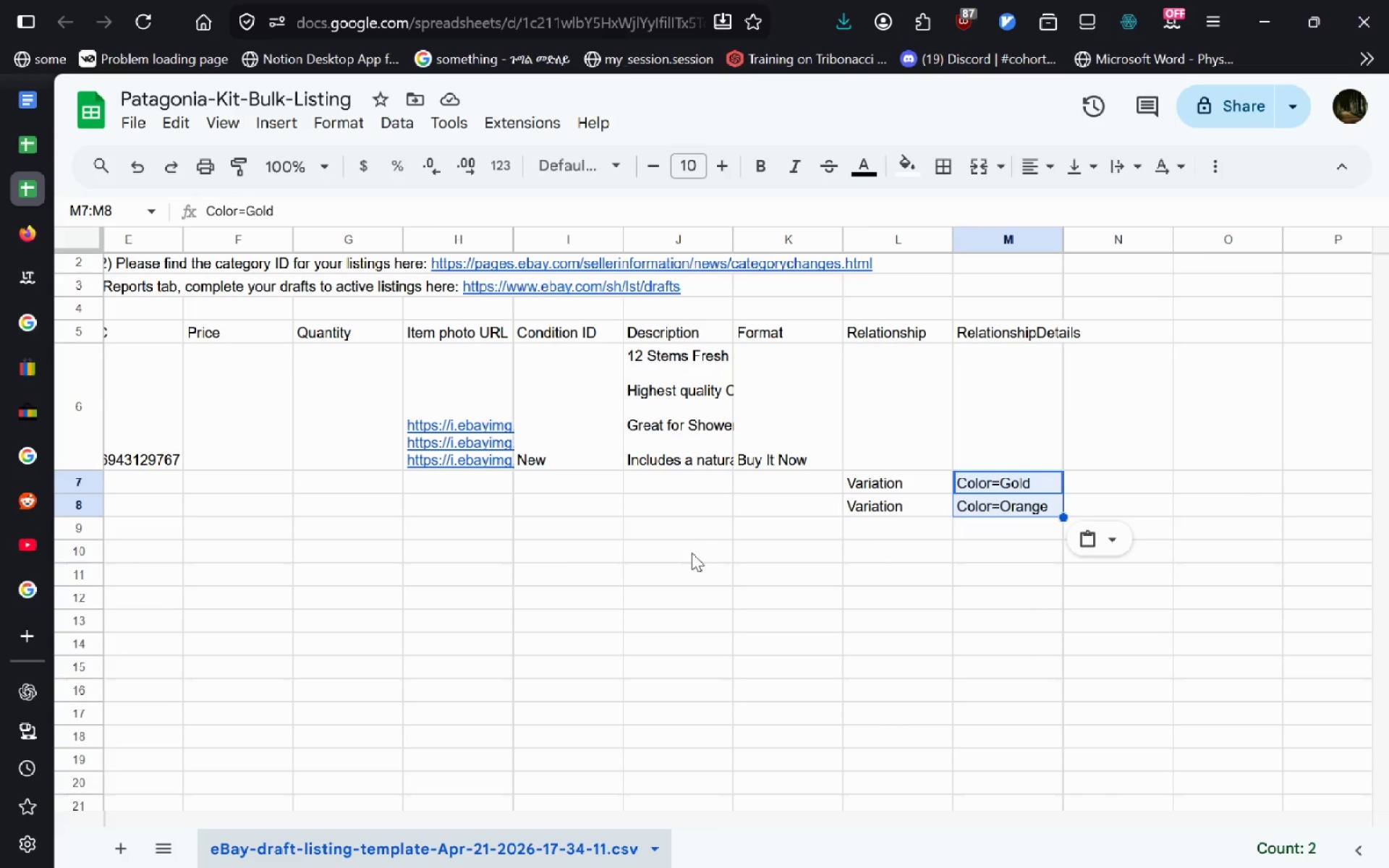 
wait(21.44)
 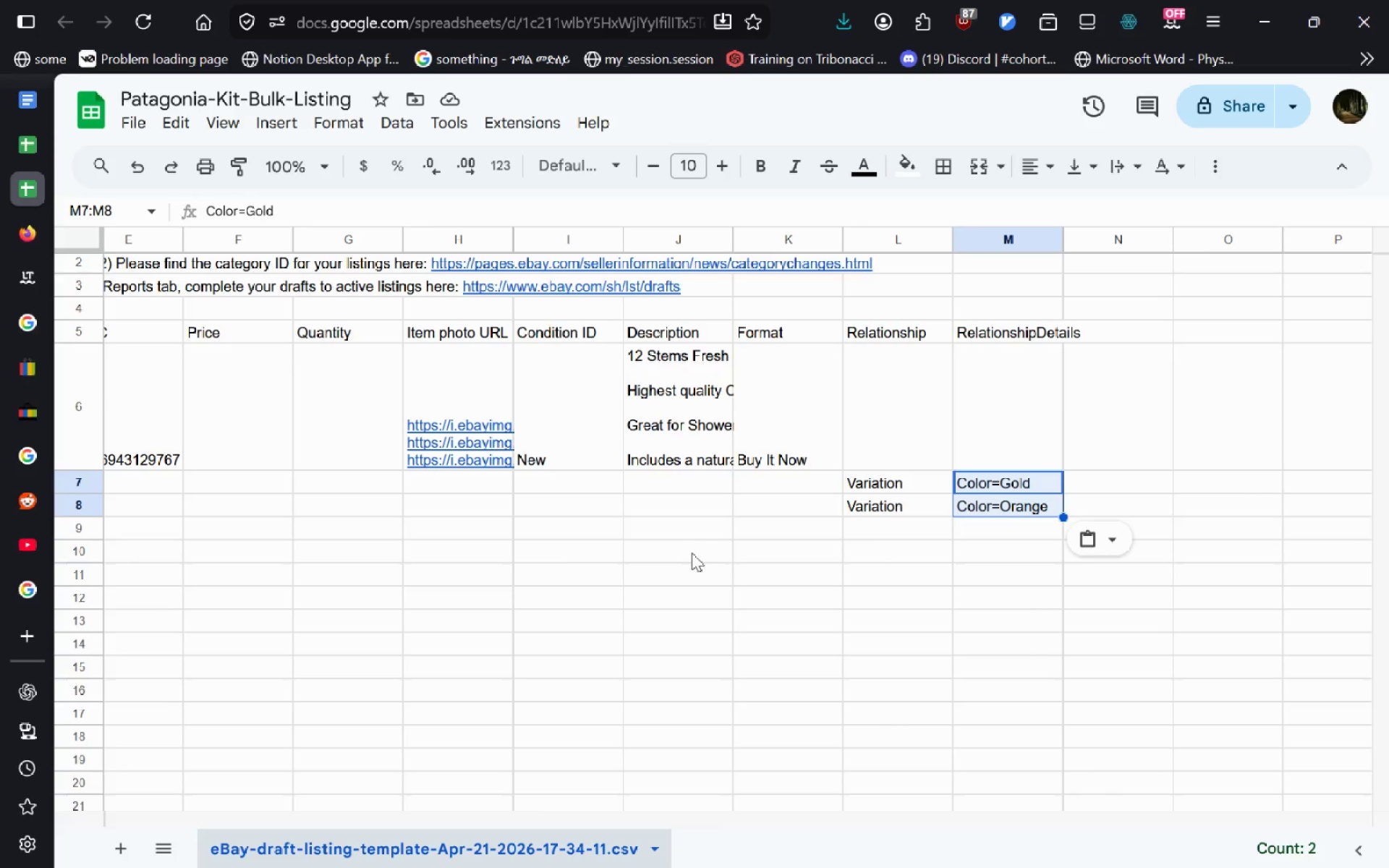 
left_click_drag(start_coordinate=[739, 385], to_coordinate=[764, 462])
 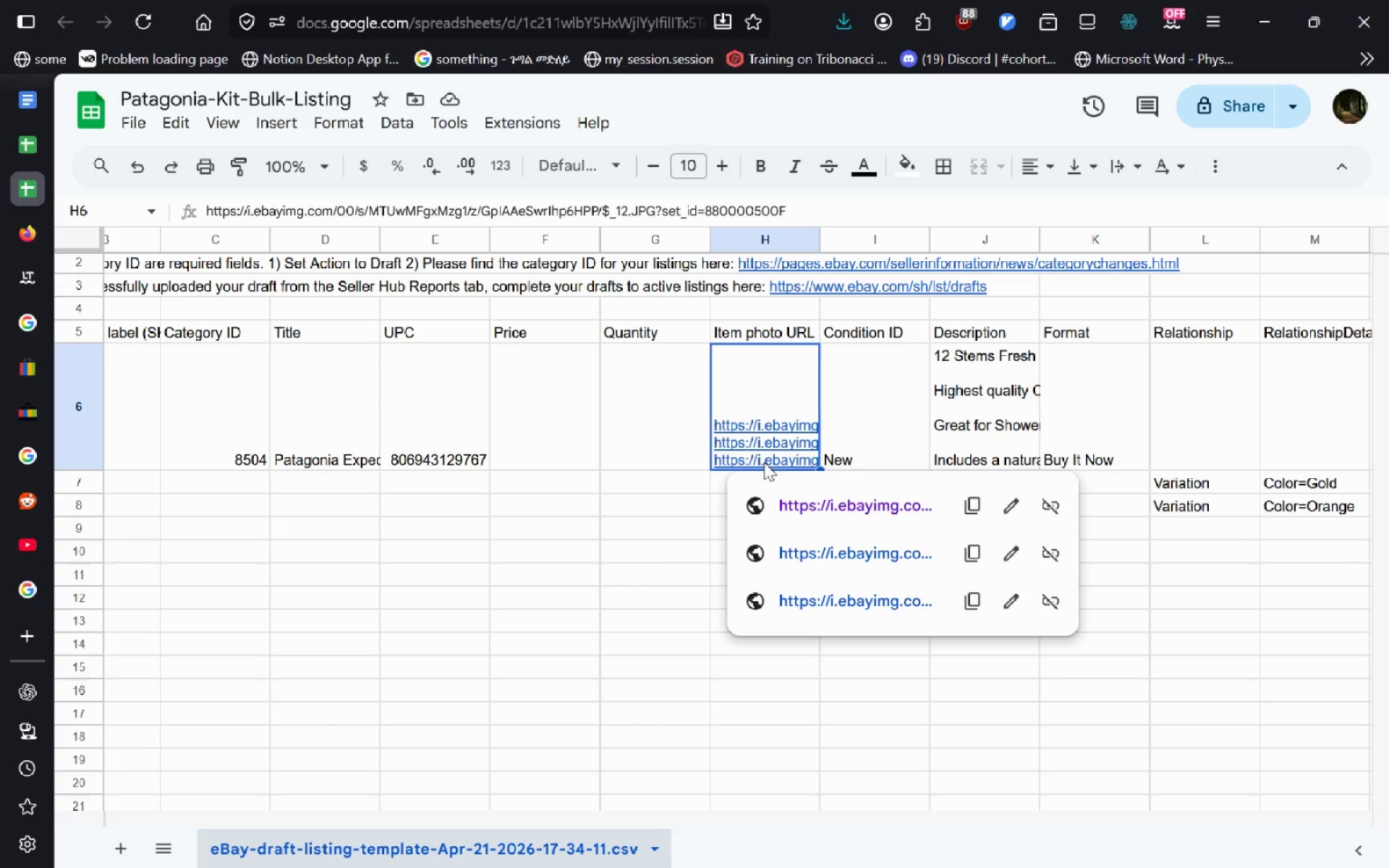 
key(Delete)
 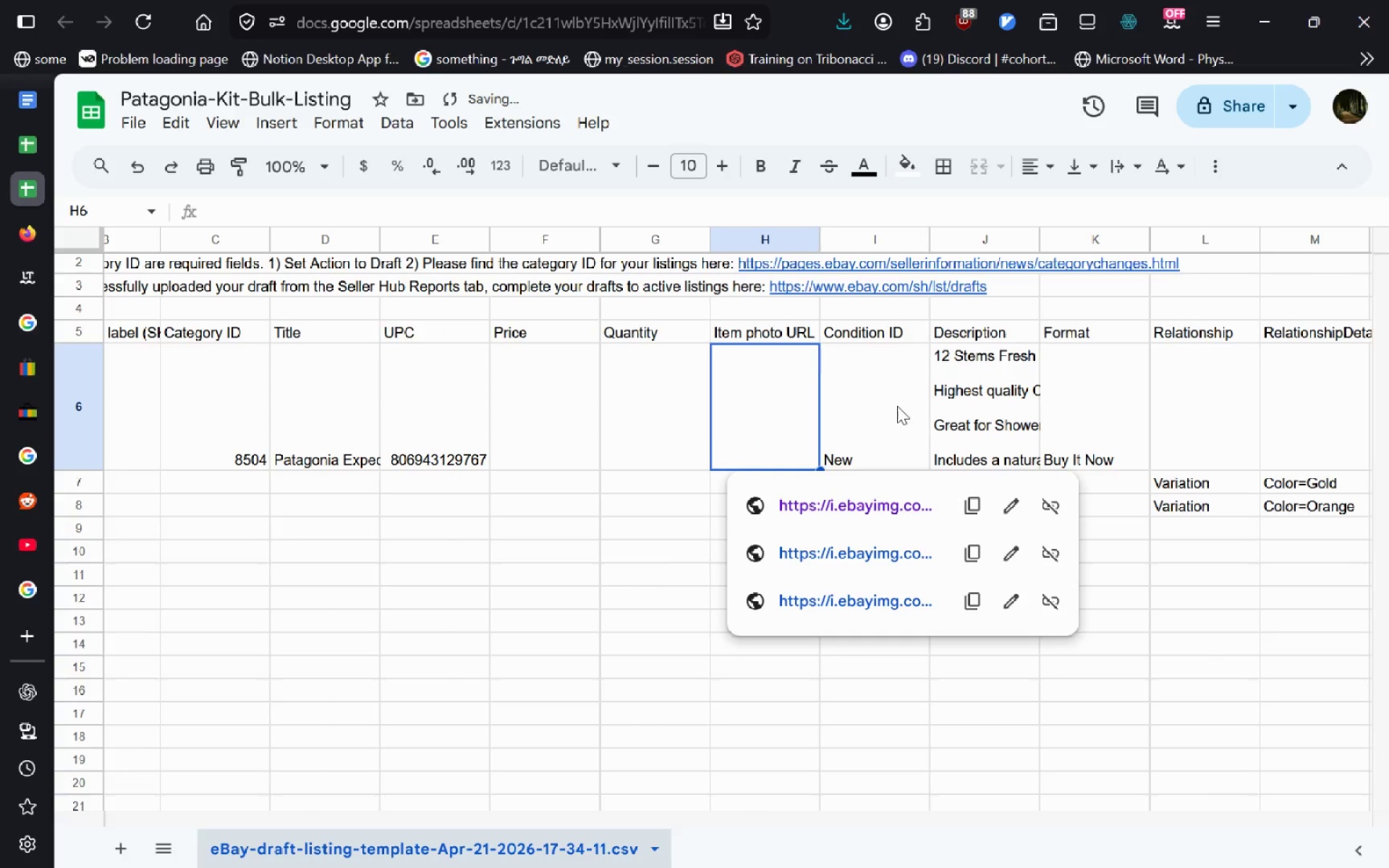 
left_click([867, 414])
 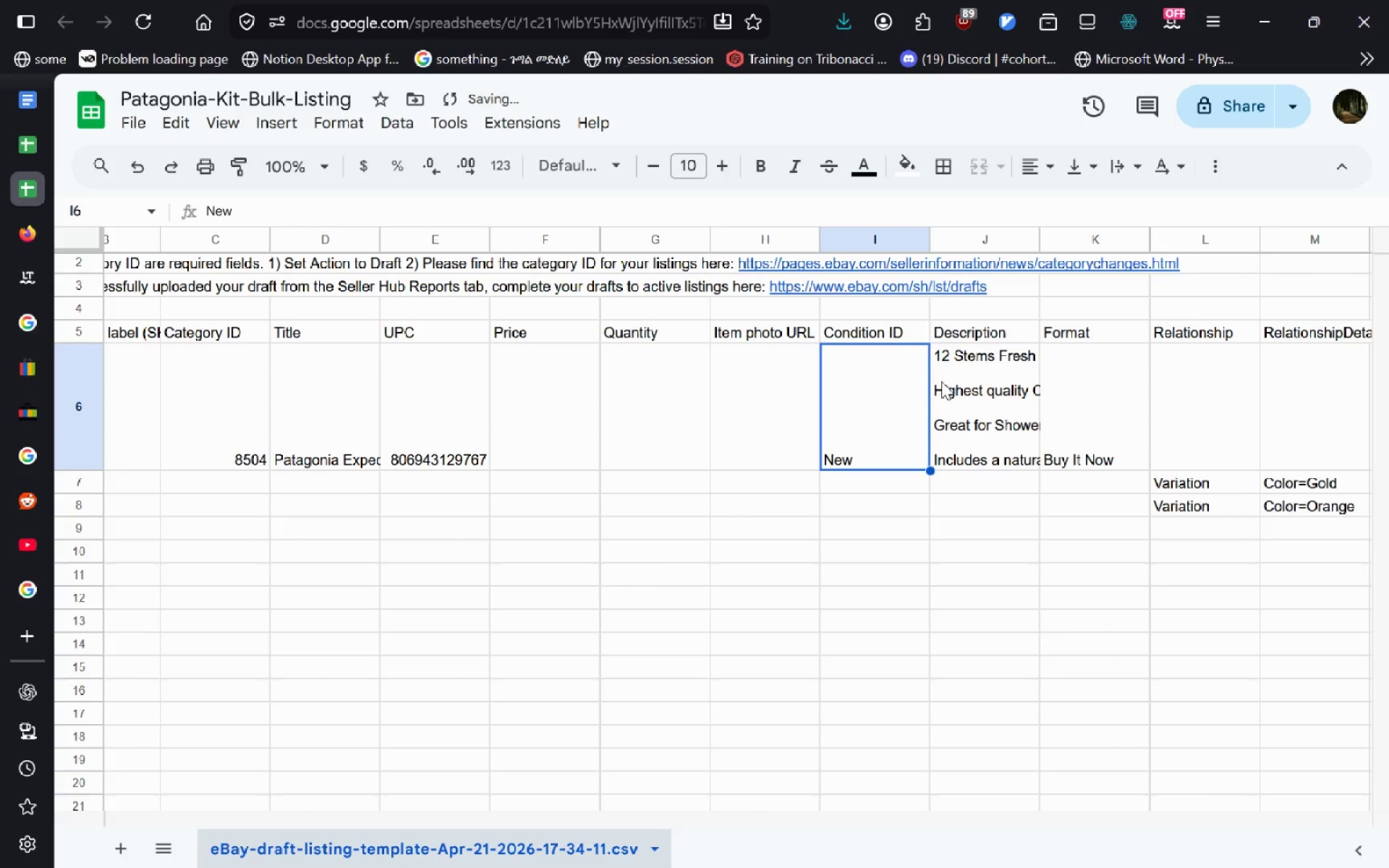 
left_click([972, 373])
 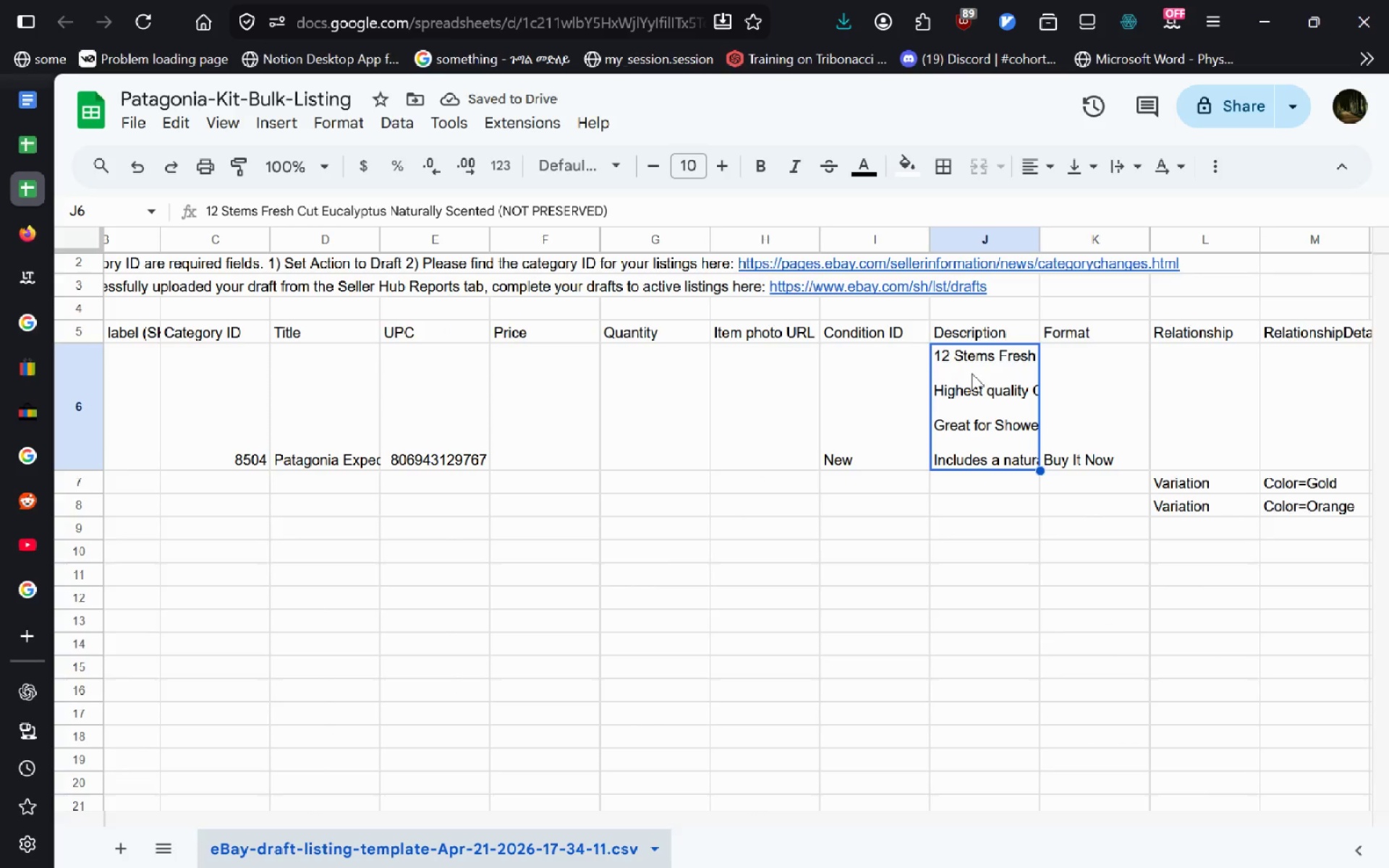 
key(Delete)
 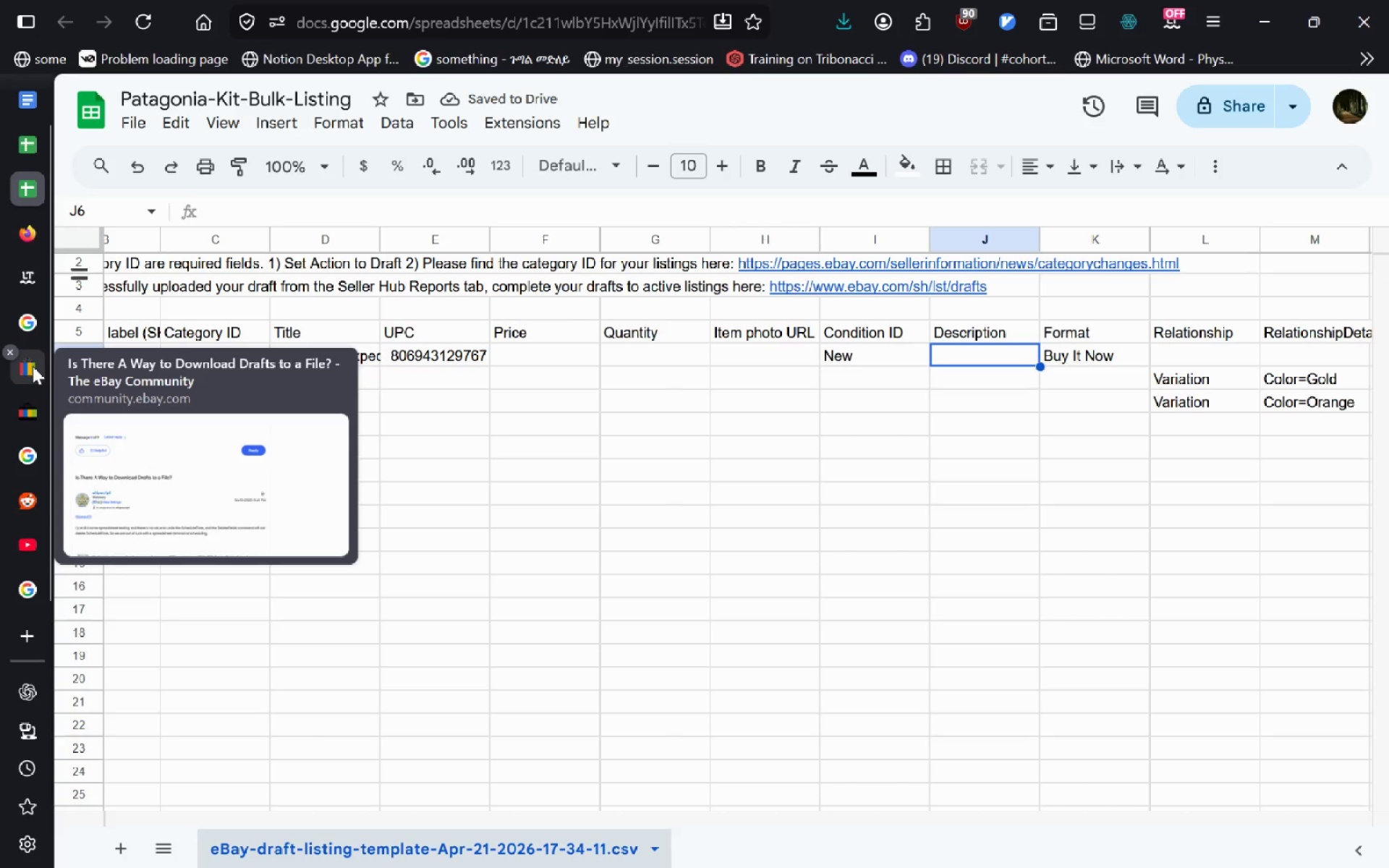 
wait(6.19)
 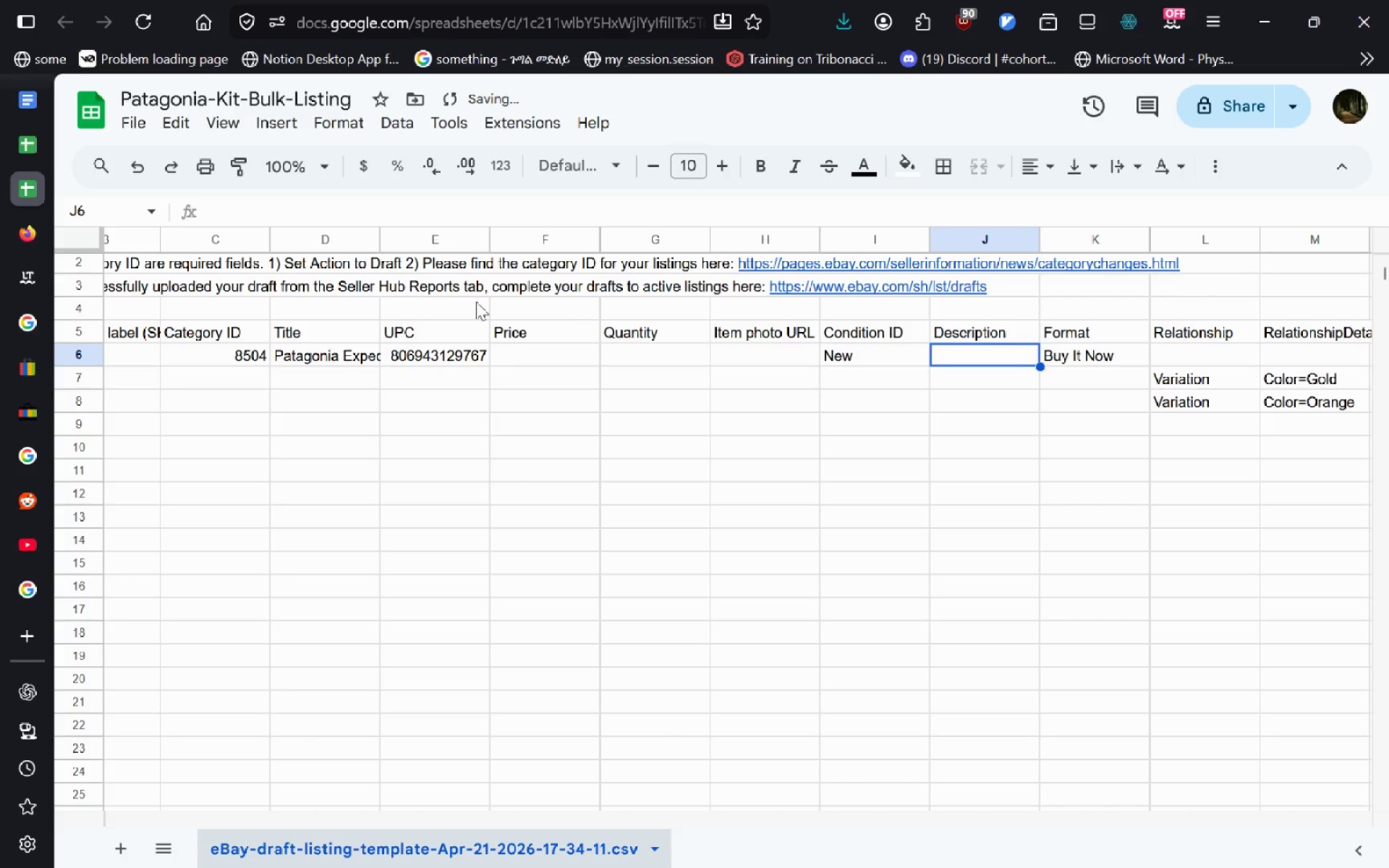 
hold_key(key=X, duration=1.16)
 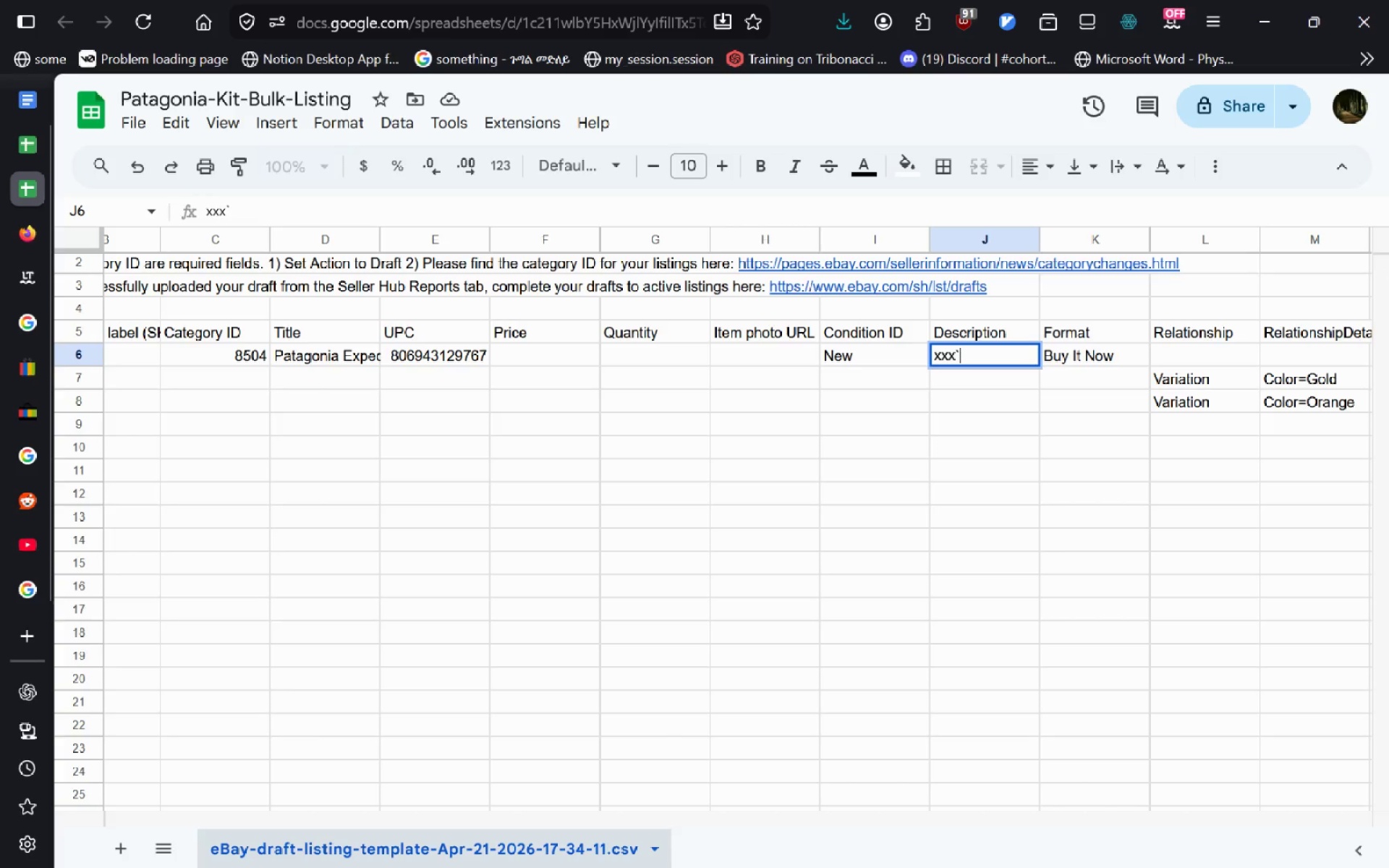 
key(Backquote)
 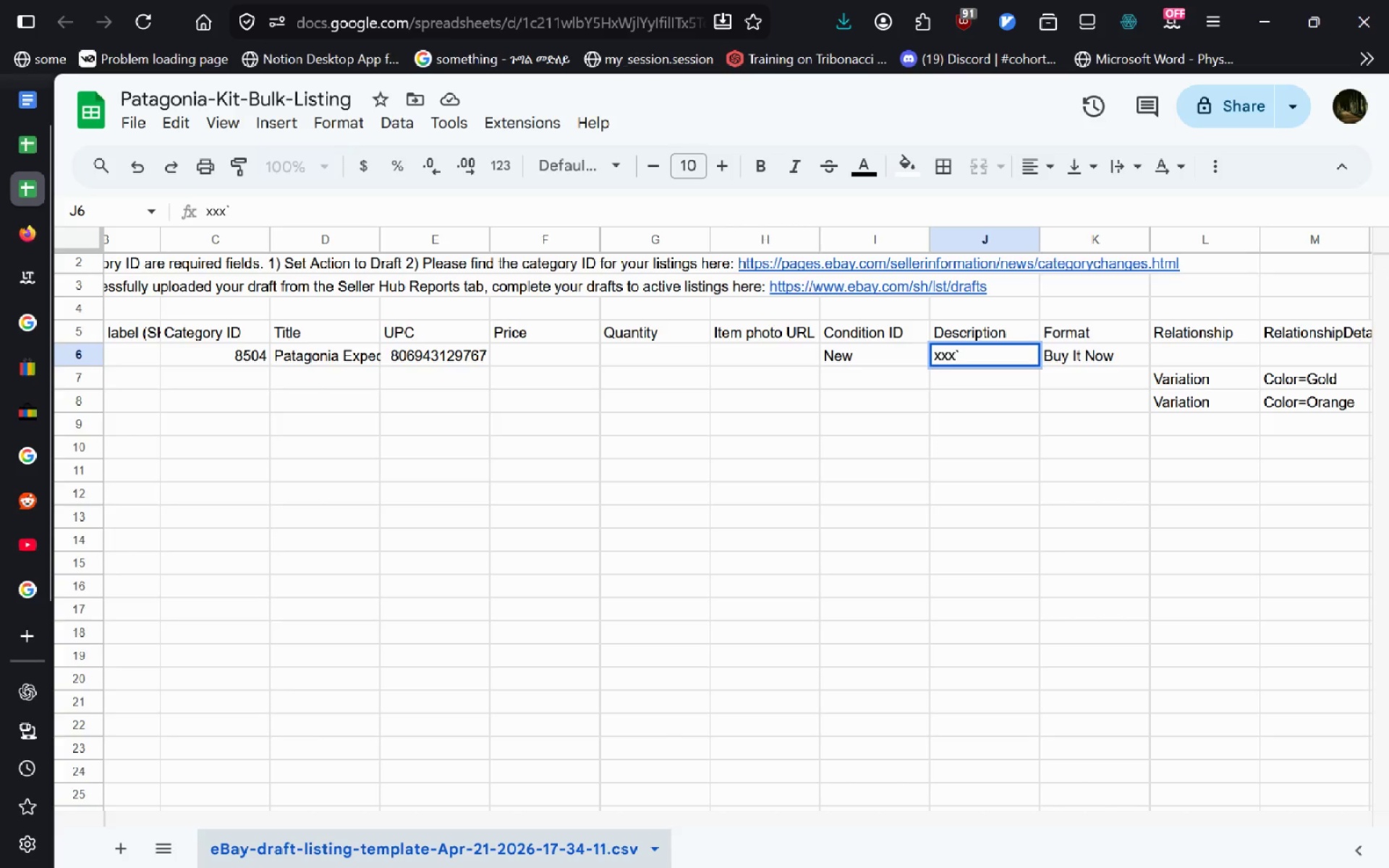 
key(Delete)
 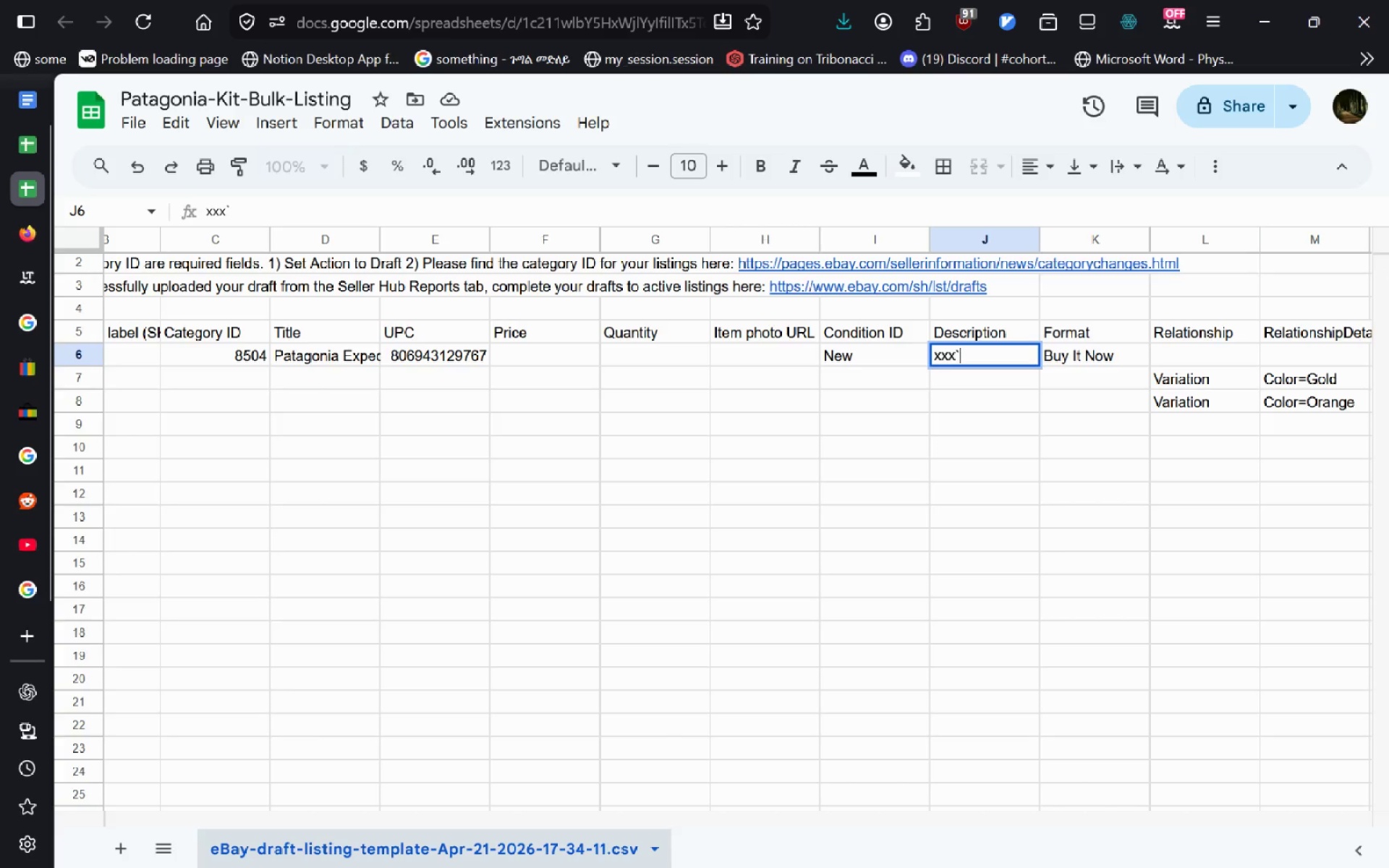 
key(Delete)
 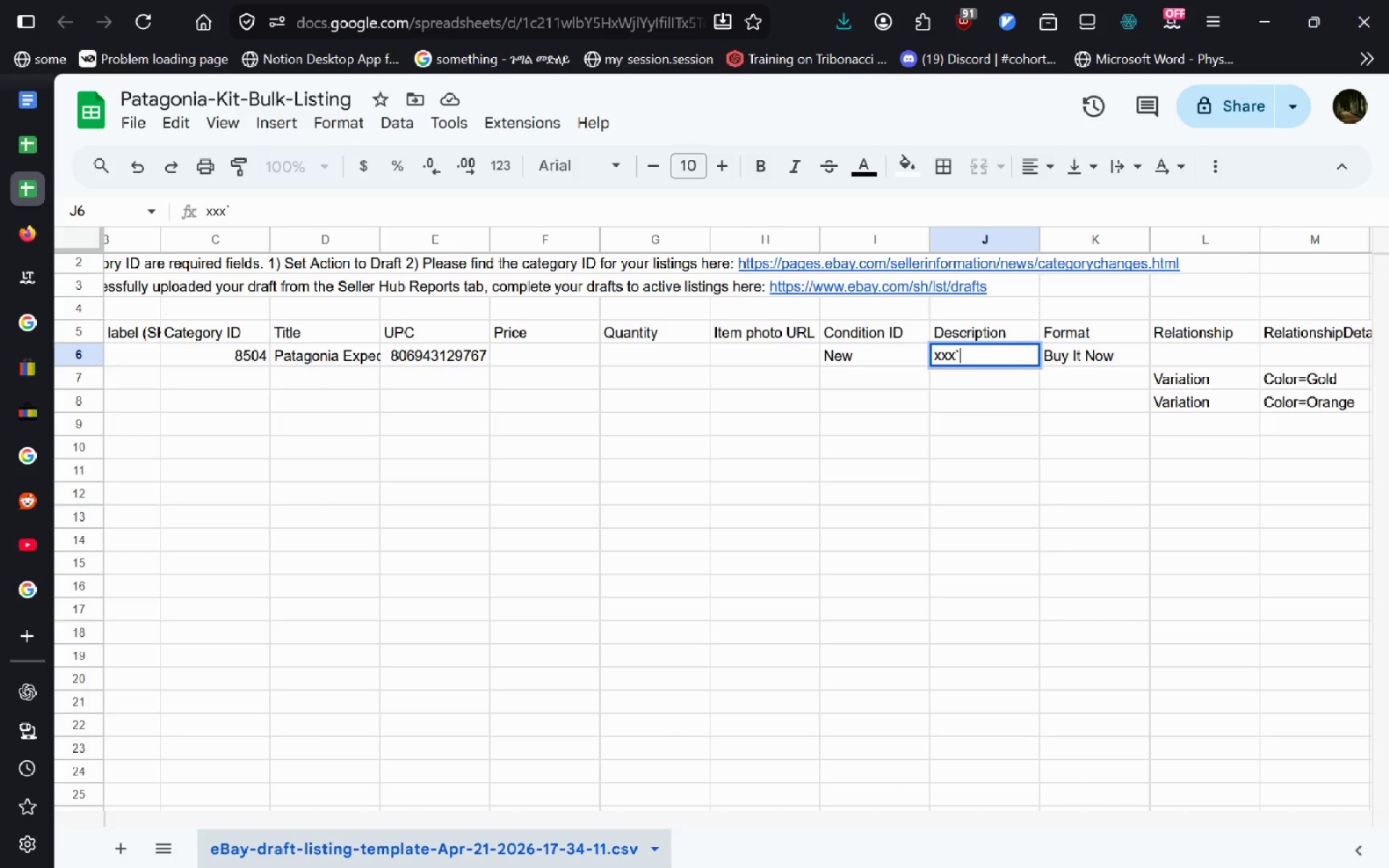 
key(Backspace)
 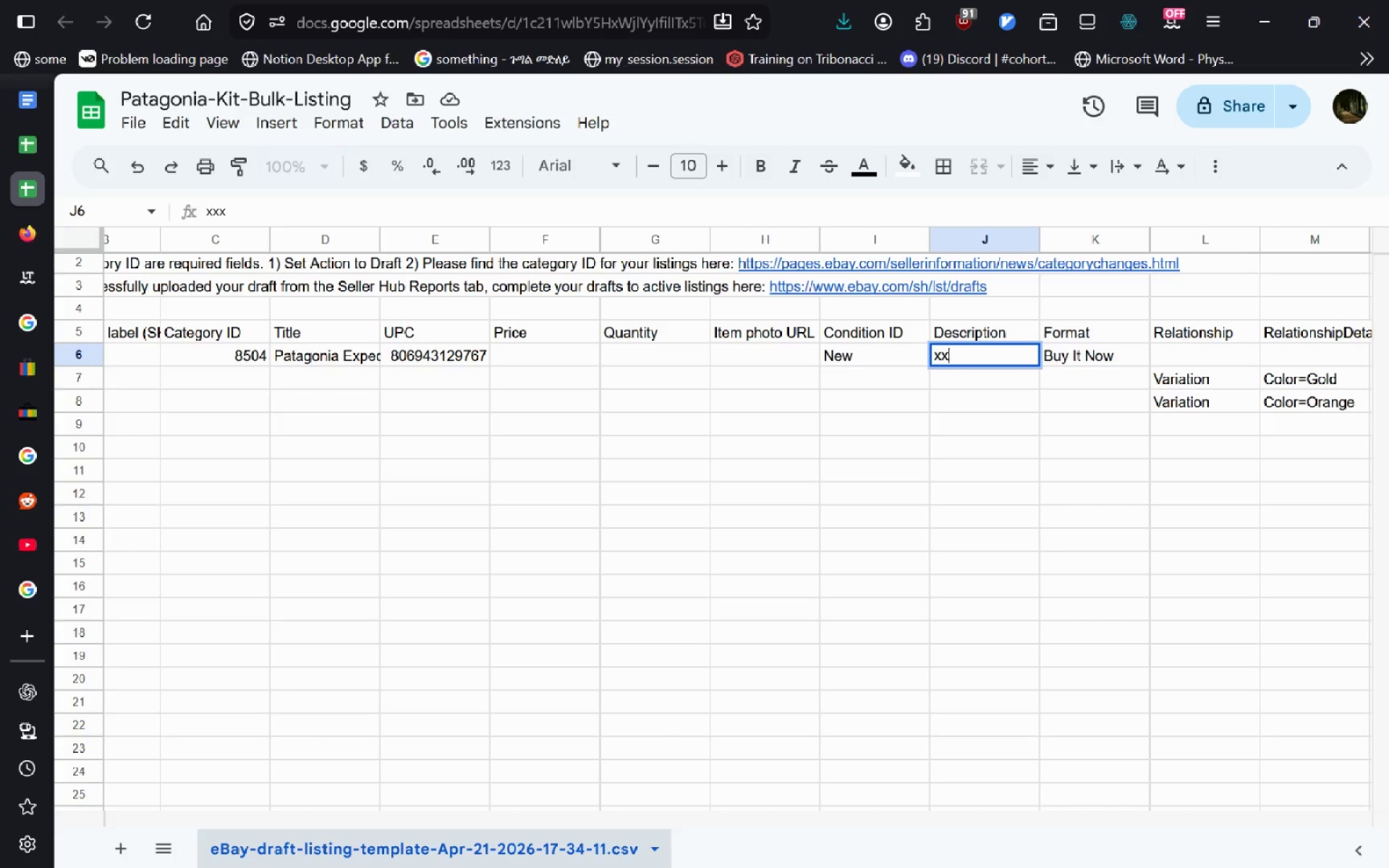 
key(Backspace)
 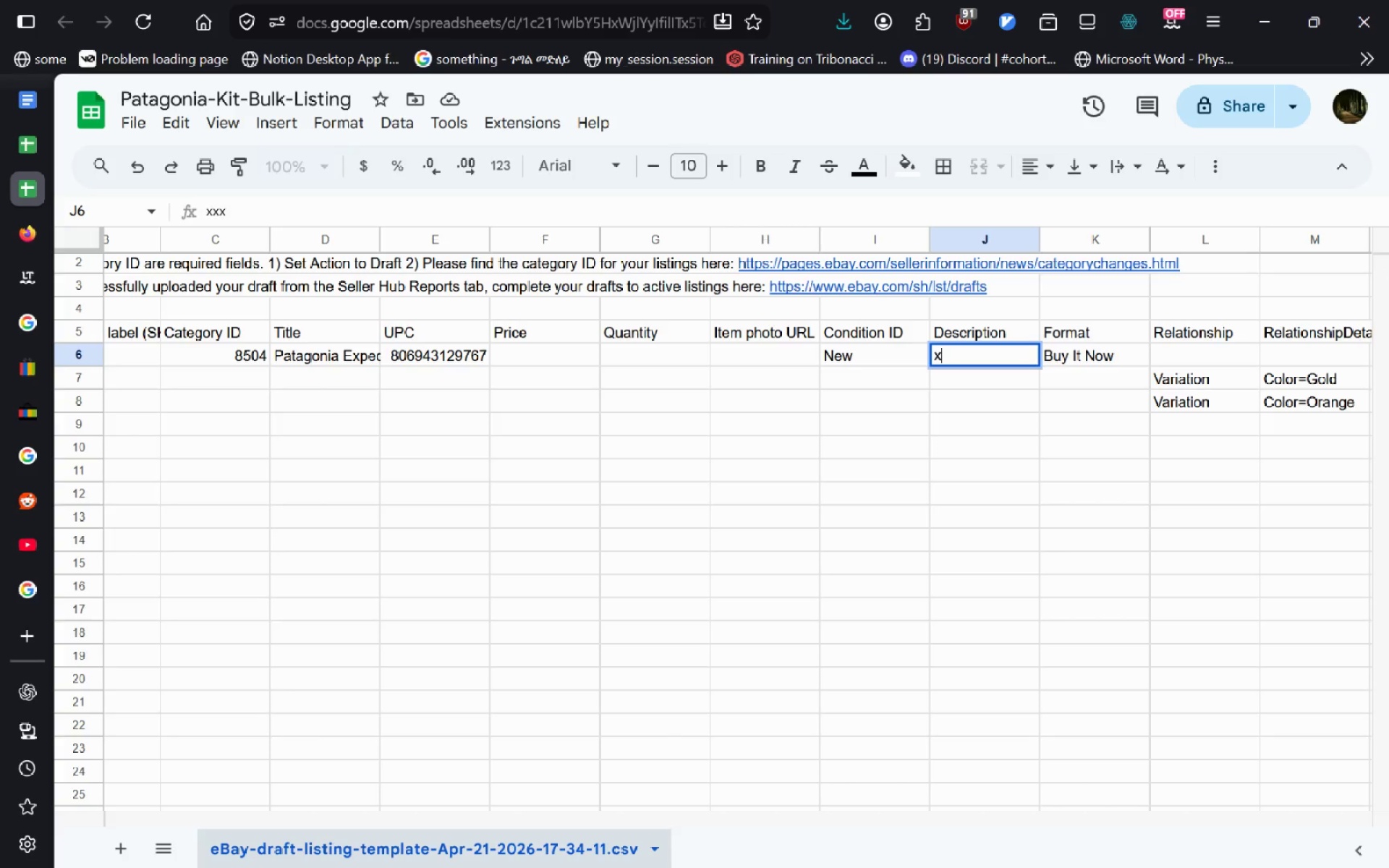 
key(Backspace)
 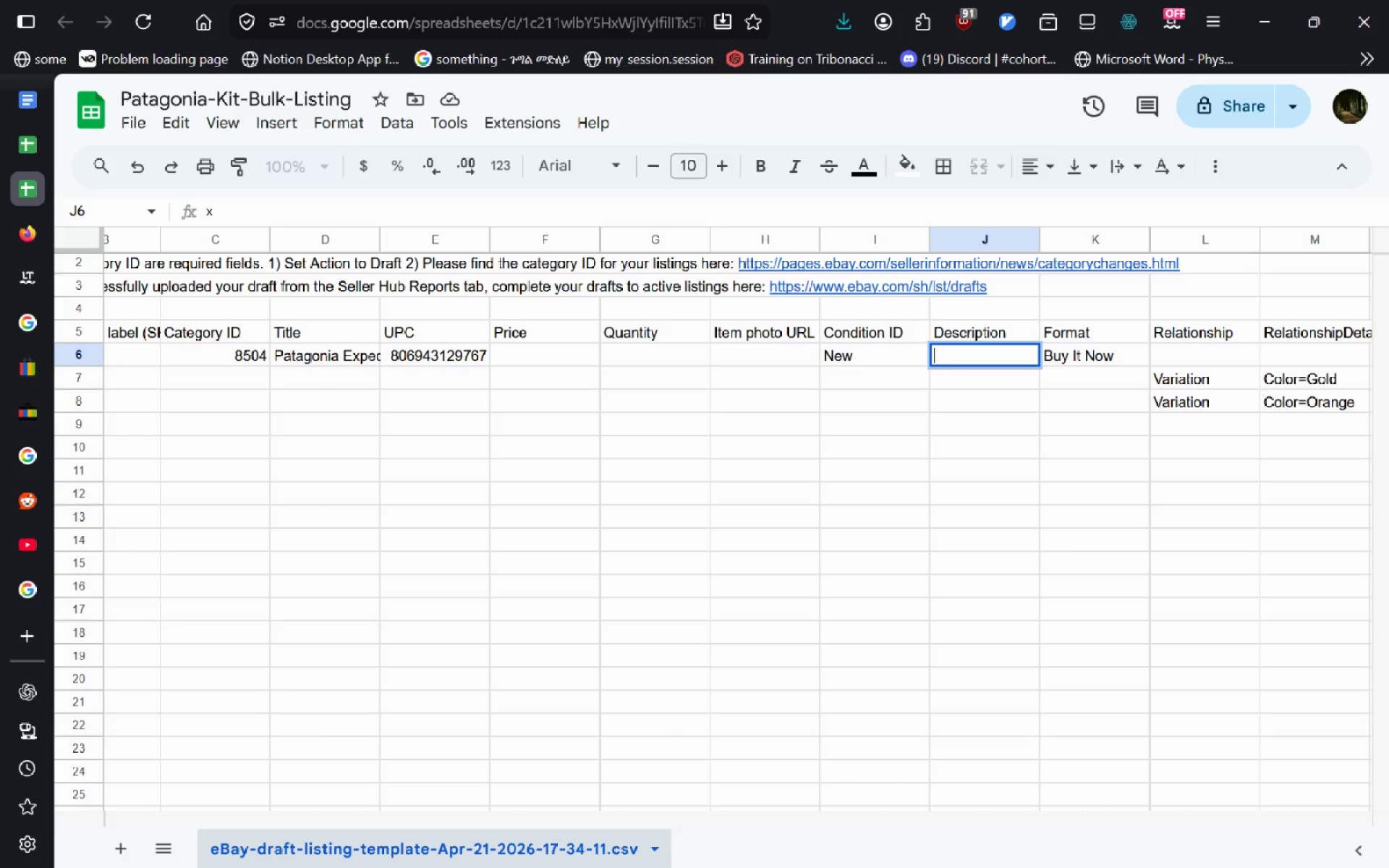 
key(Backspace)
 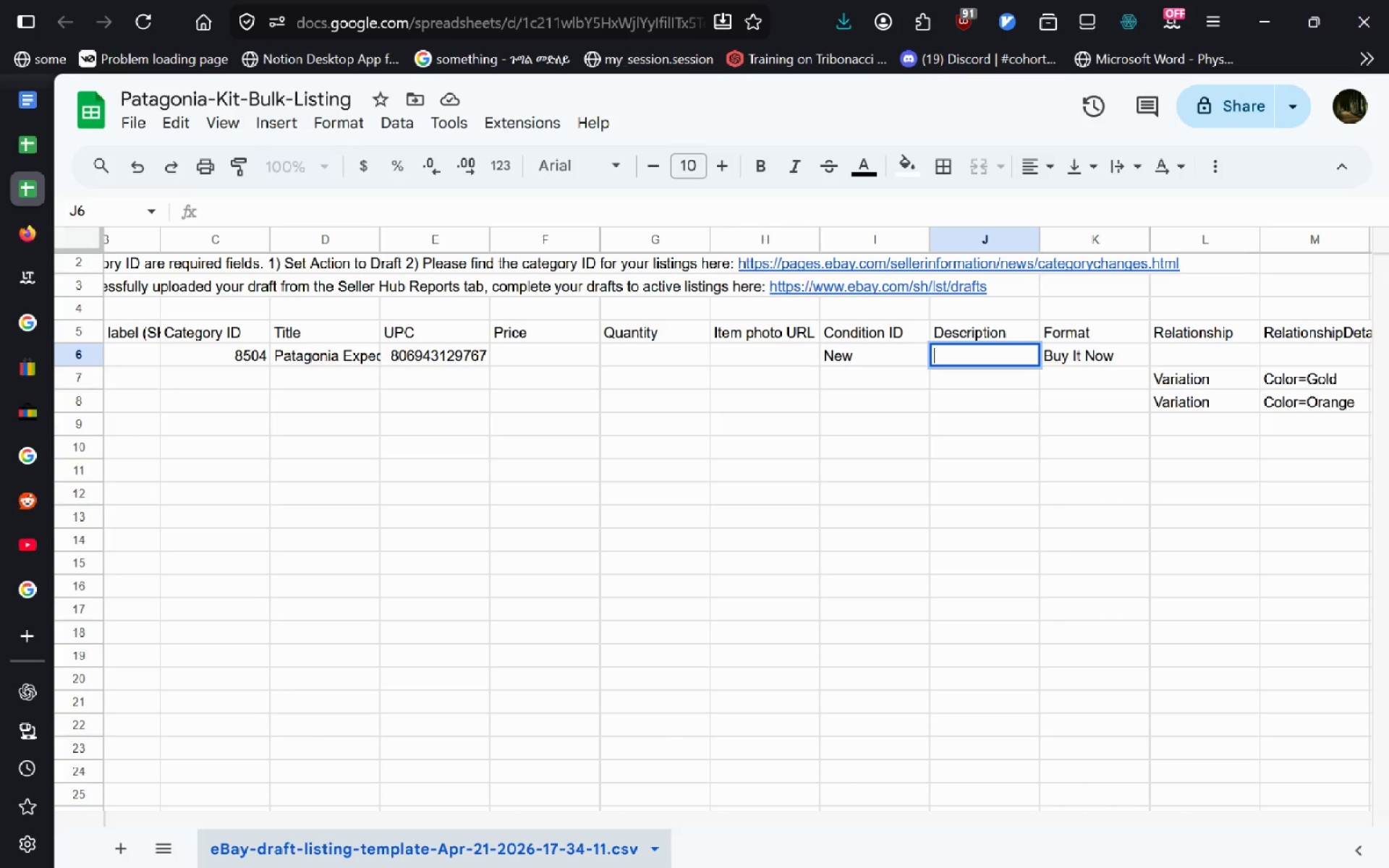 
key(Alt+Tab)
 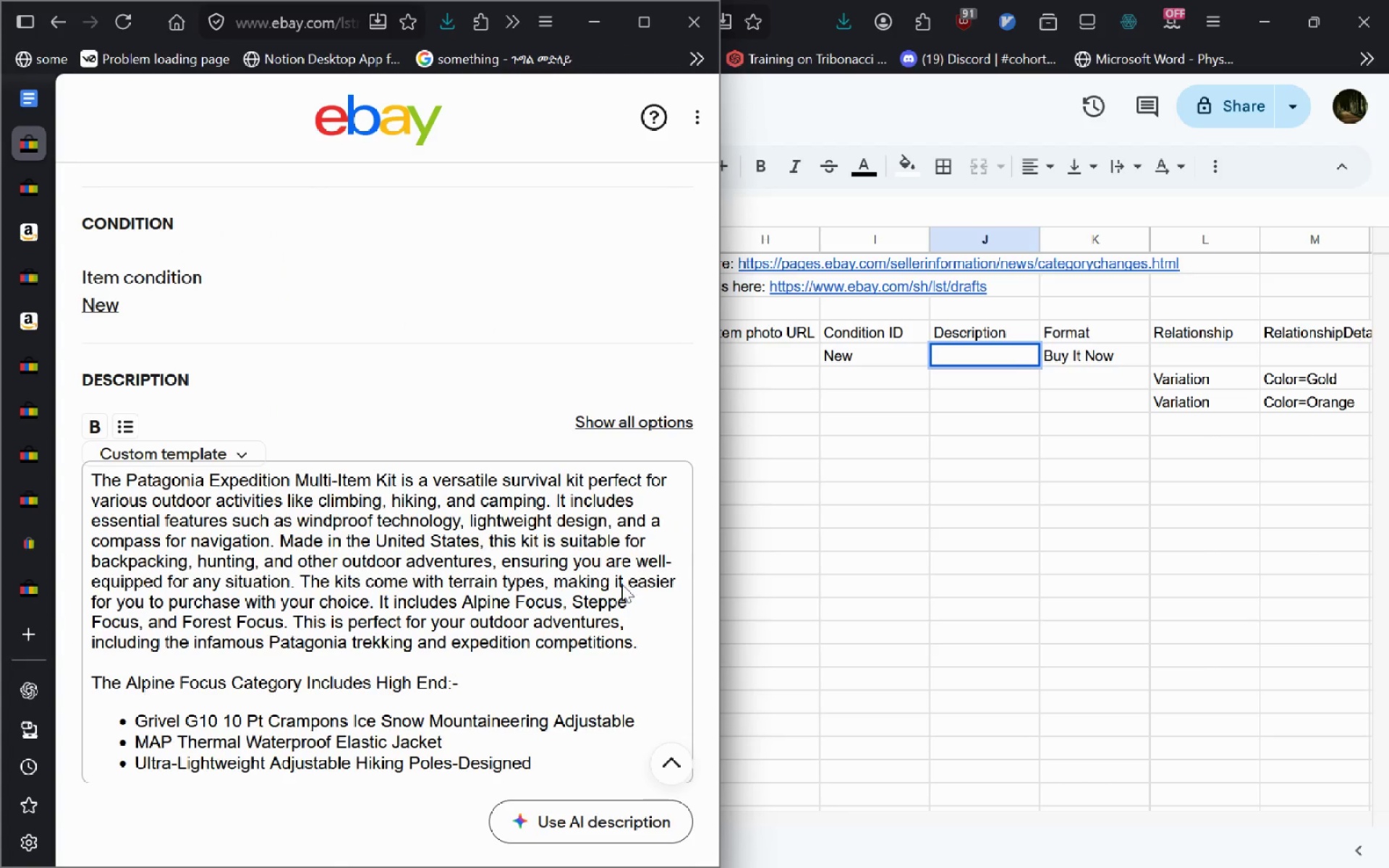 
double_click([447, 642])
 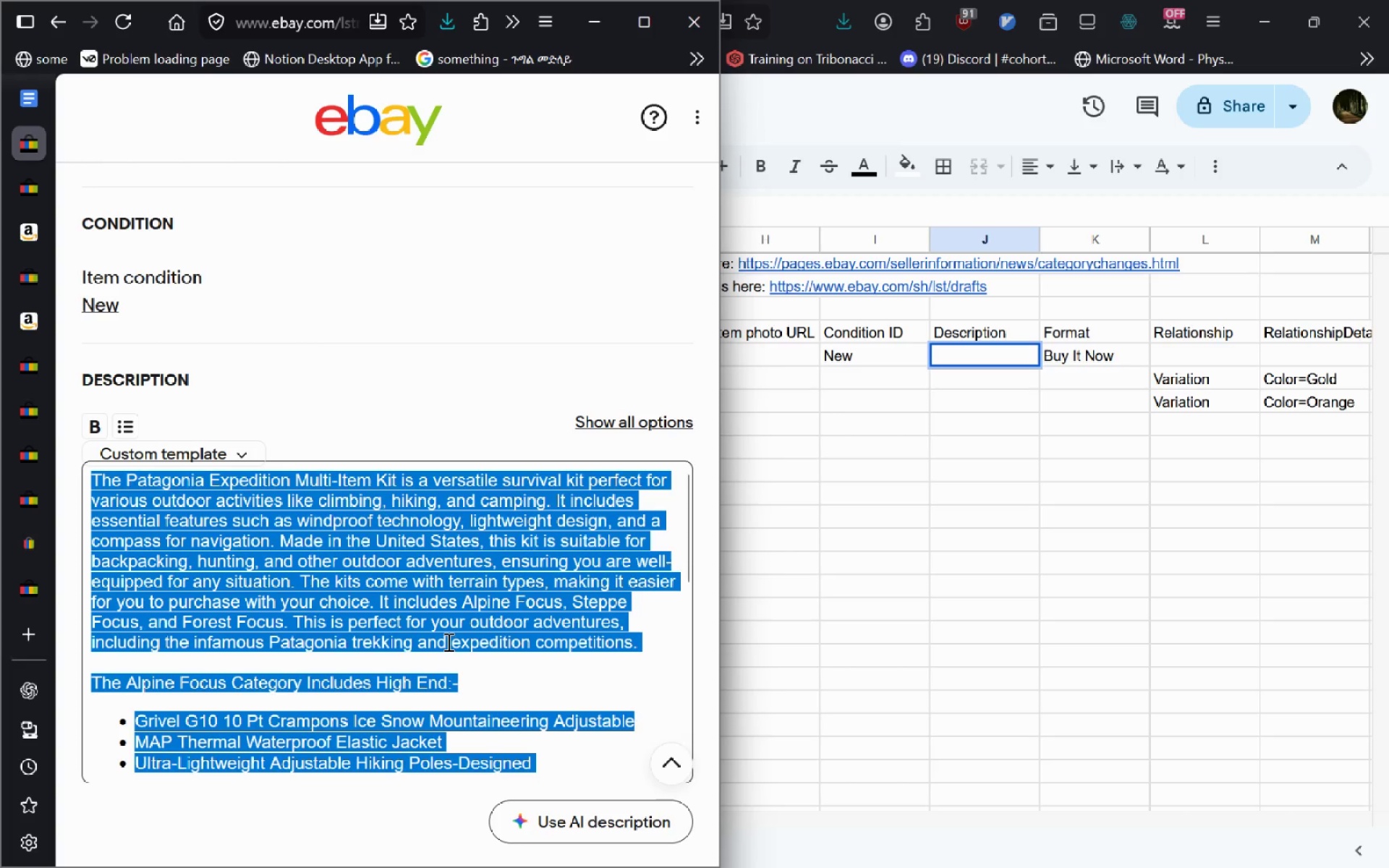 
key(Control+A)
 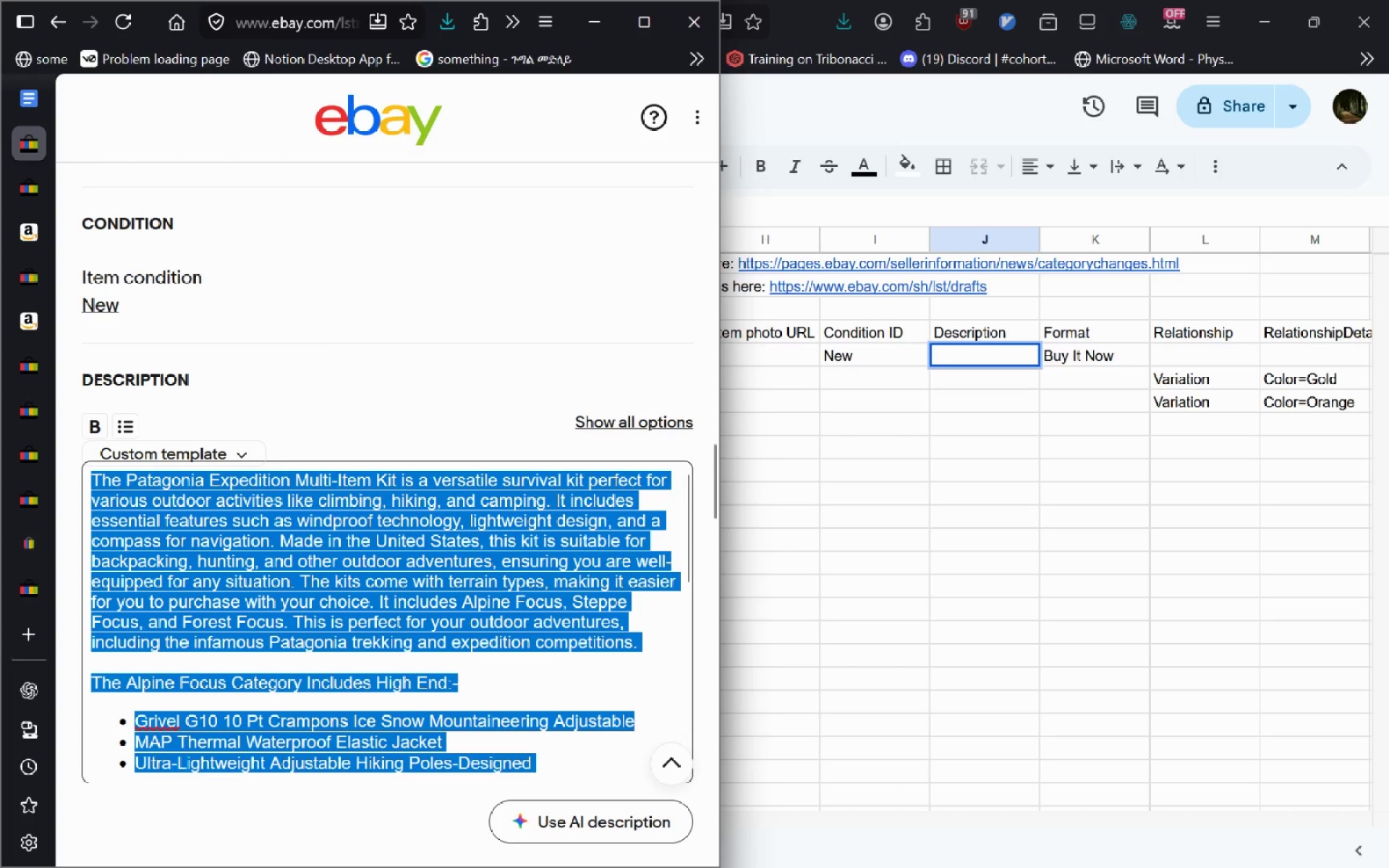 
key(Control+C)
 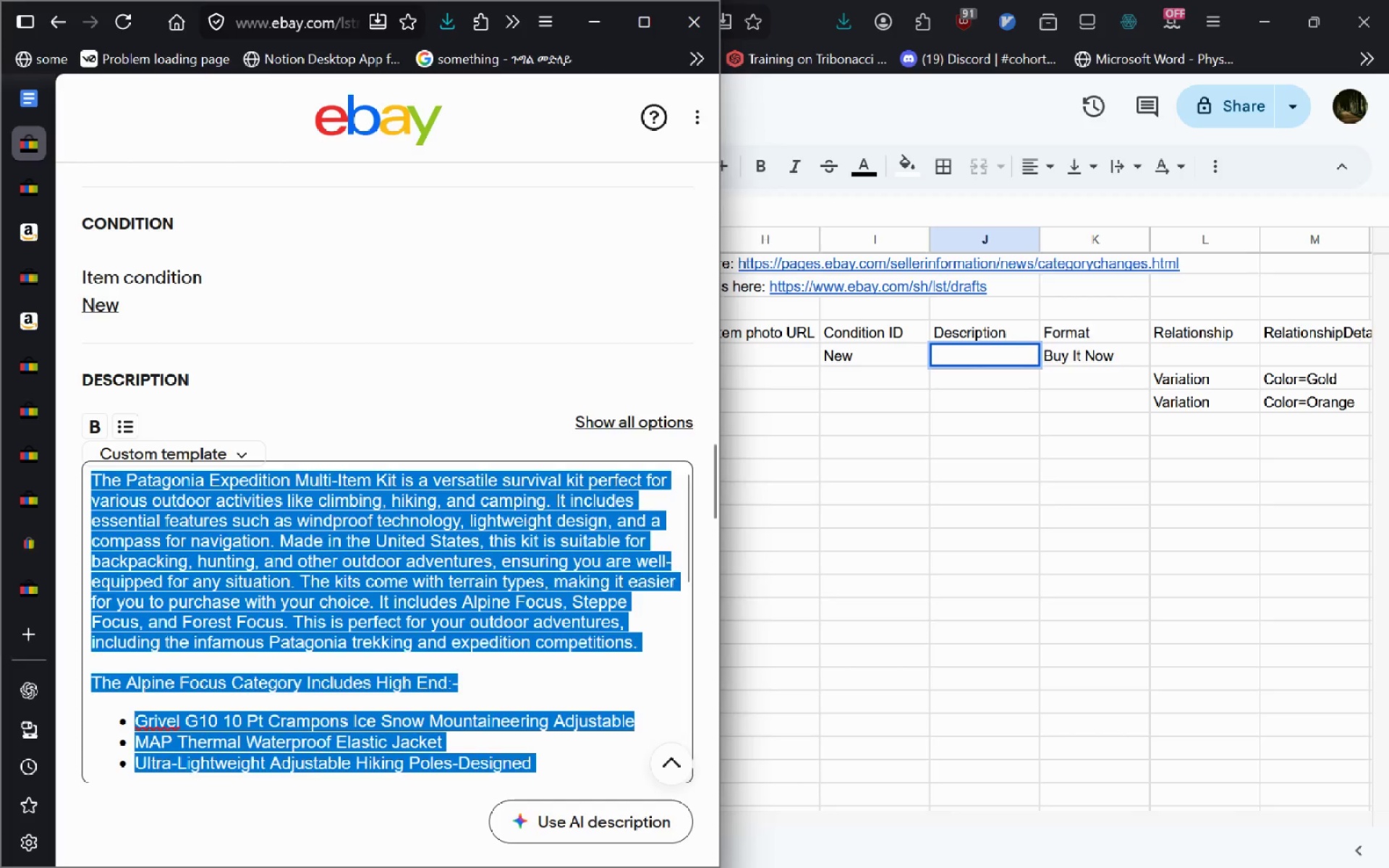 
key(Alt+AltLeft)
 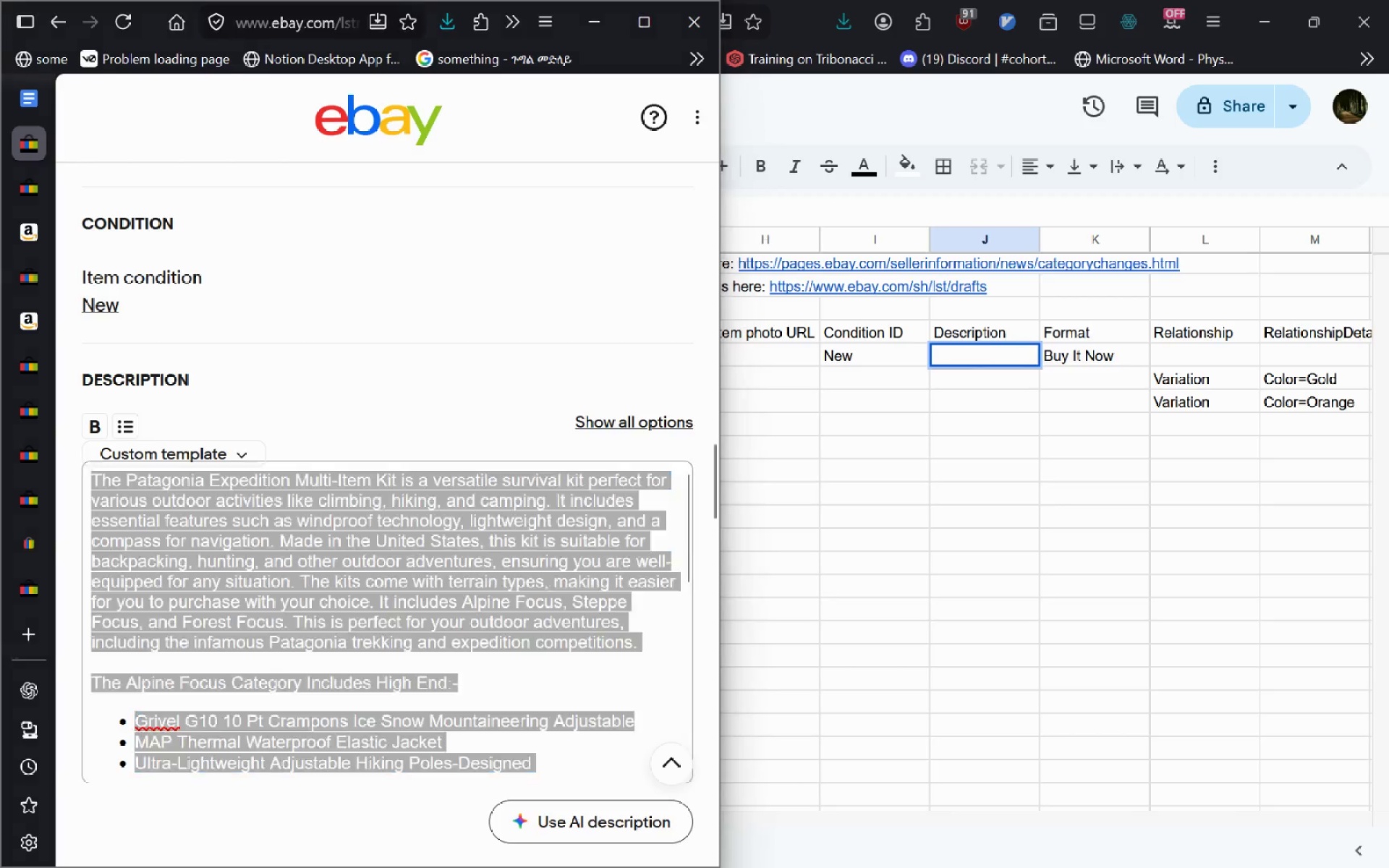 
key(Alt+Tab)
 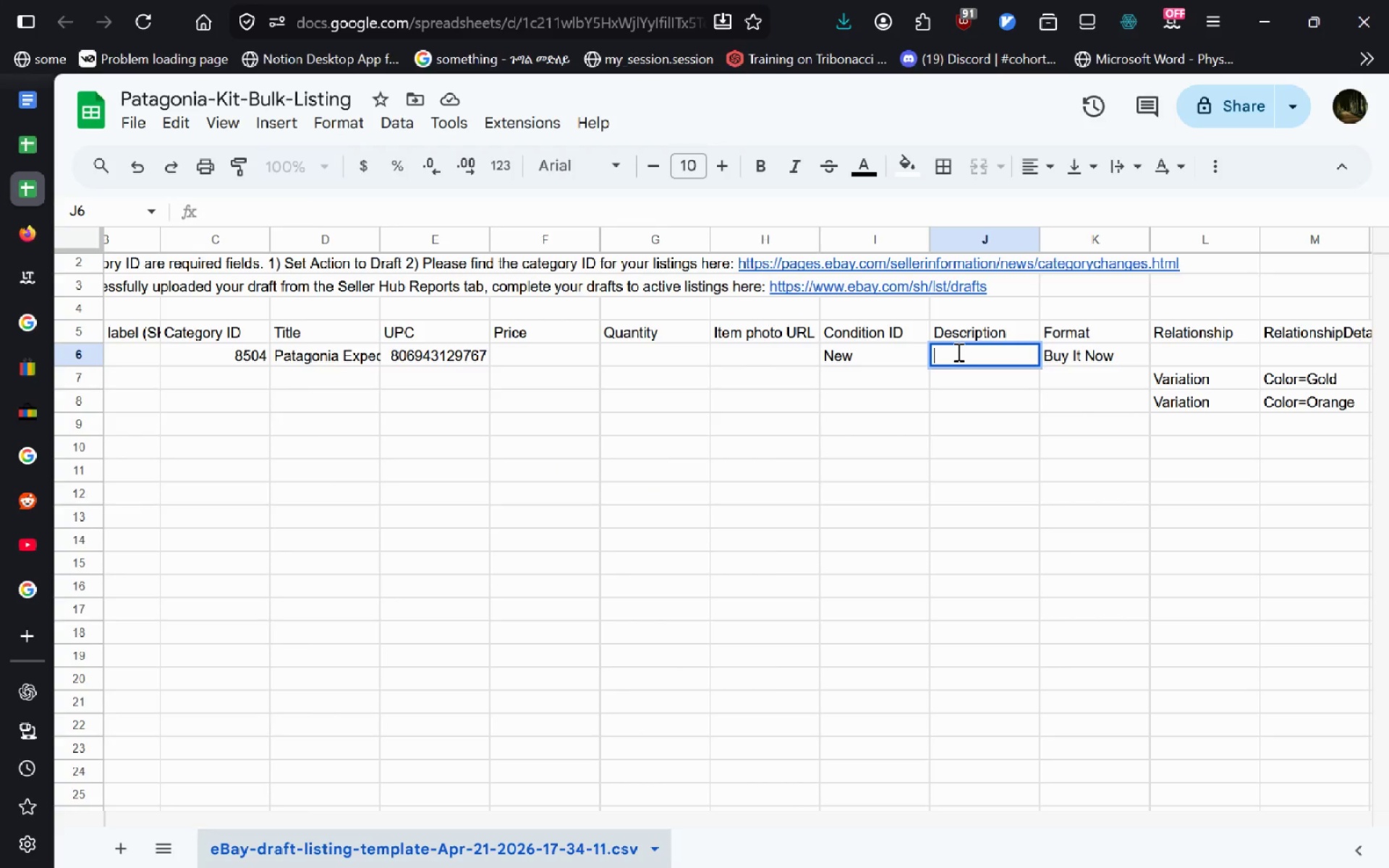 
double_click([957, 352])
 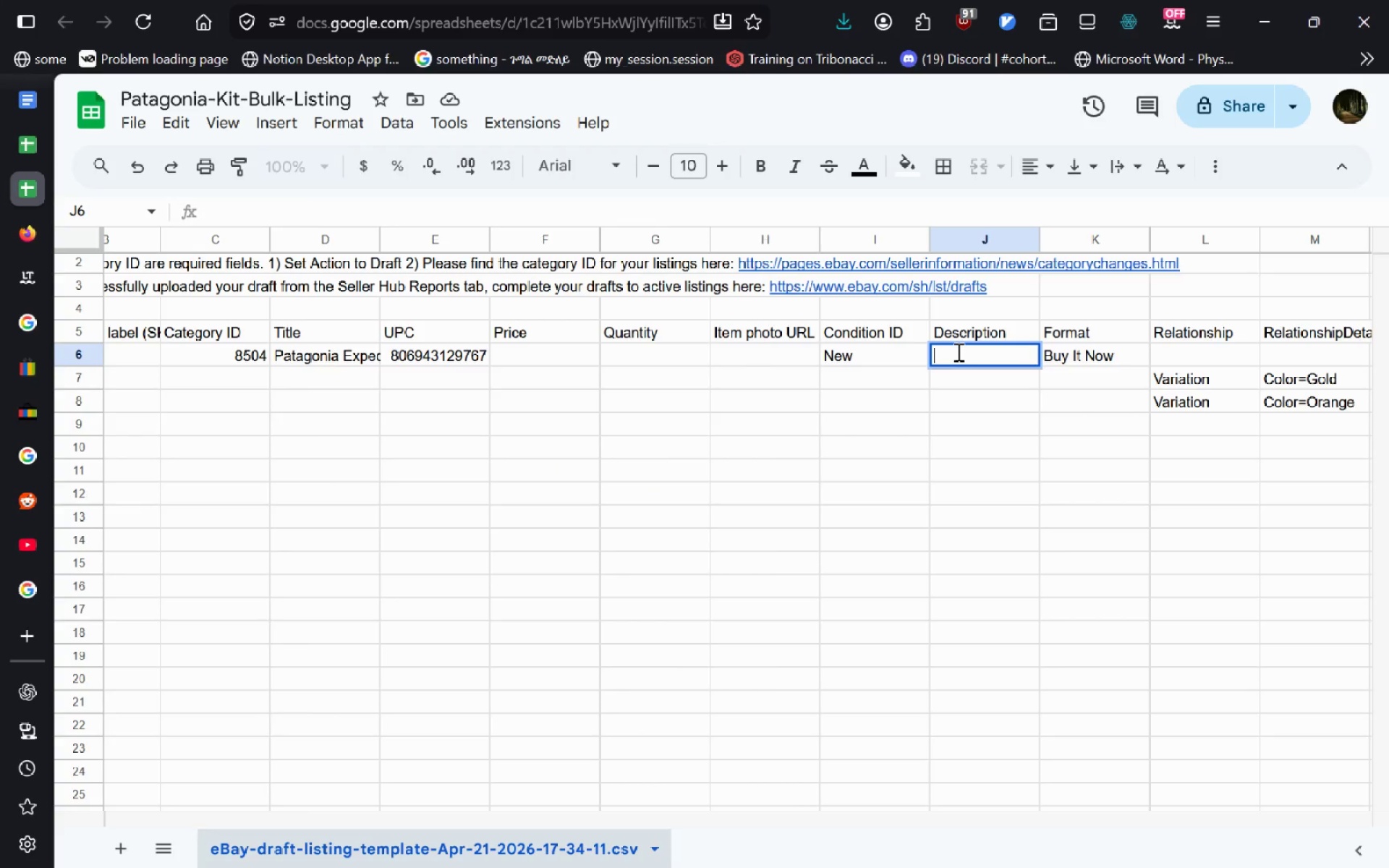 
key(Control+V)
 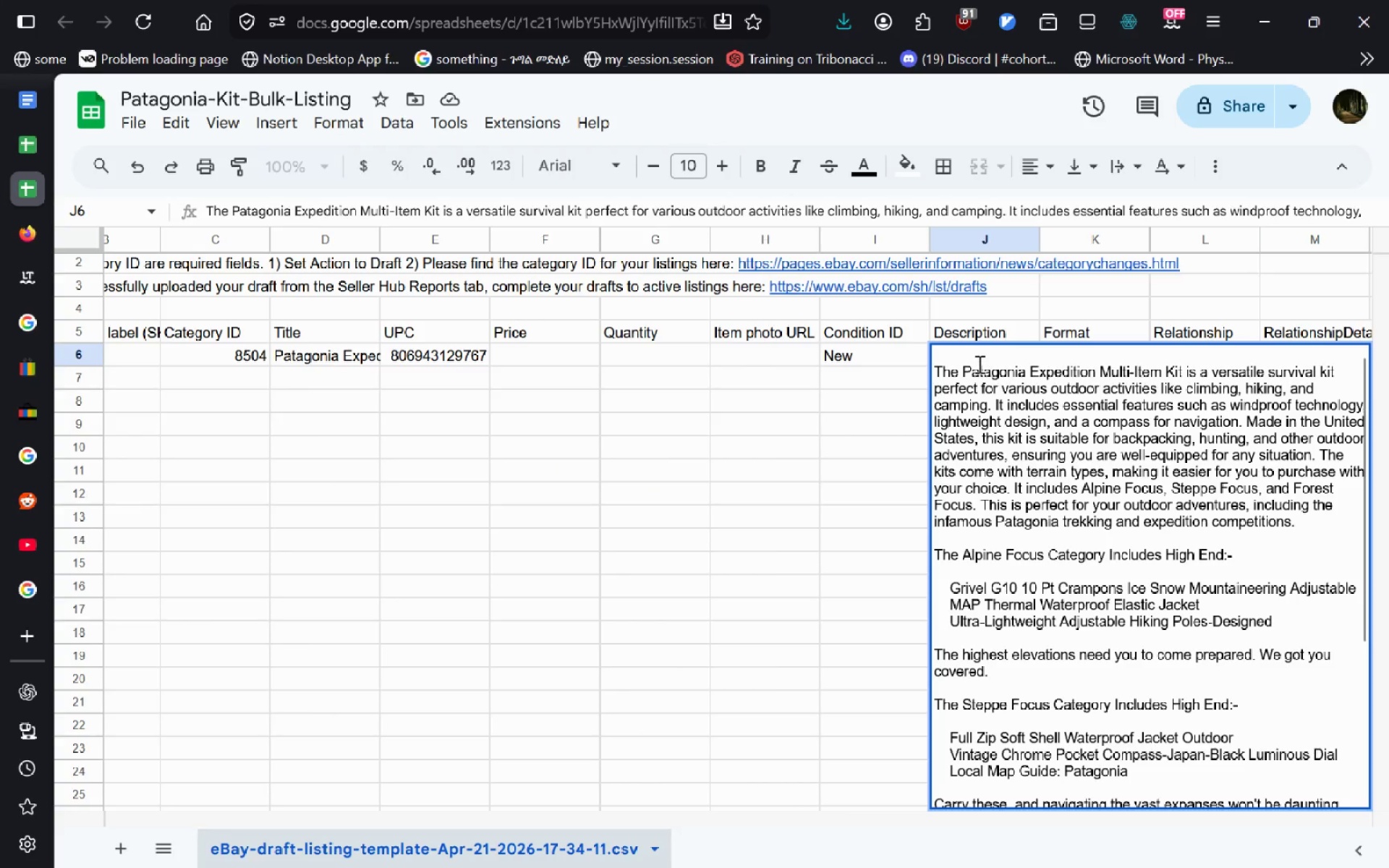 
left_click([976, 360])
 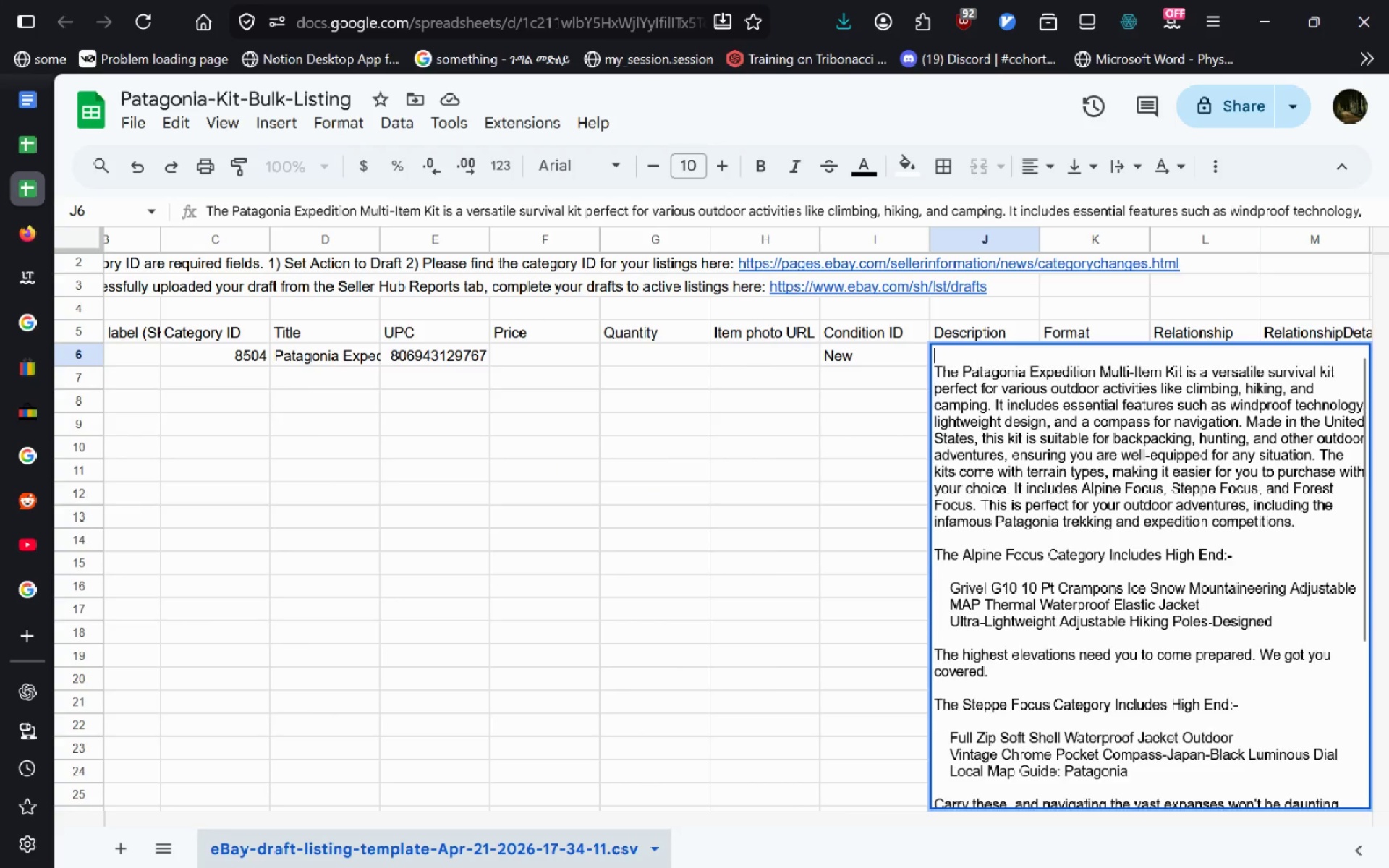 
key(Delete)
 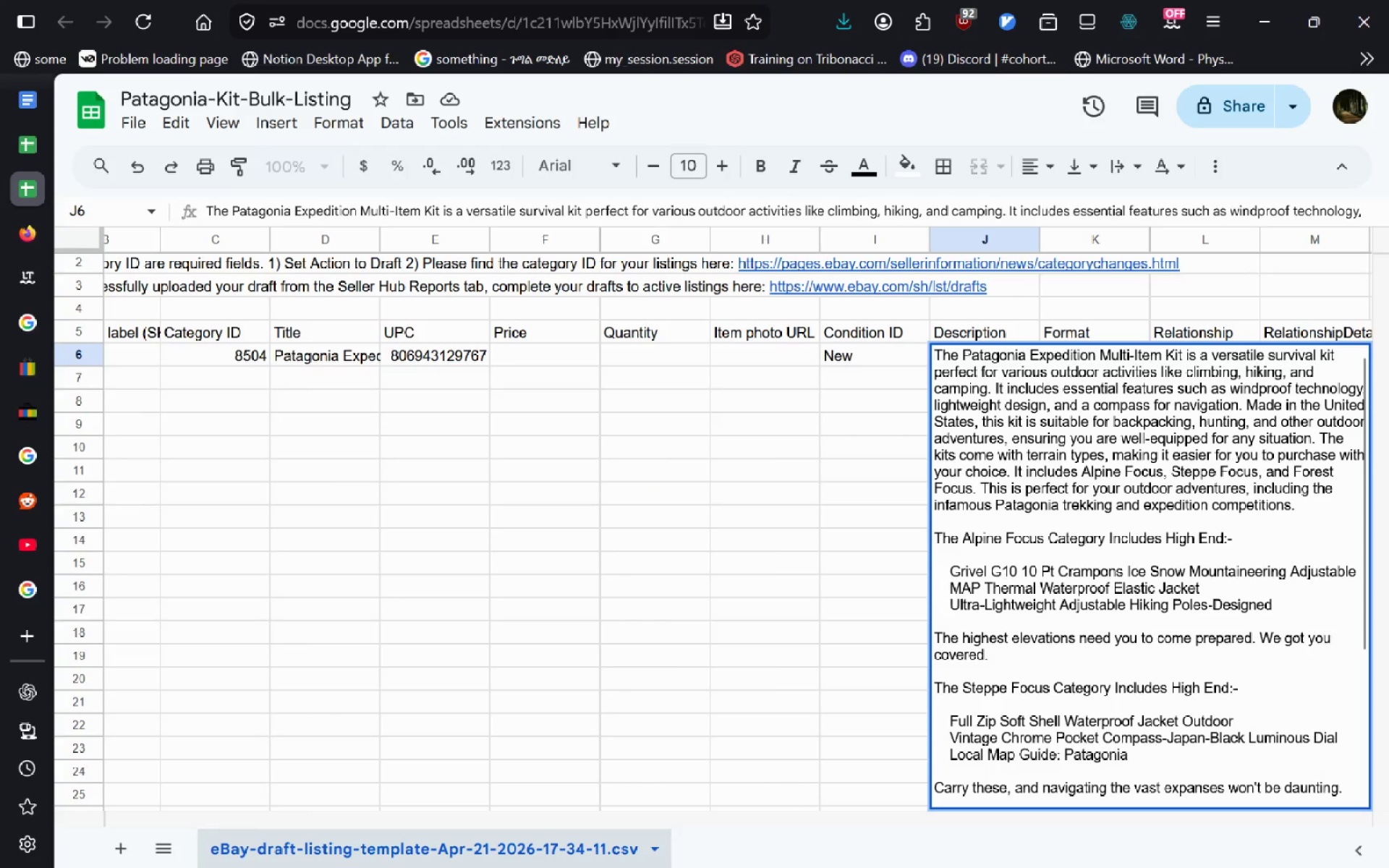 
key(Enter)
 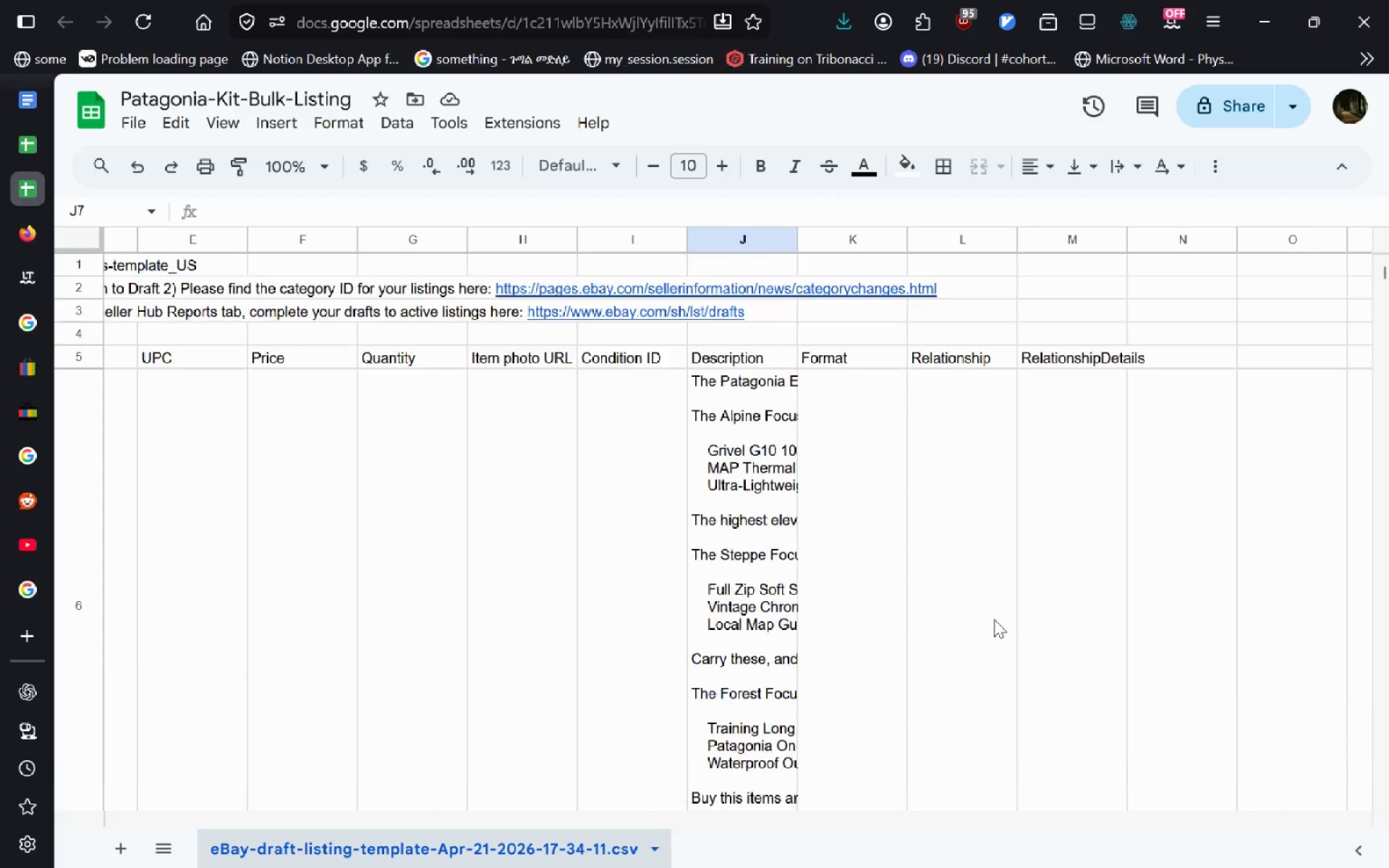 
wait(22.33)
 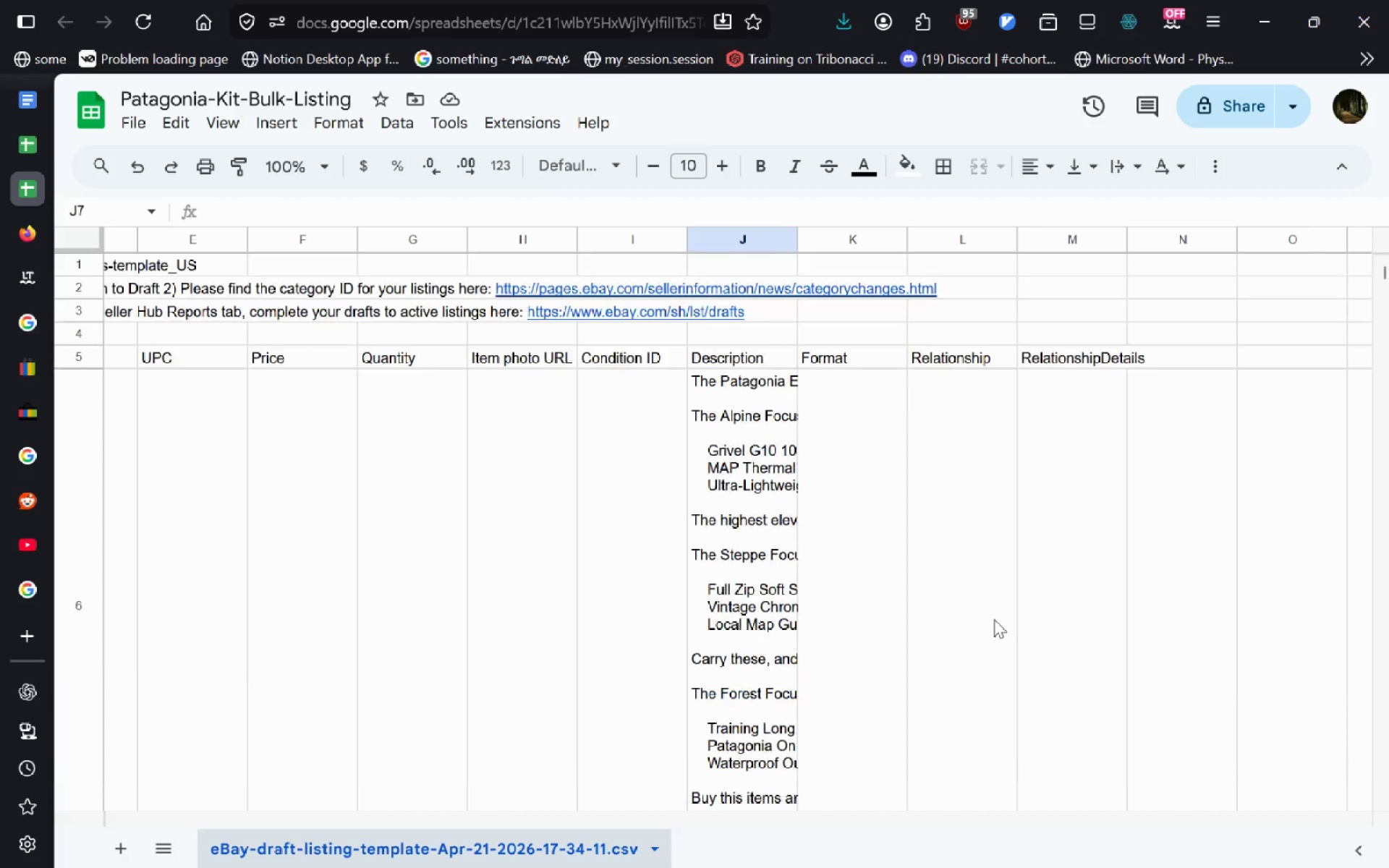 
double_click([1040, 690])
 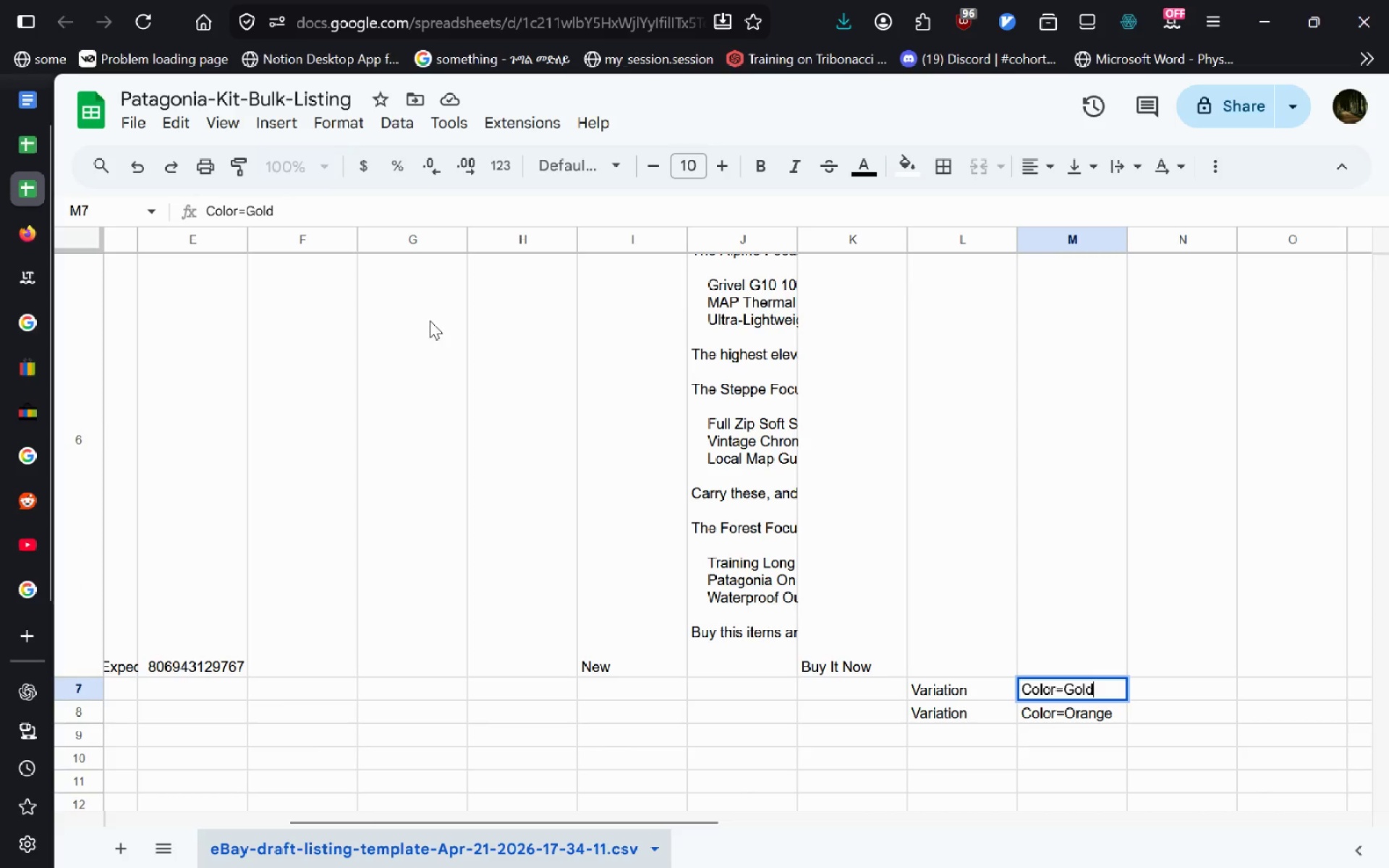 
mouse_move([1304, 12])
 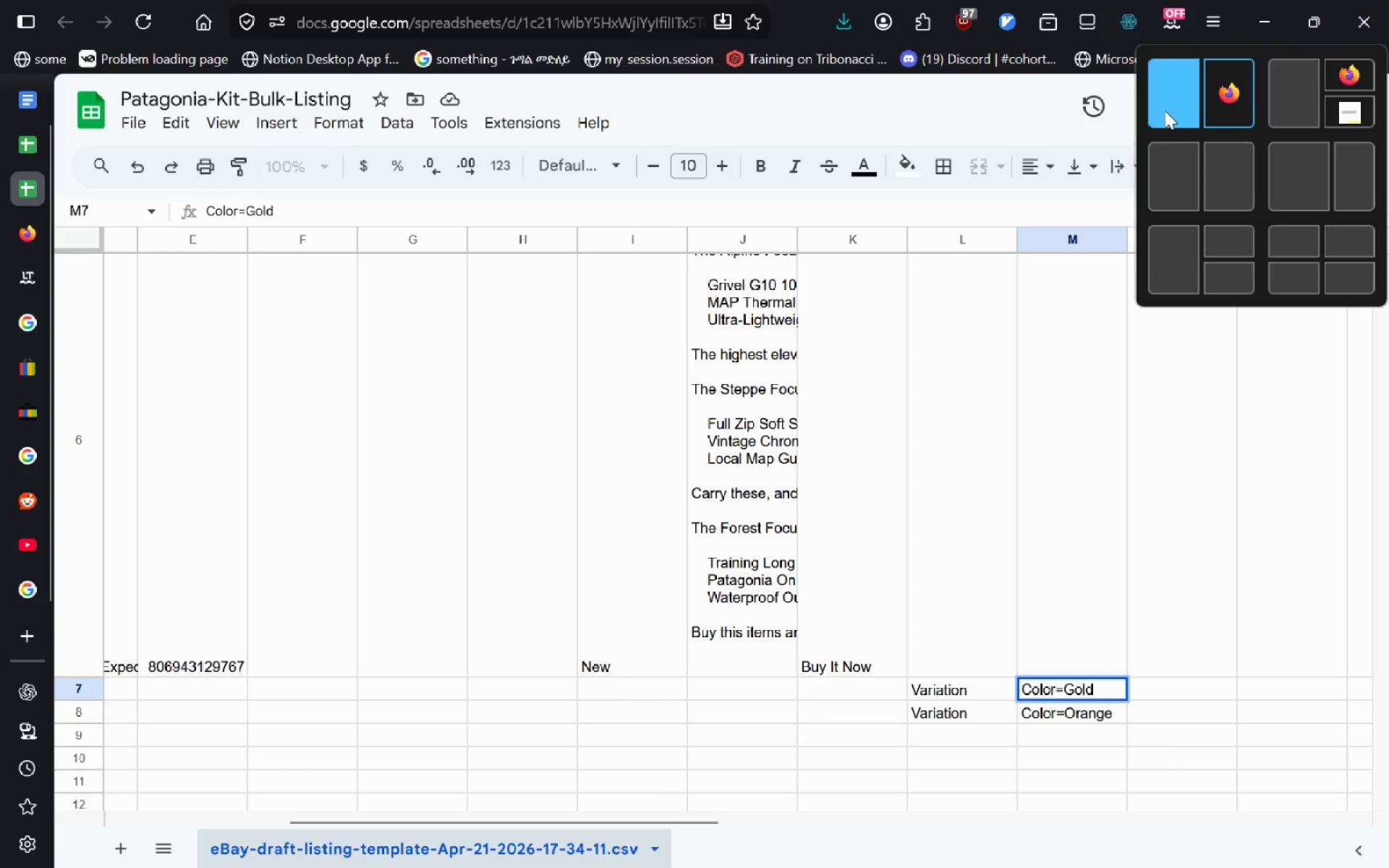 
left_click([1165, 111])
 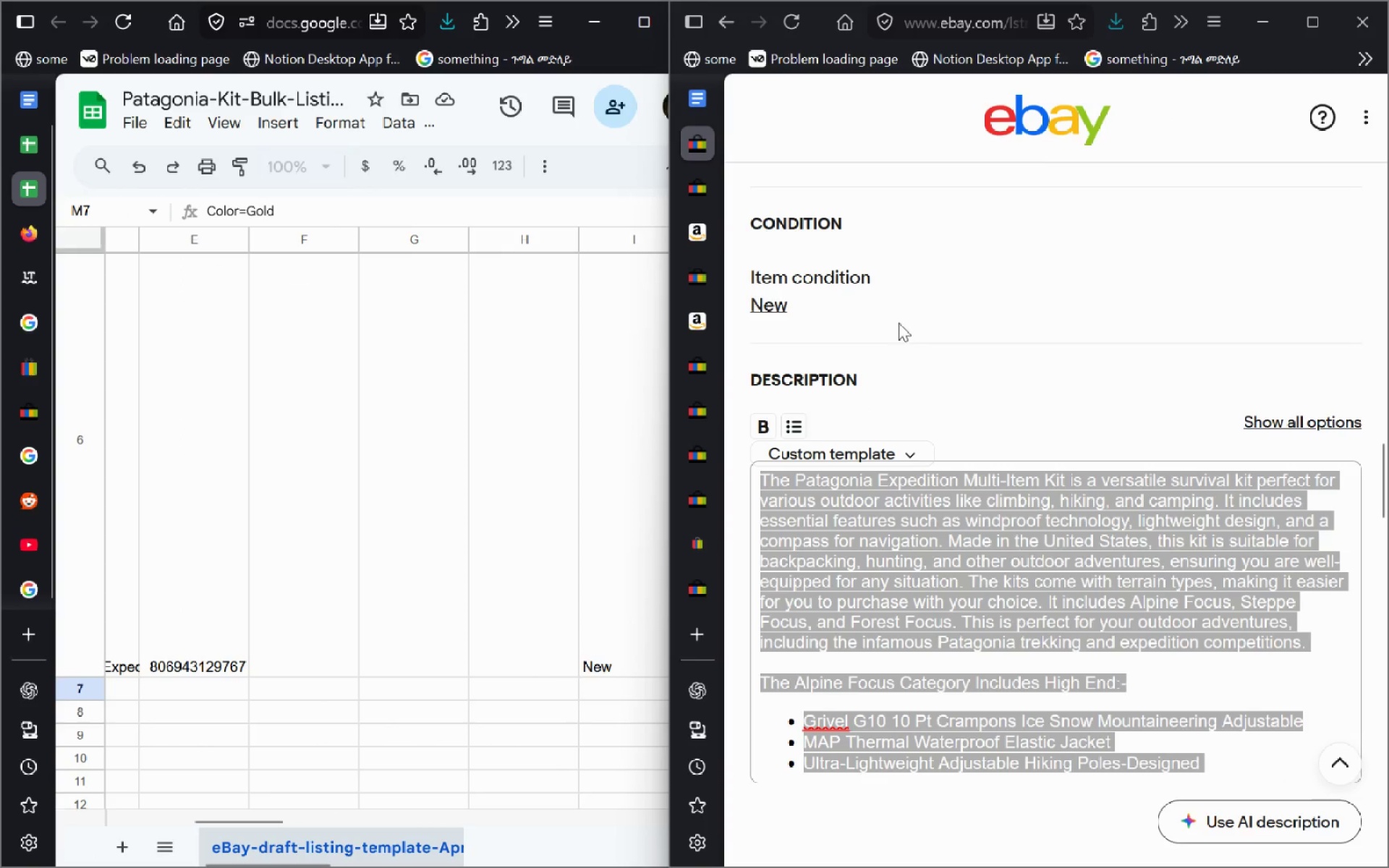 
left_click([946, 341])
 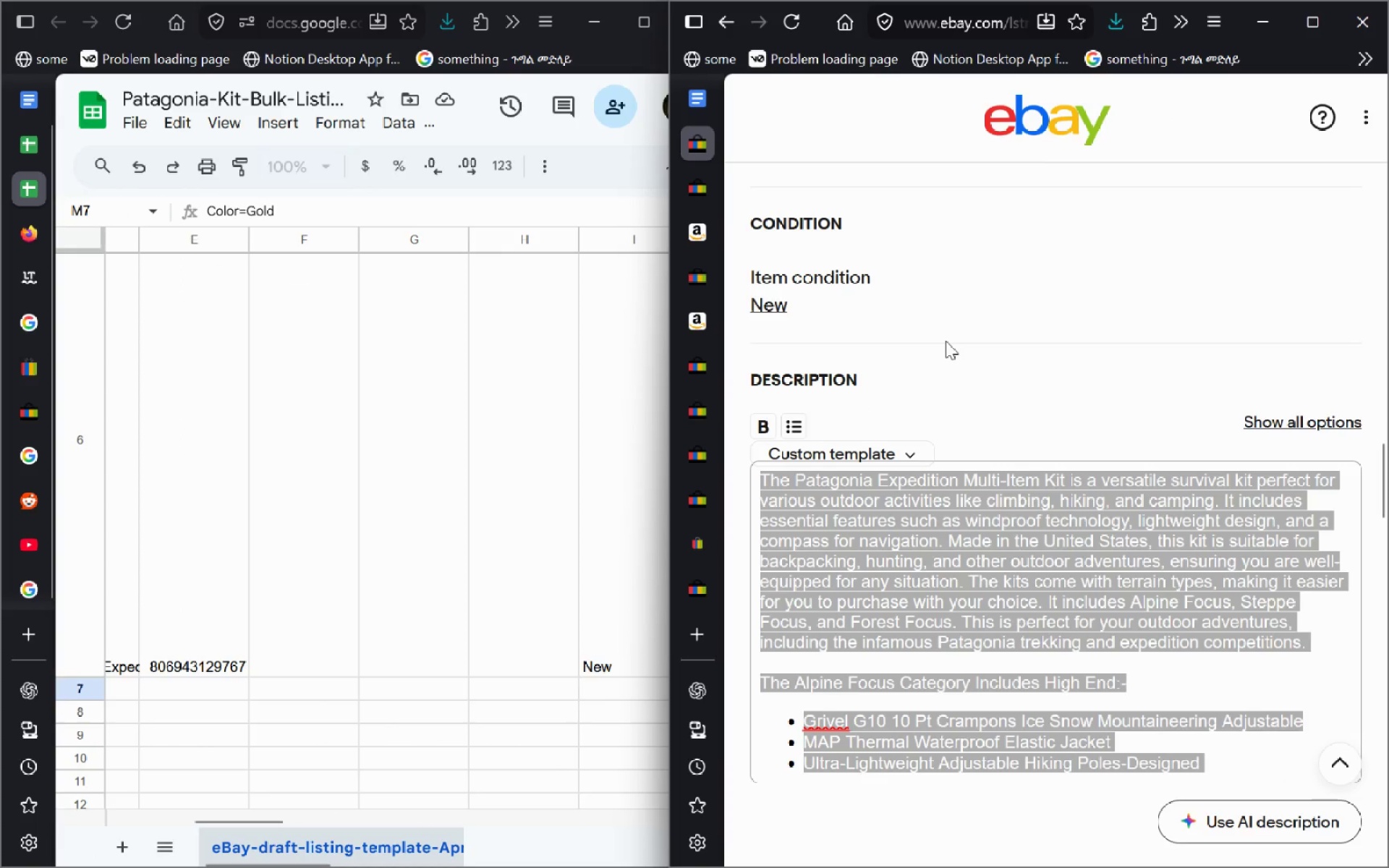 
left_click([946, 341])
 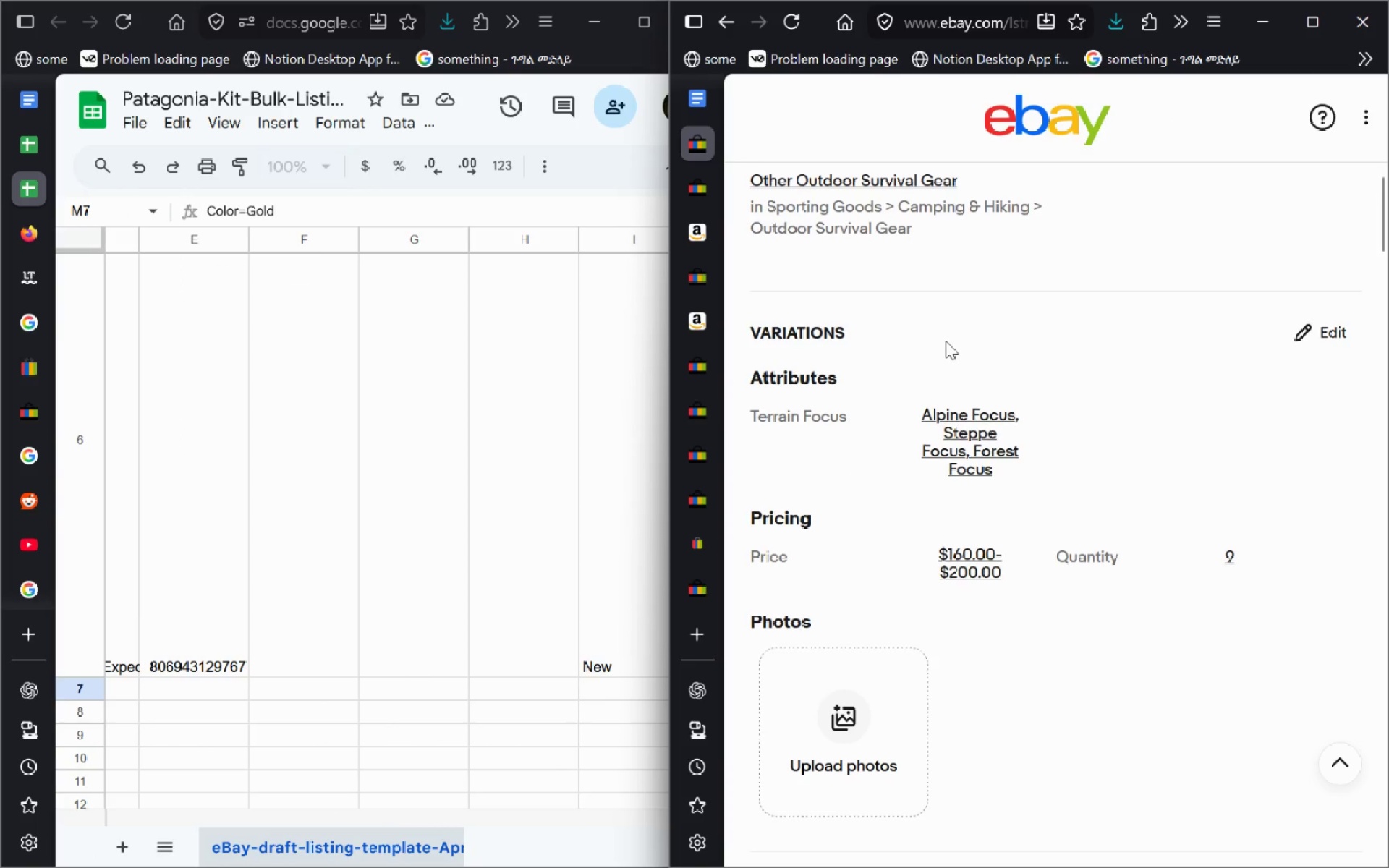 
wait(5.39)
 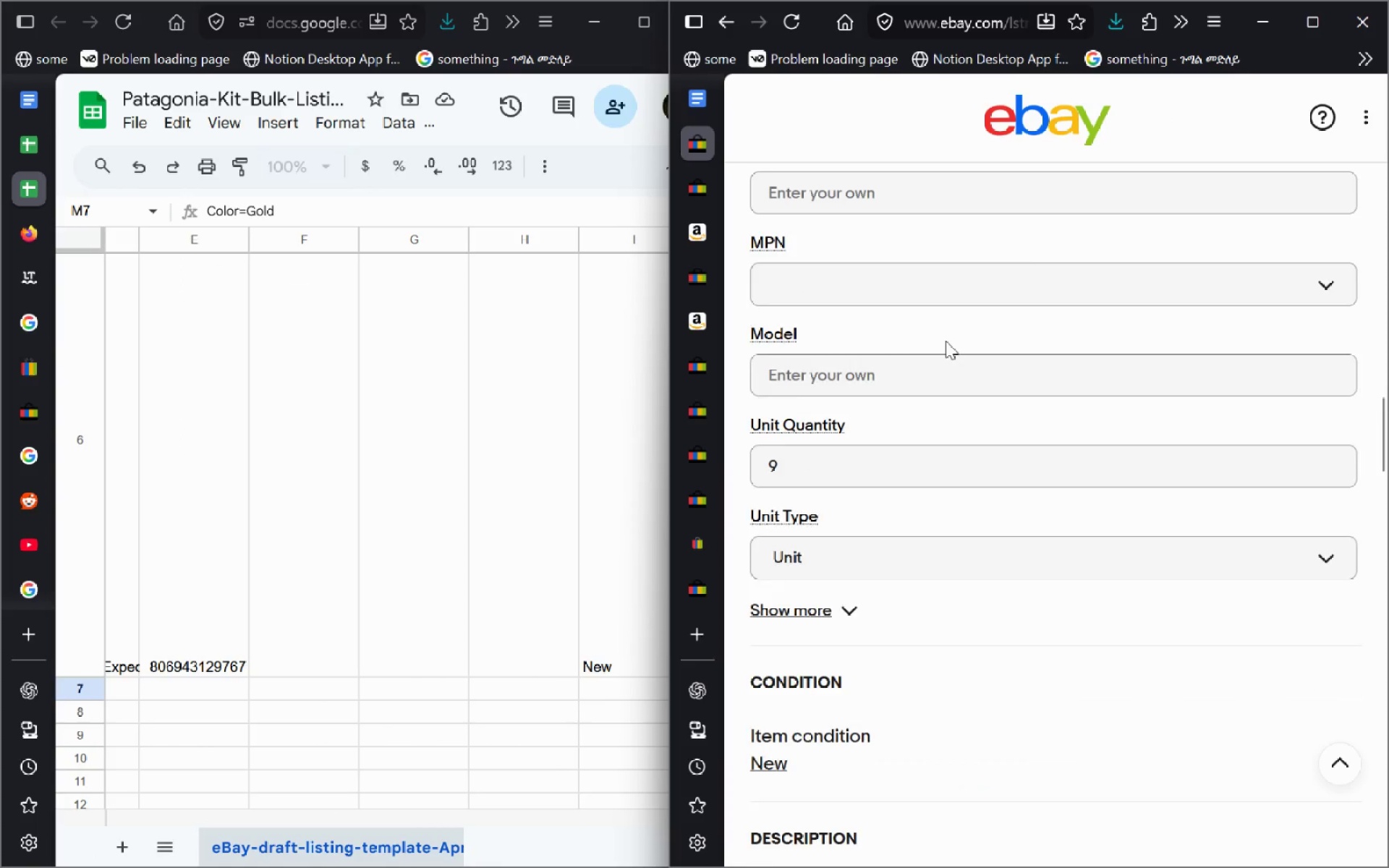 
left_click([1325, 329])
 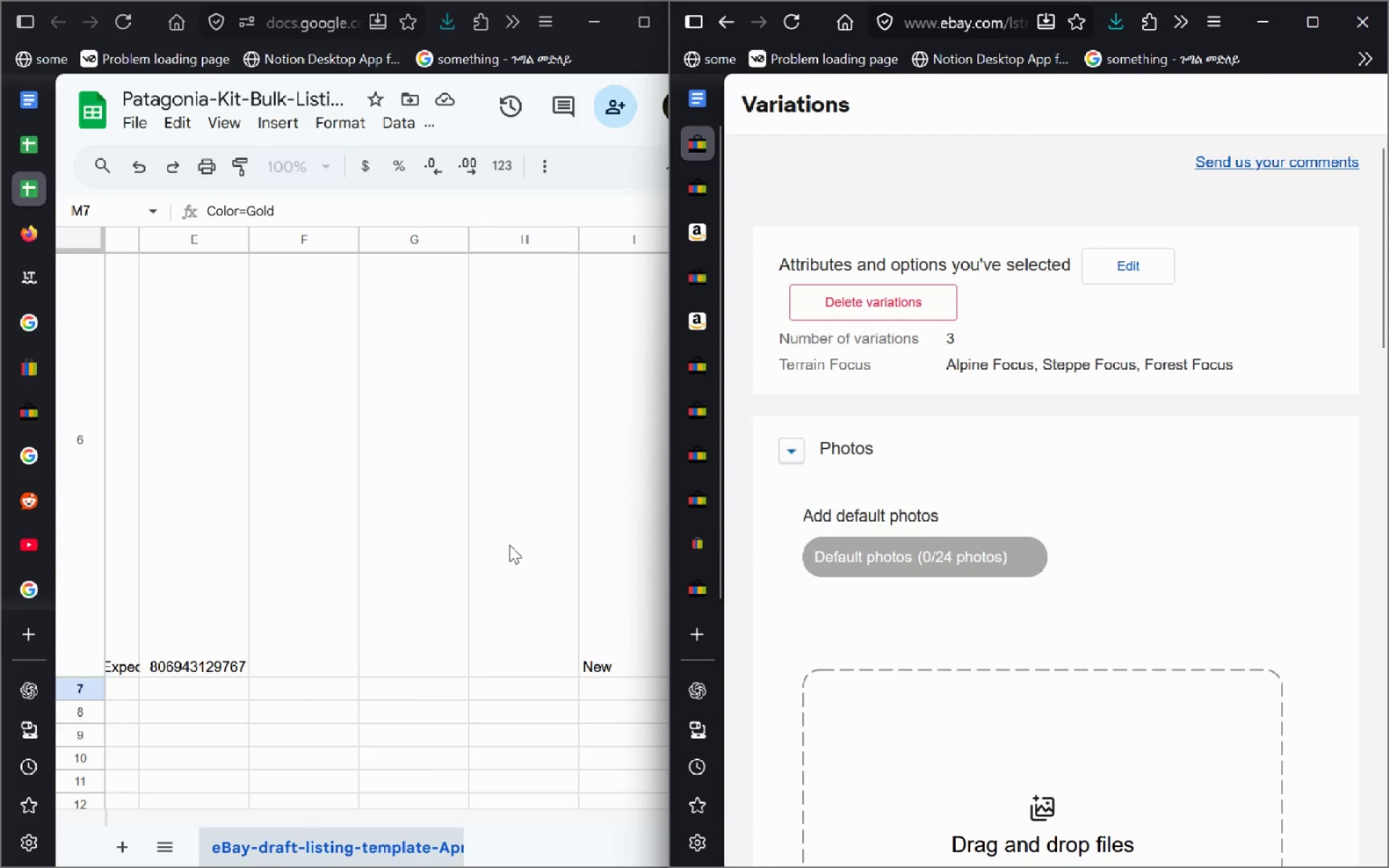 
wait(7.81)
 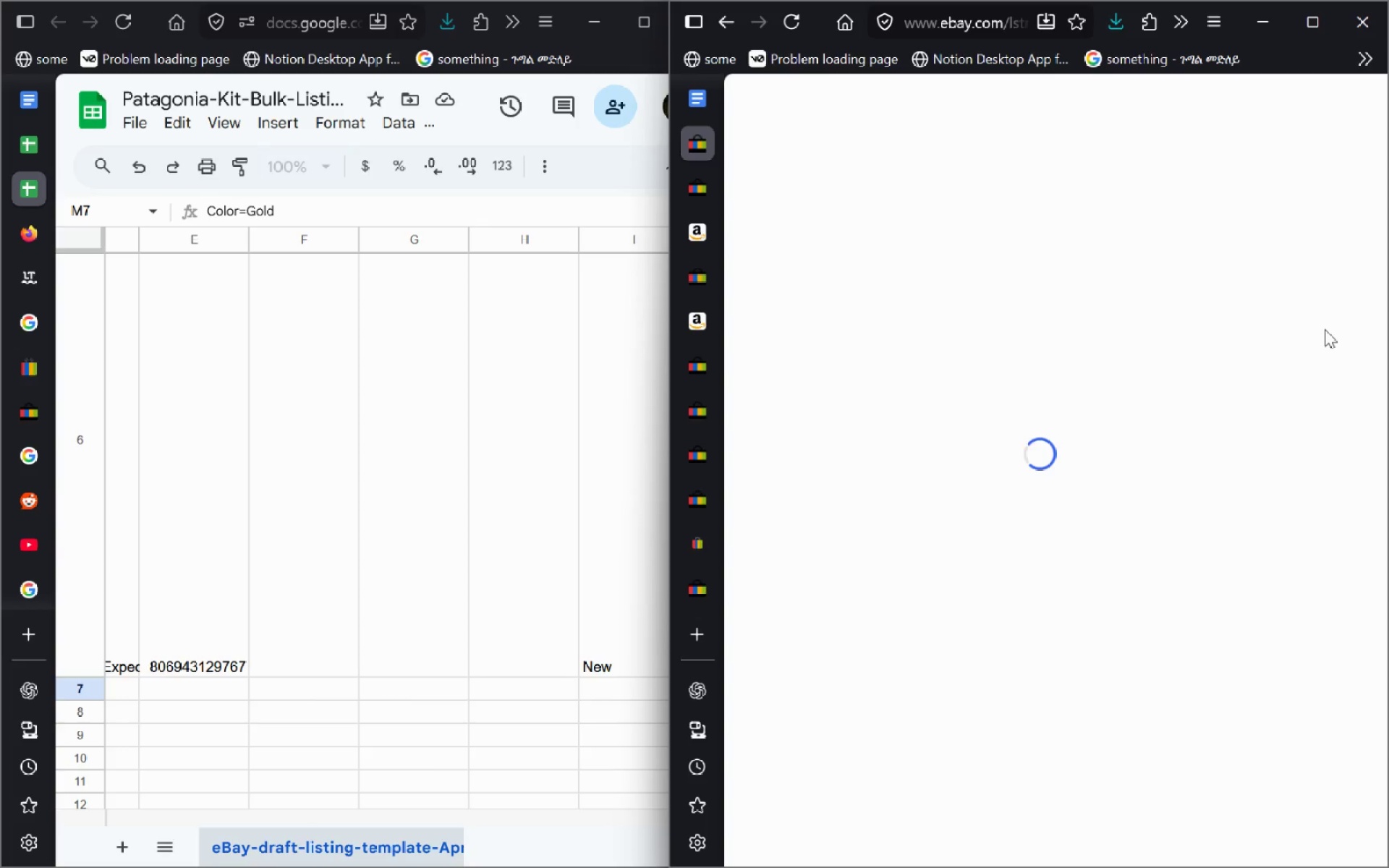 
left_click([638, 582])
 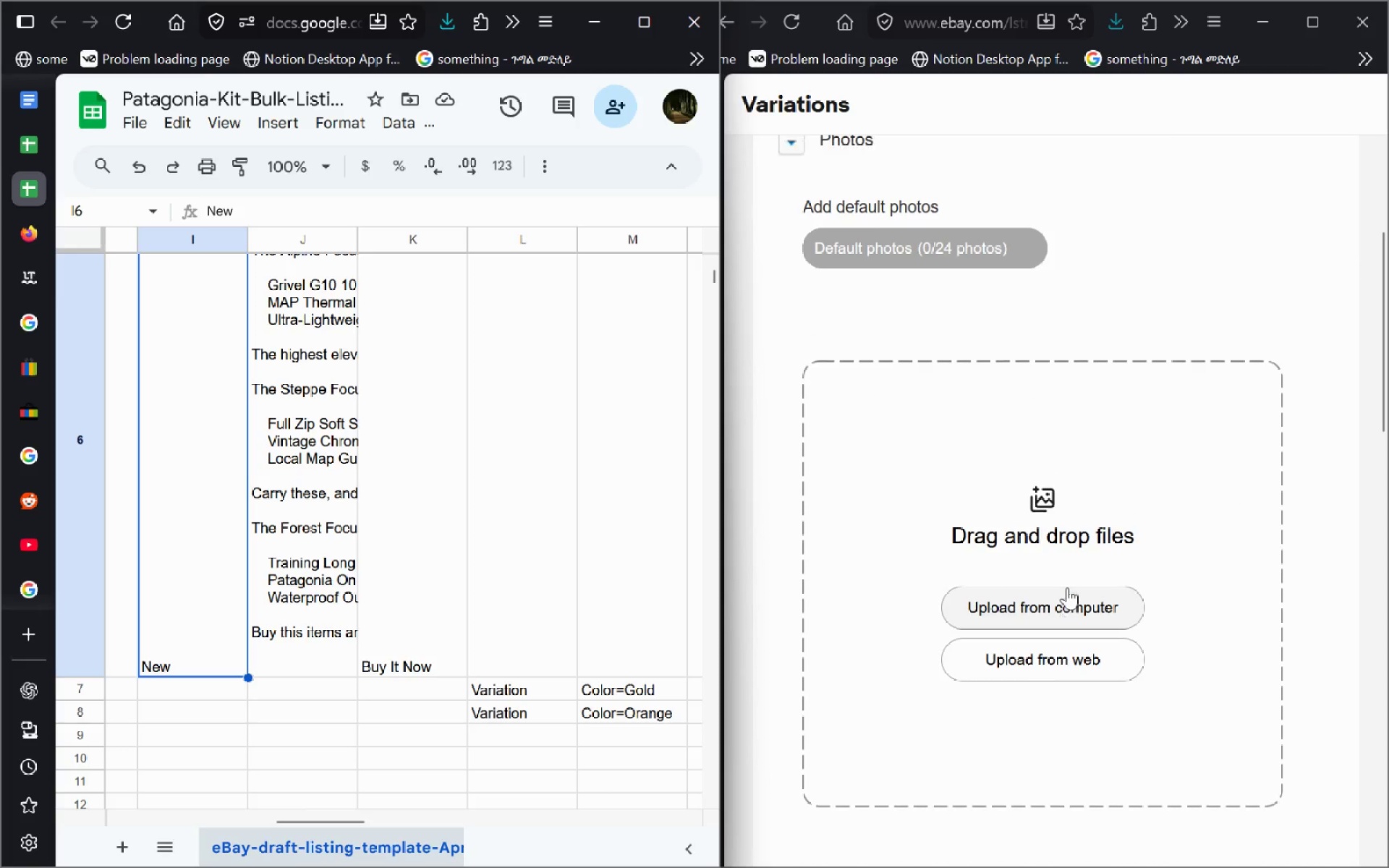 
wait(8.42)
 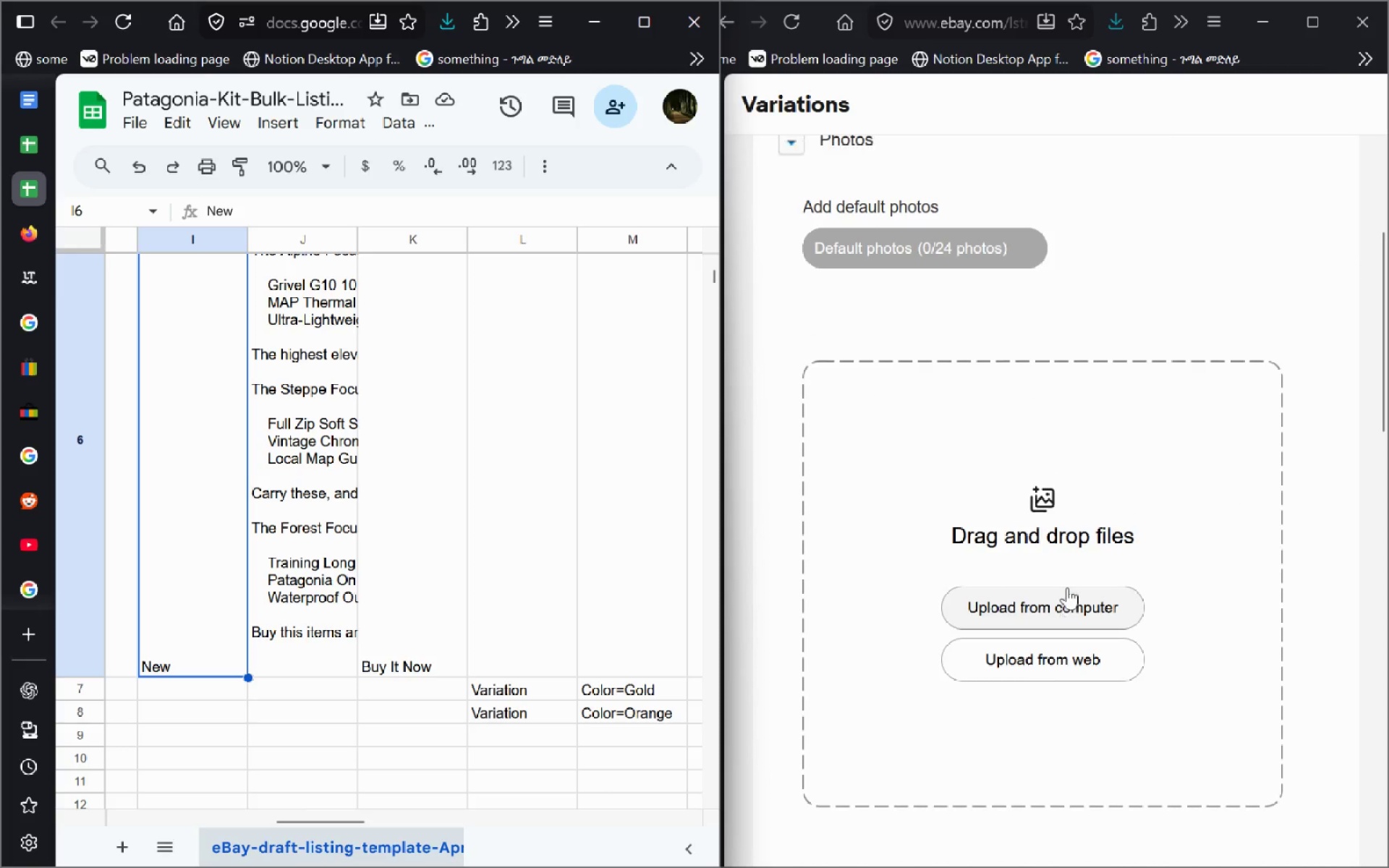 
left_click_drag(start_coordinate=[871, 246], to_coordinate=[772, 247])
 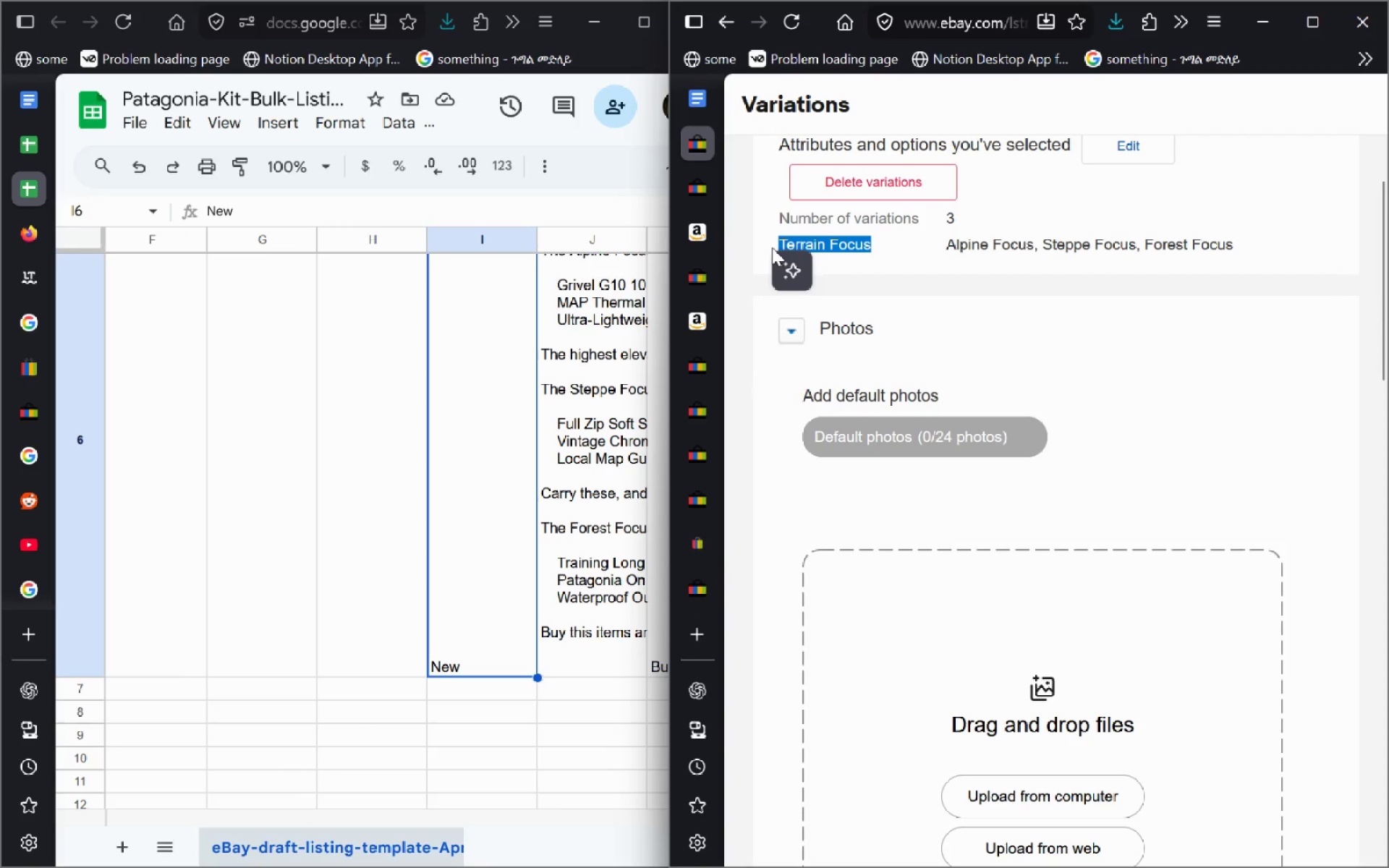 
key(Shift+ShiftLeft)
 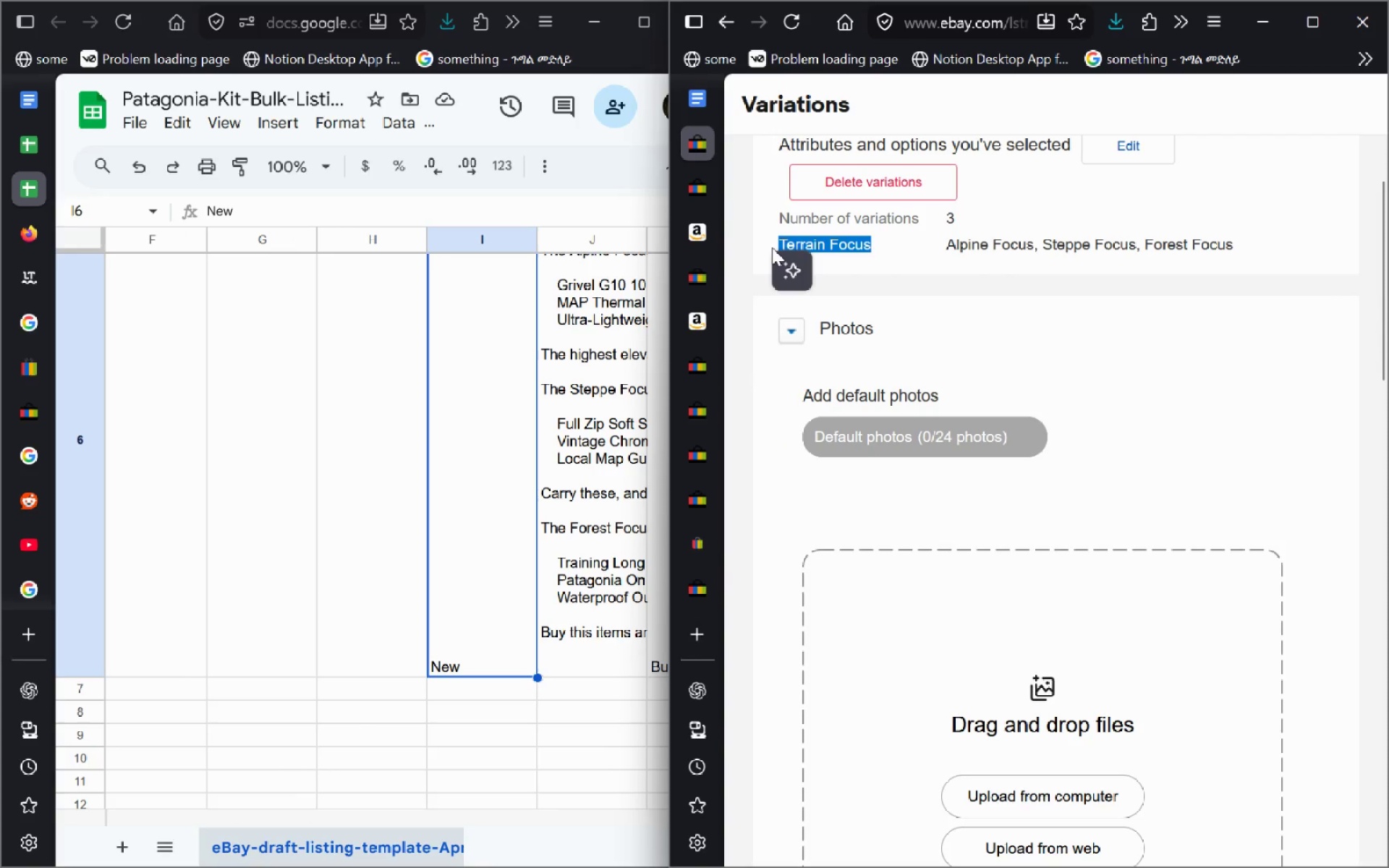 
key(Control+C)
 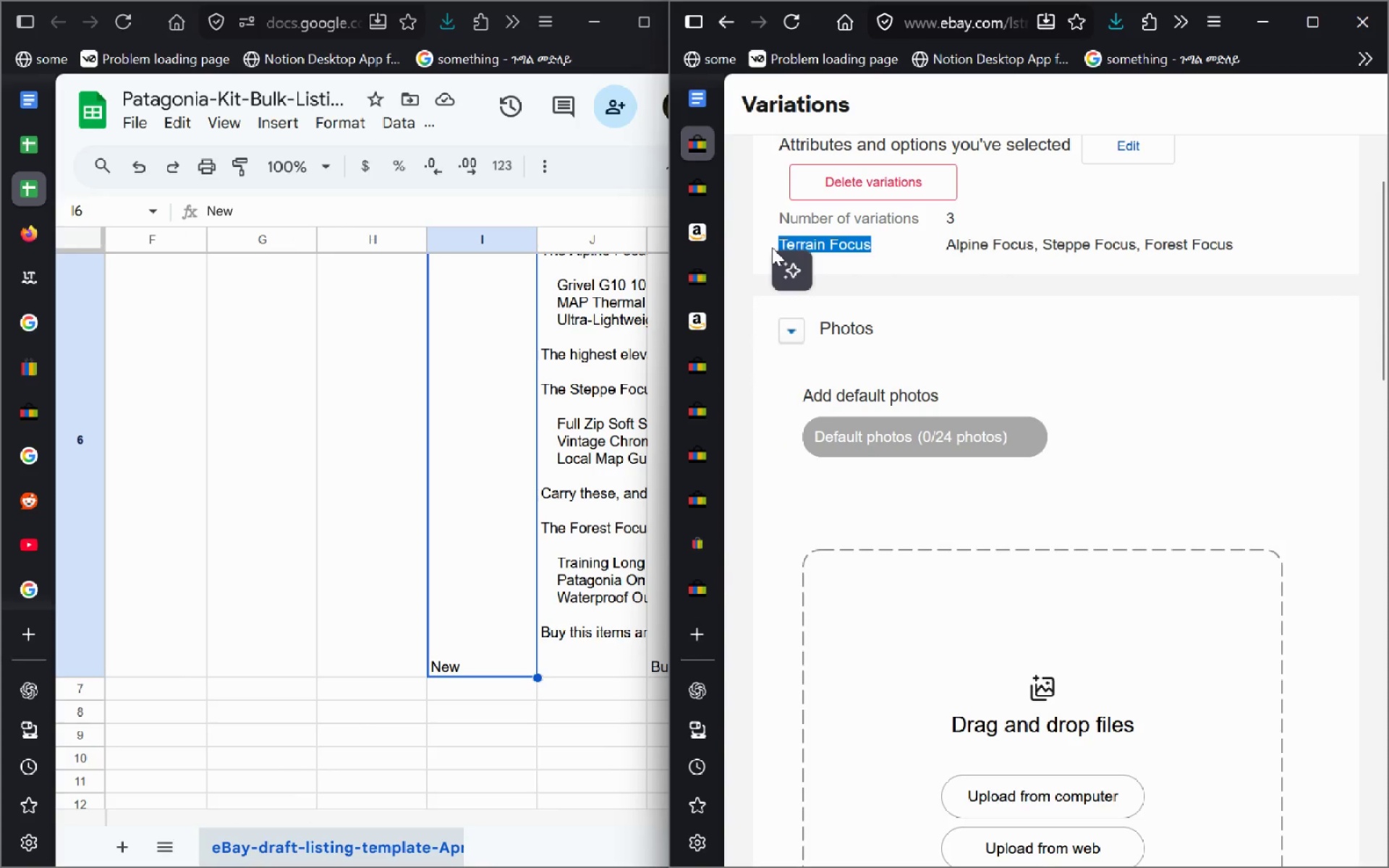 
key(Control+T)
 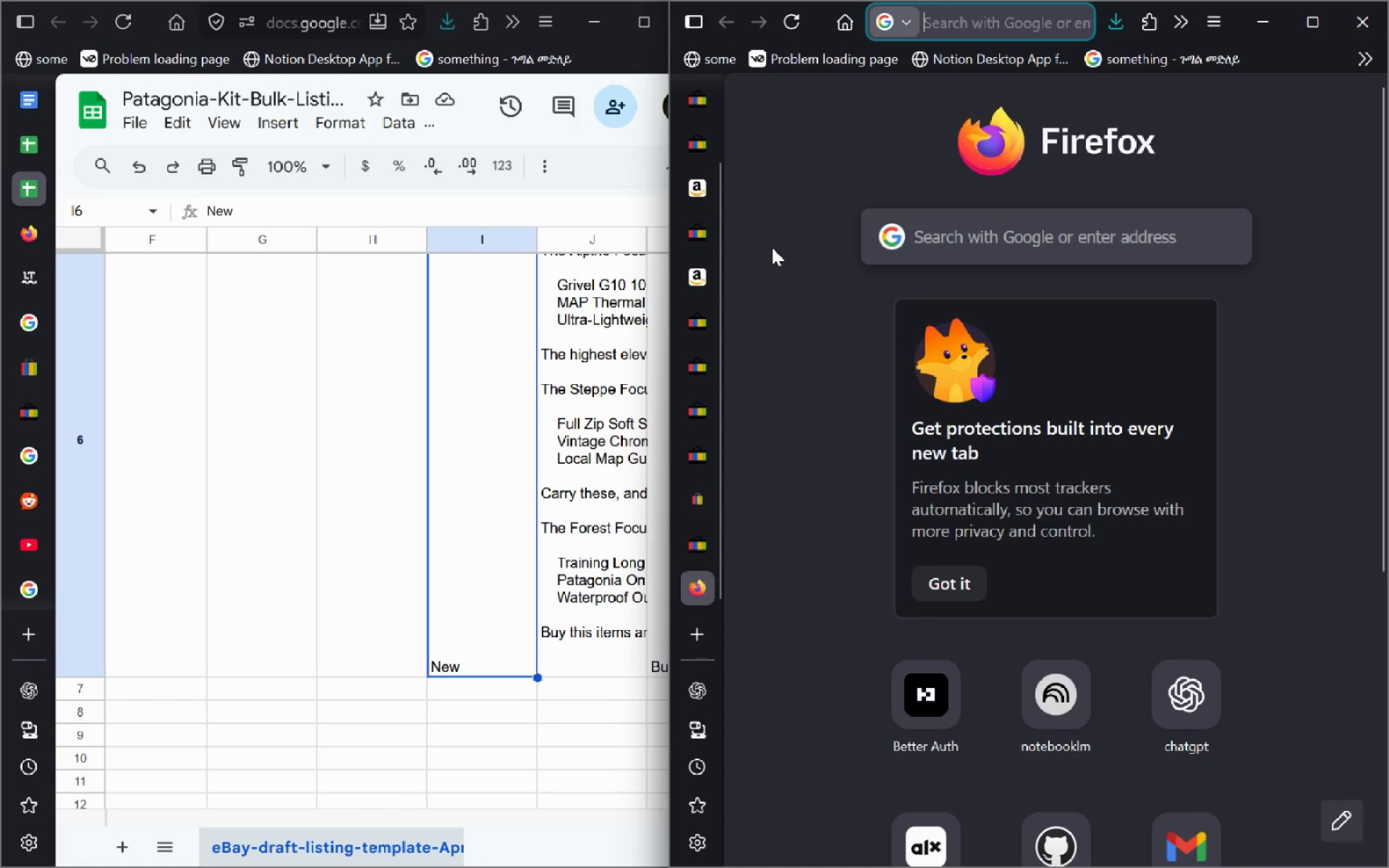 
key(Control+V)
 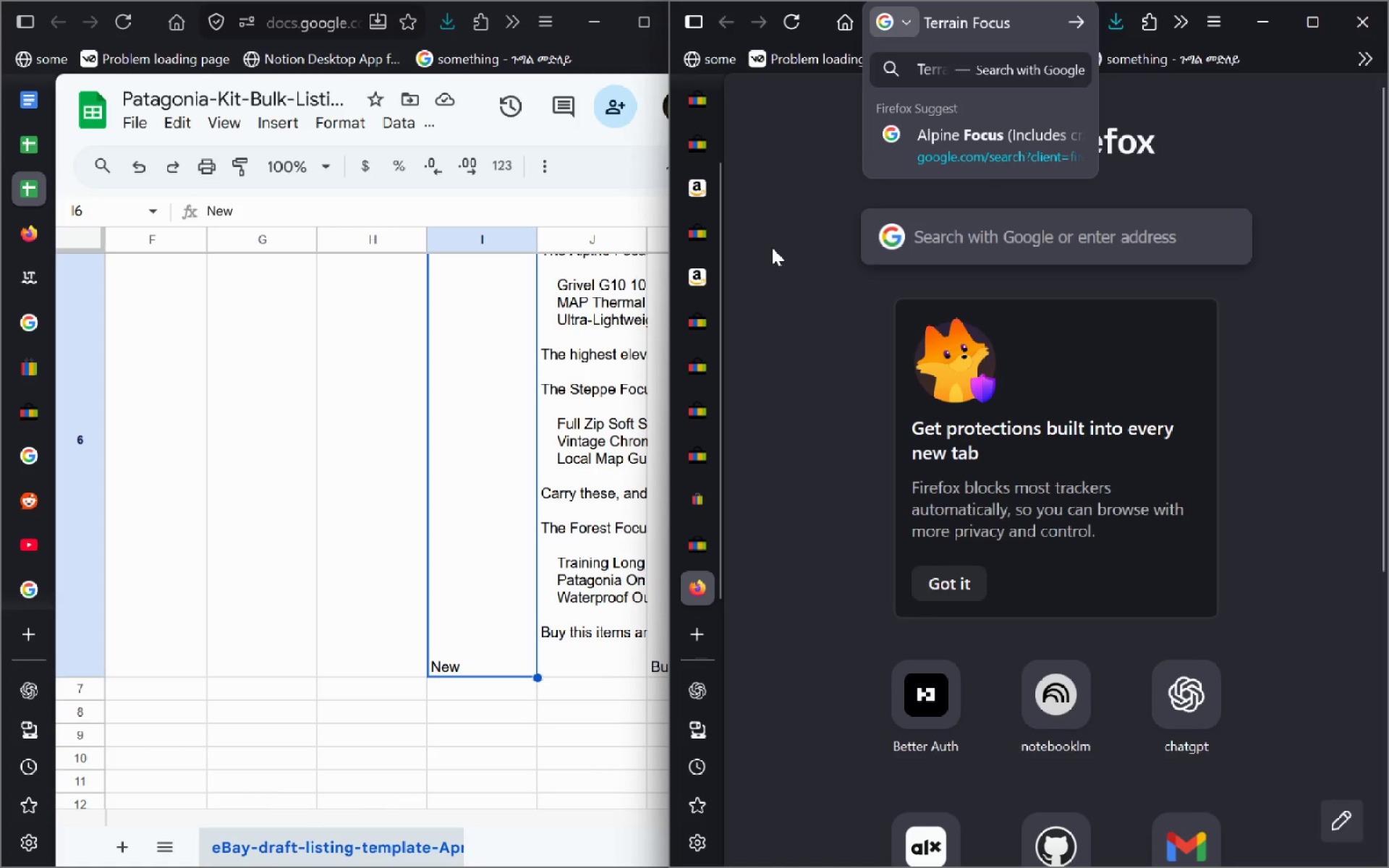 
type( m)
key(Backspace)
type(if my atribute in a variation listing is ths how do  s)
key(Backspace)
type(wrie i in a)
key(Backspace)
key(Backspace)
type( an a)
key(Backspace)
type(excel listing)
 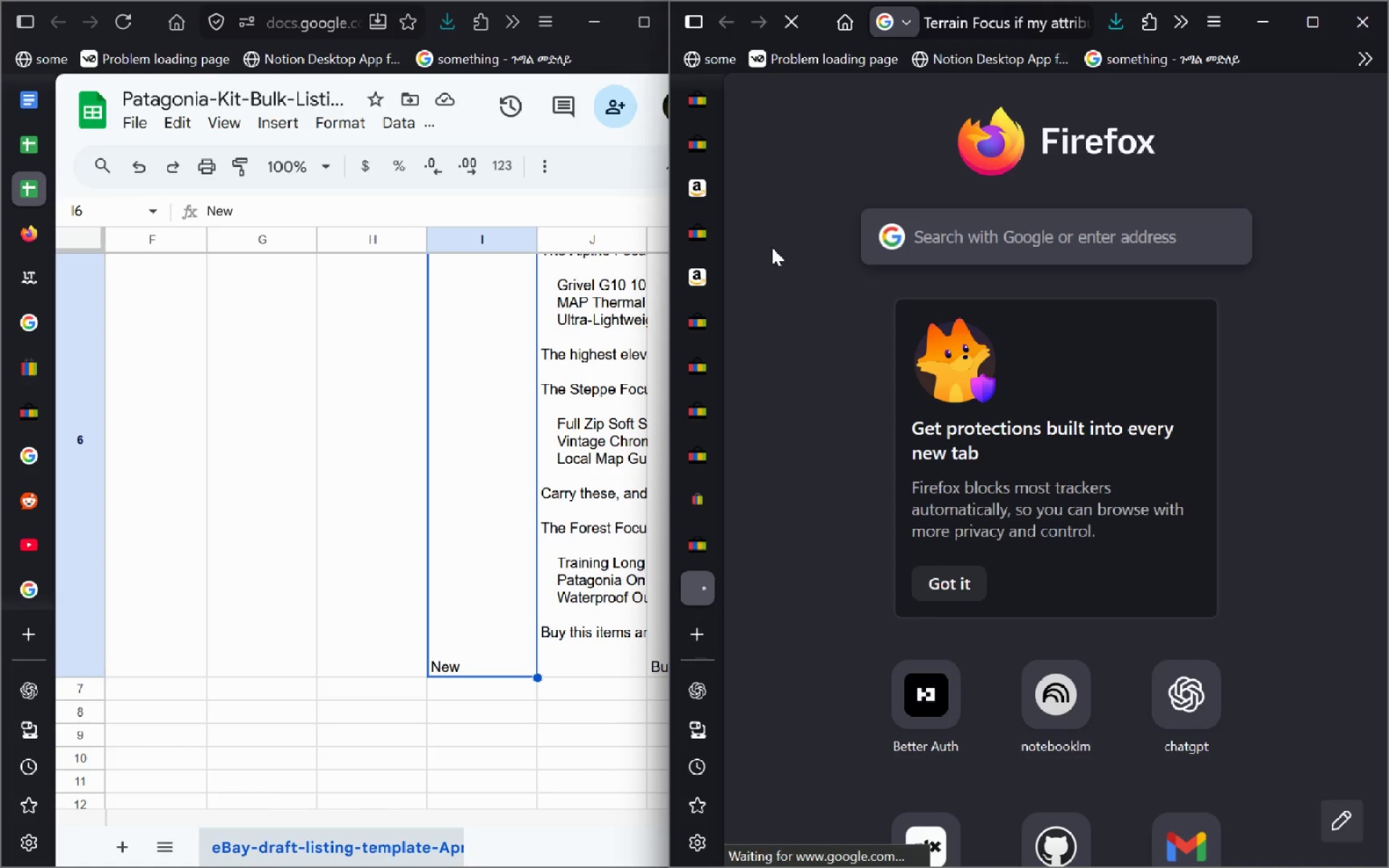 
key(Enter)
 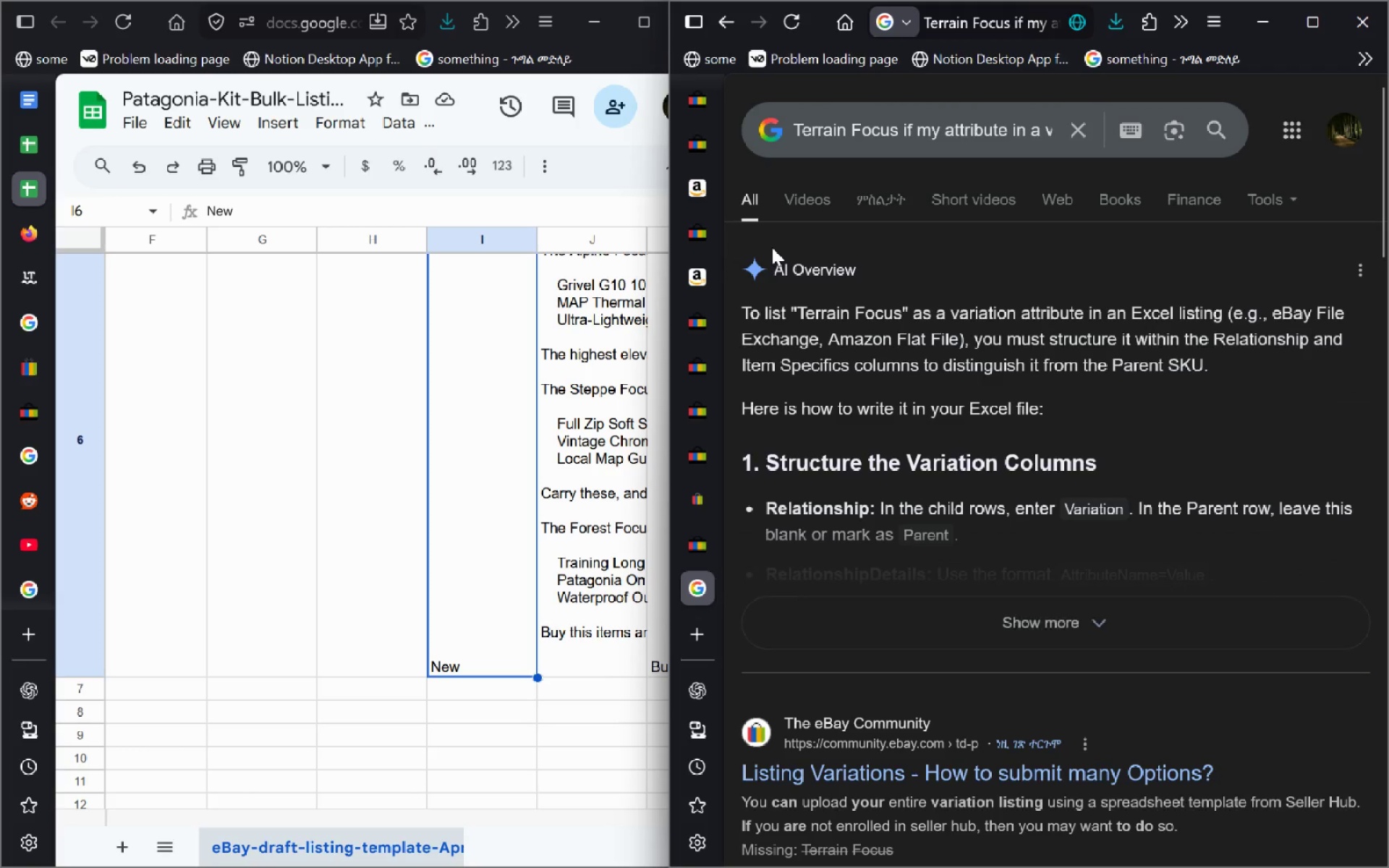 
wait(8.52)
 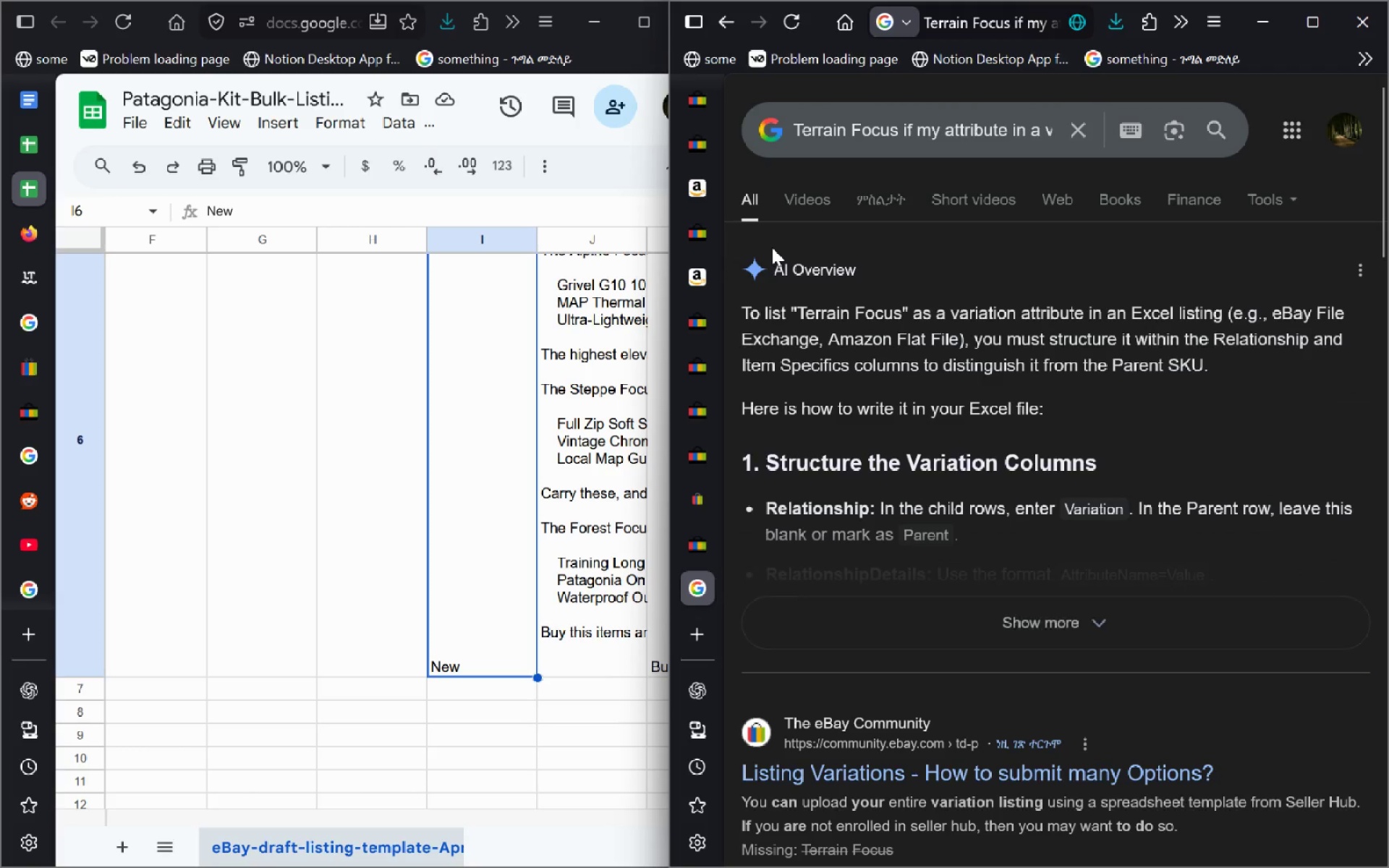 
left_click([998, 597])
 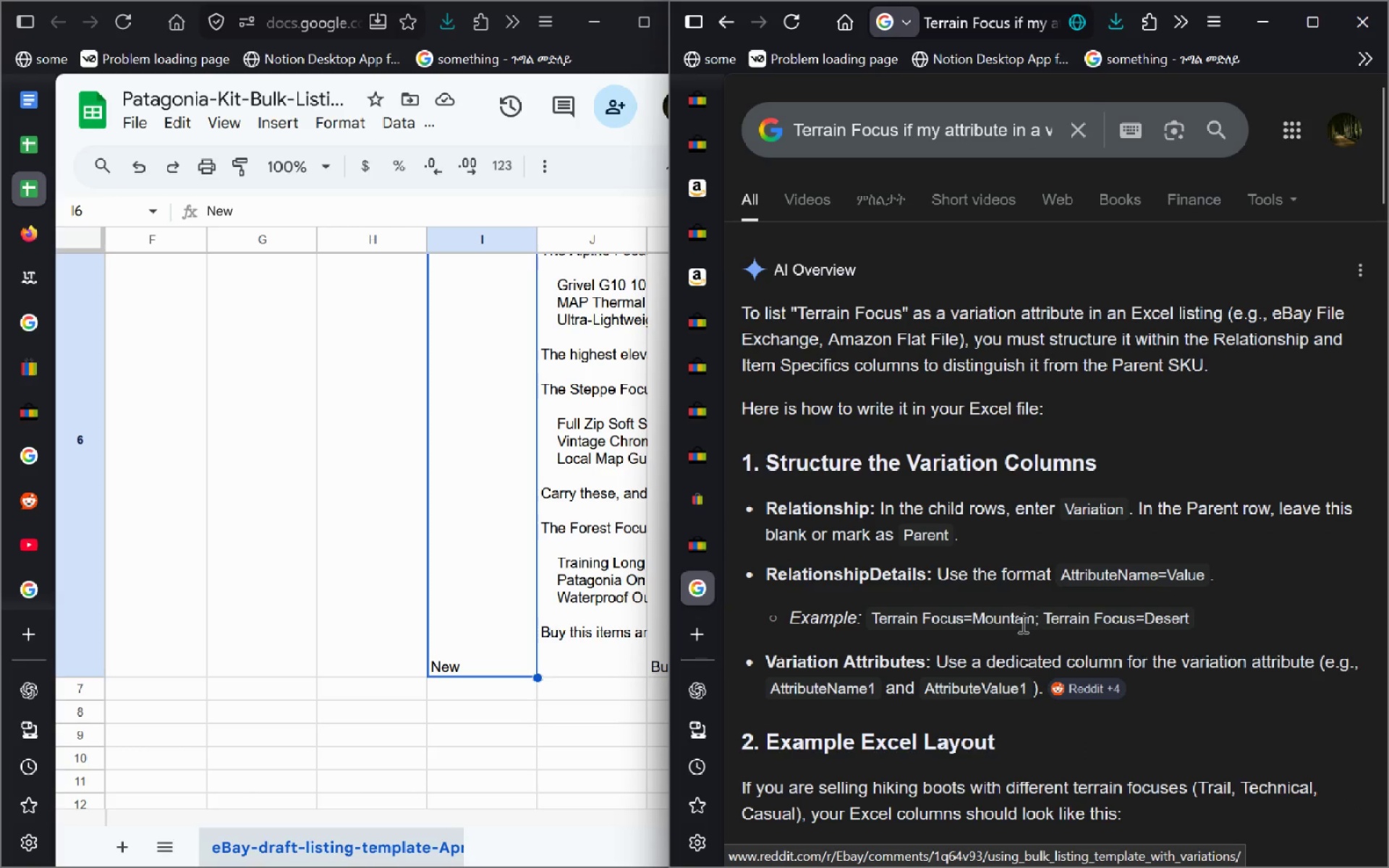 
wait(5.91)
 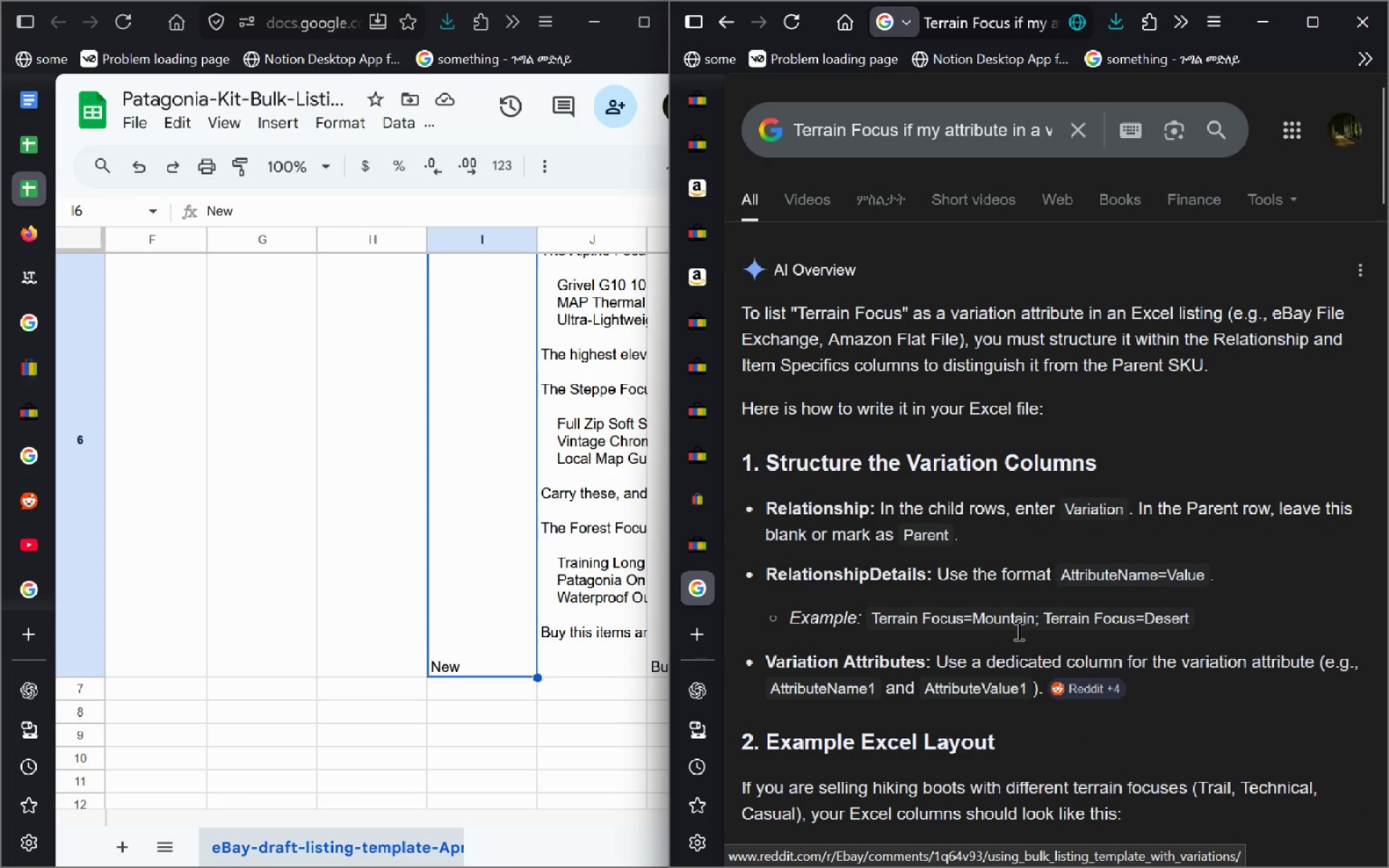 
left_click([708, 148])
 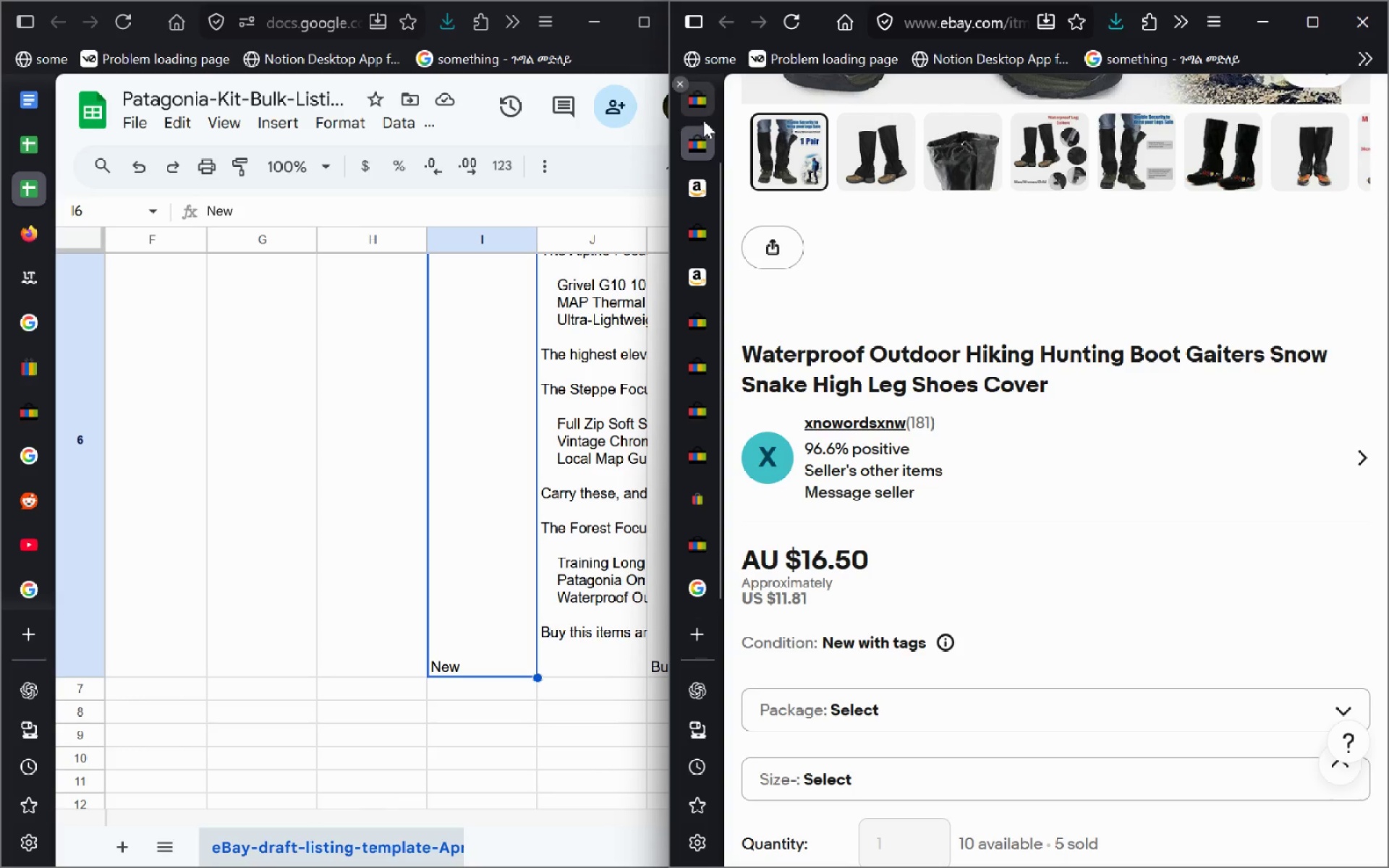 
left_click([703, 120])
 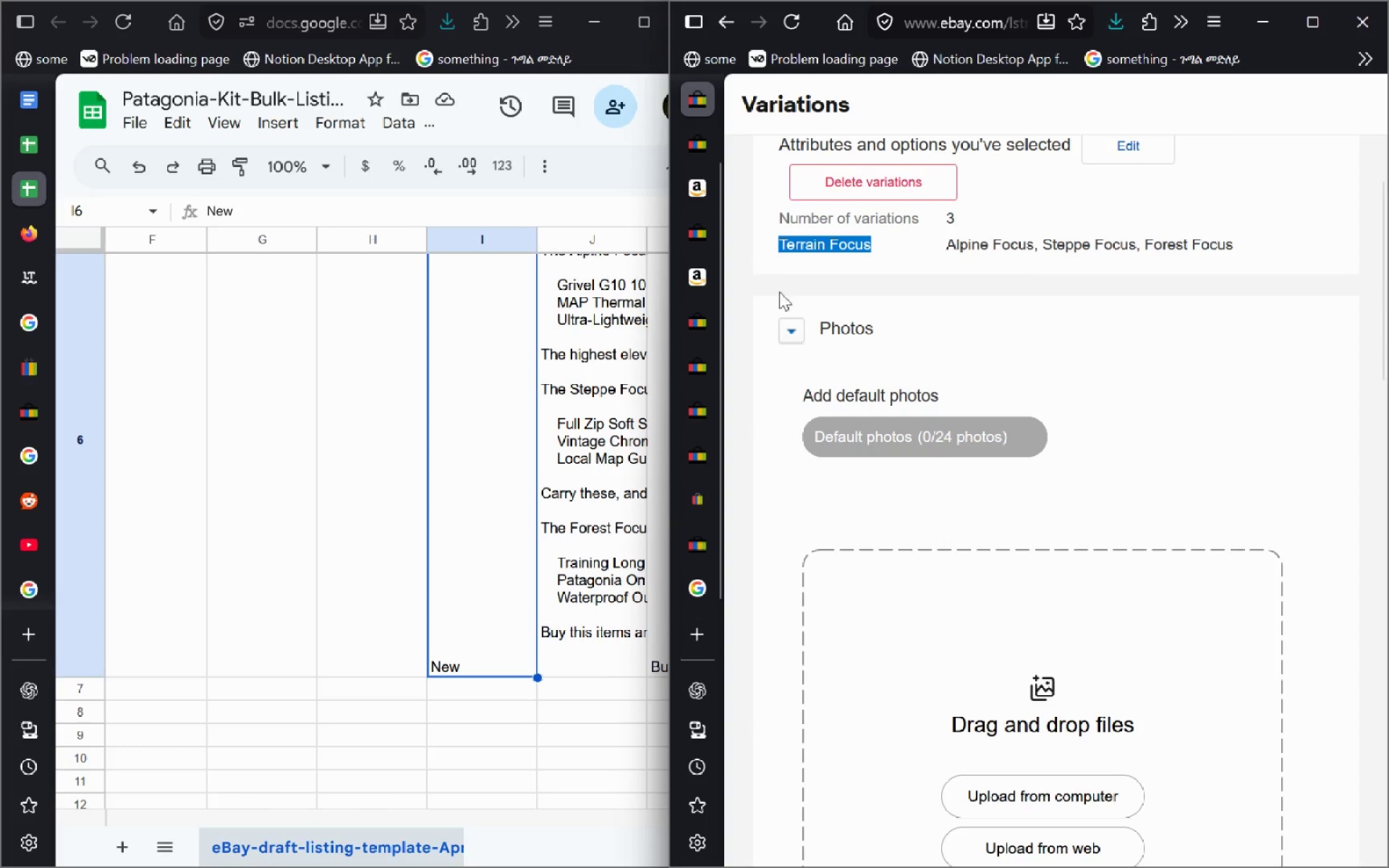 
mouse_move([885, 336])
 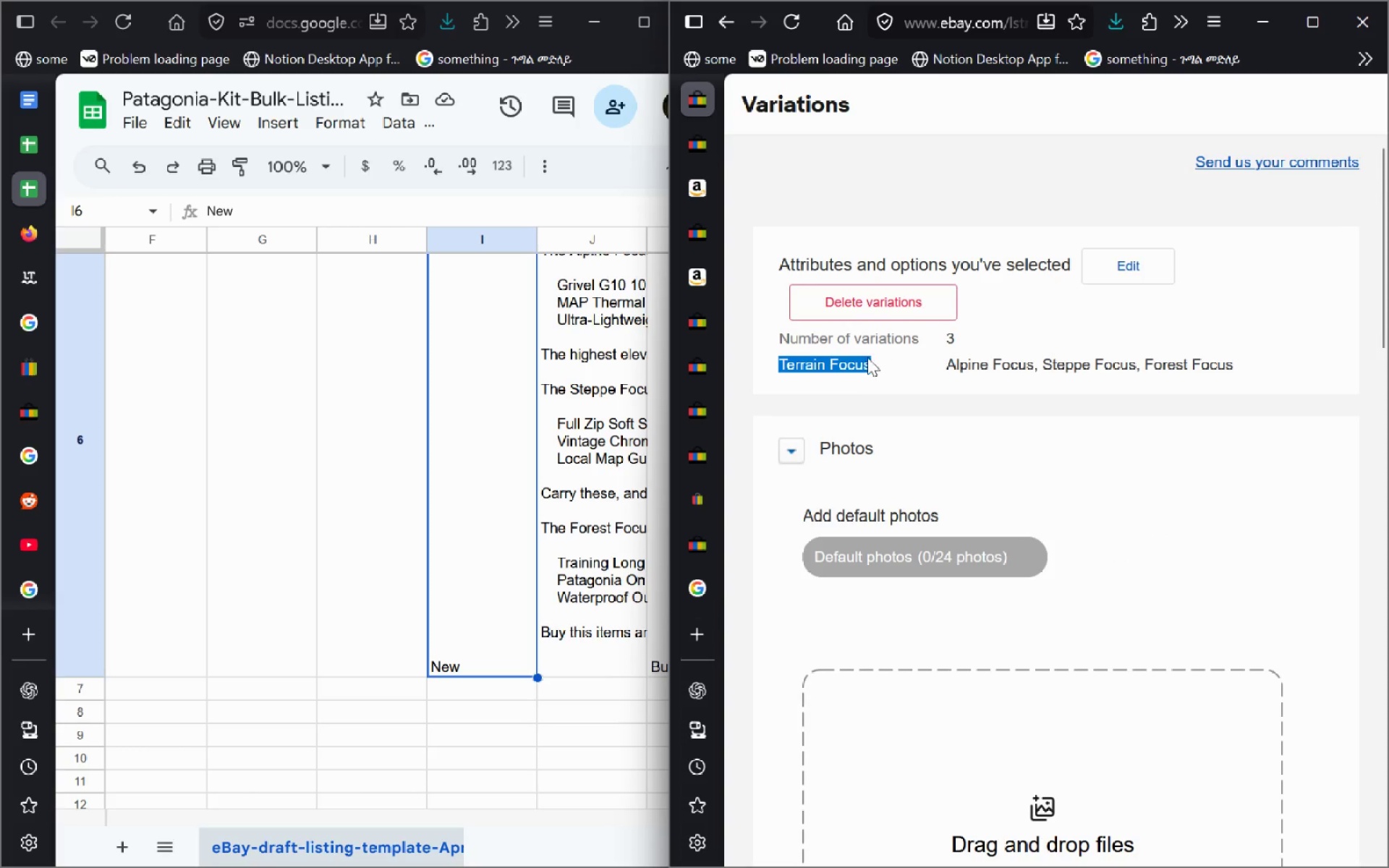 
right_click([850, 356])
 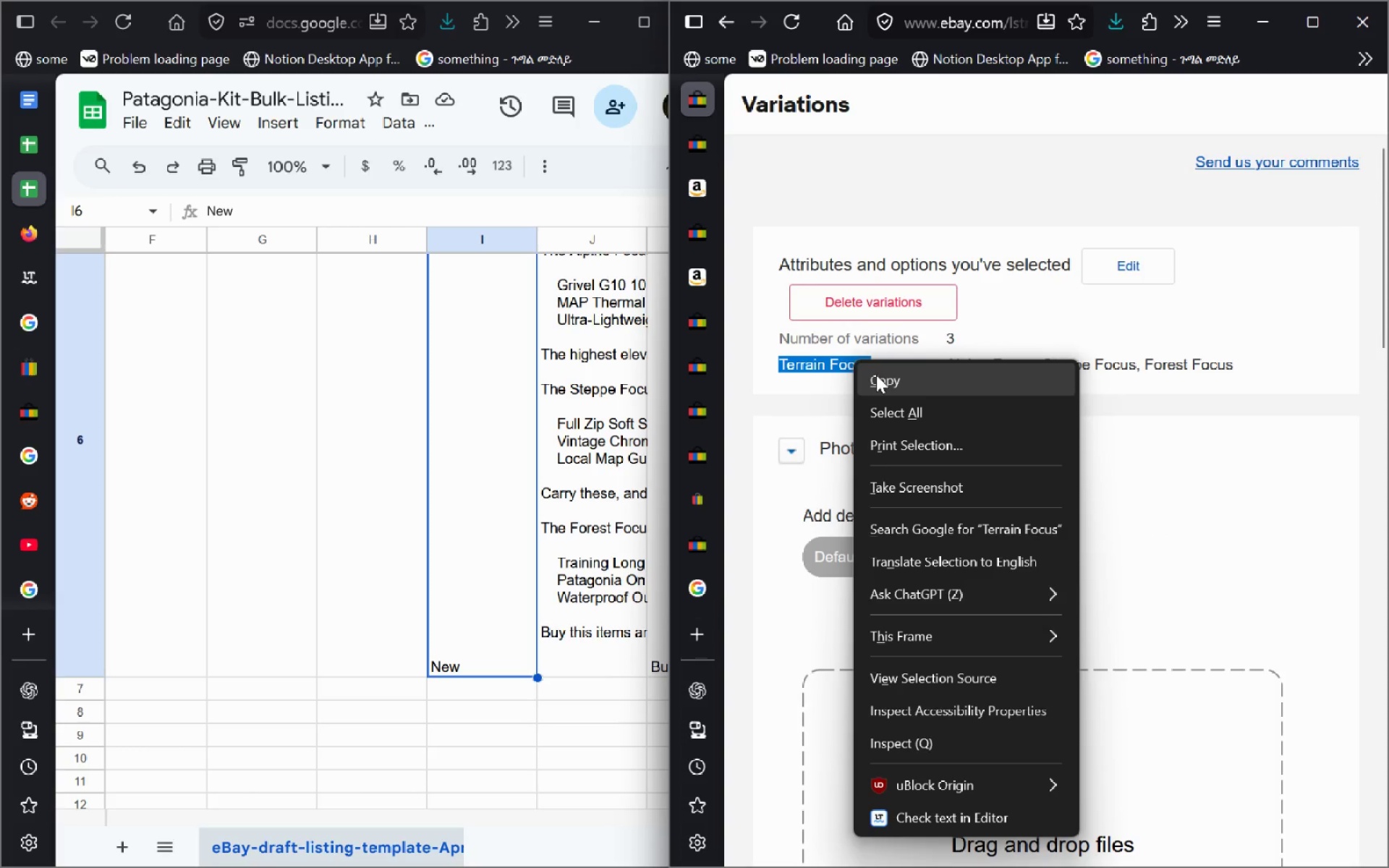 
left_click([876, 375])
 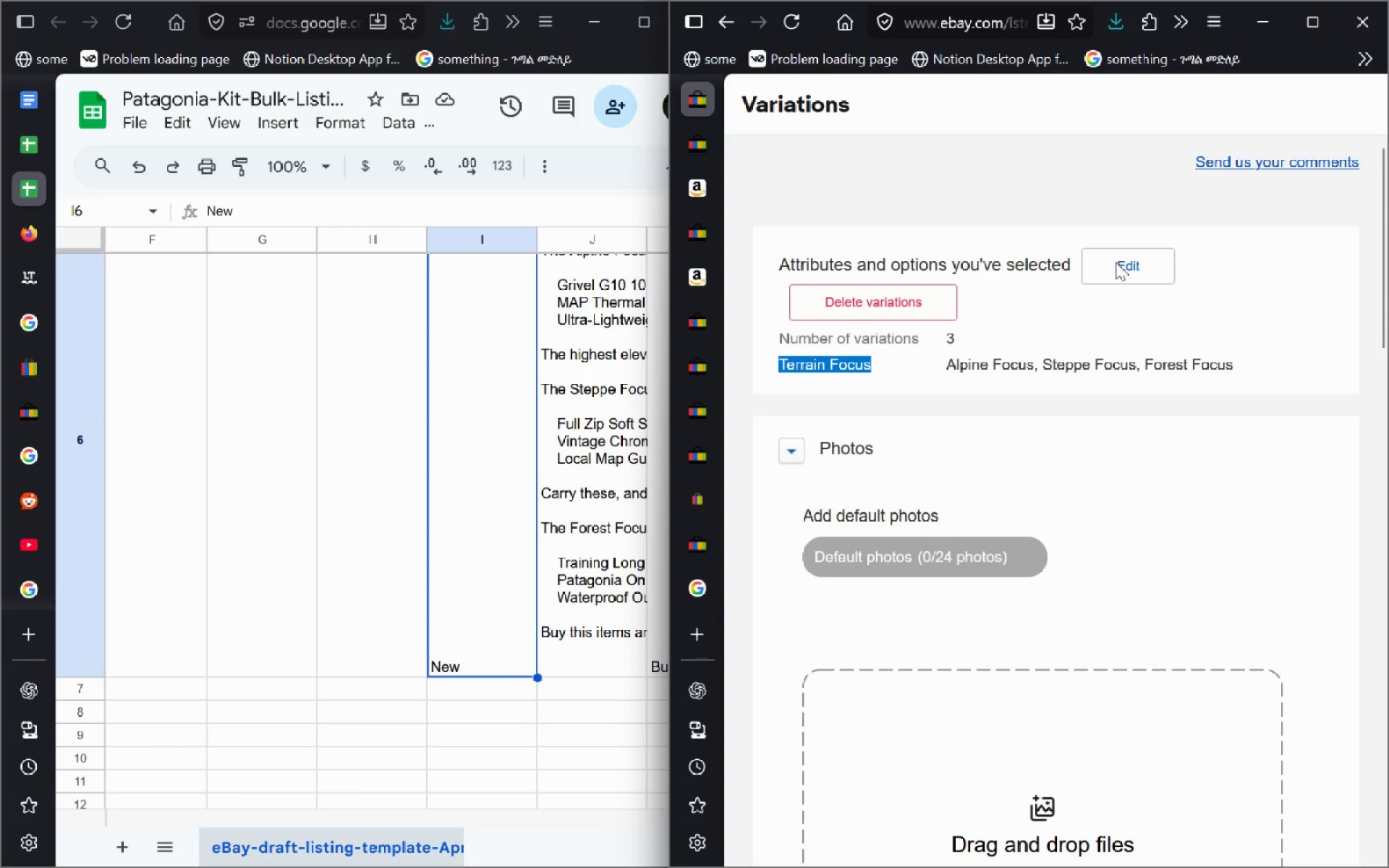 
left_click([1116, 262])
 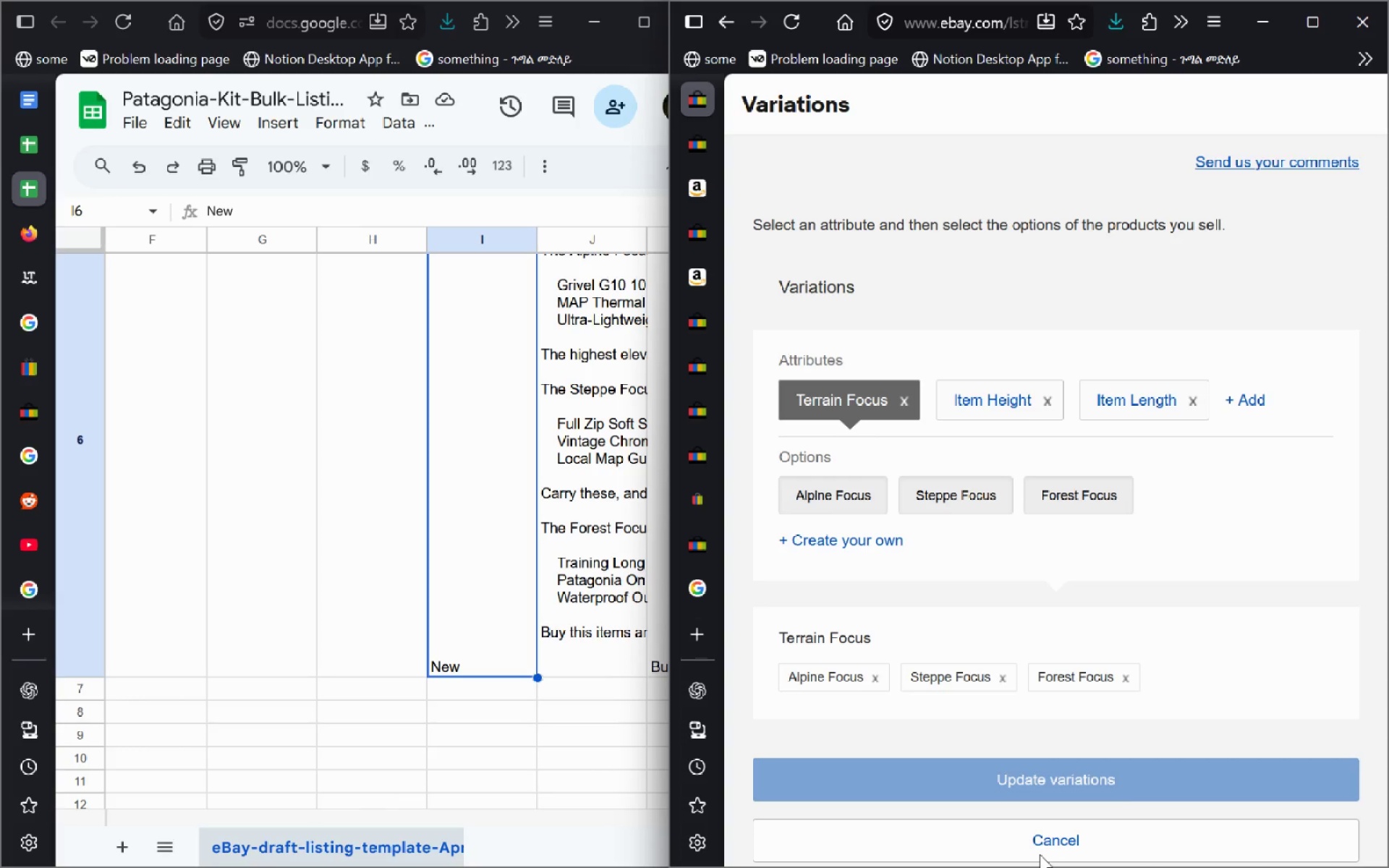 
wait(12.28)
 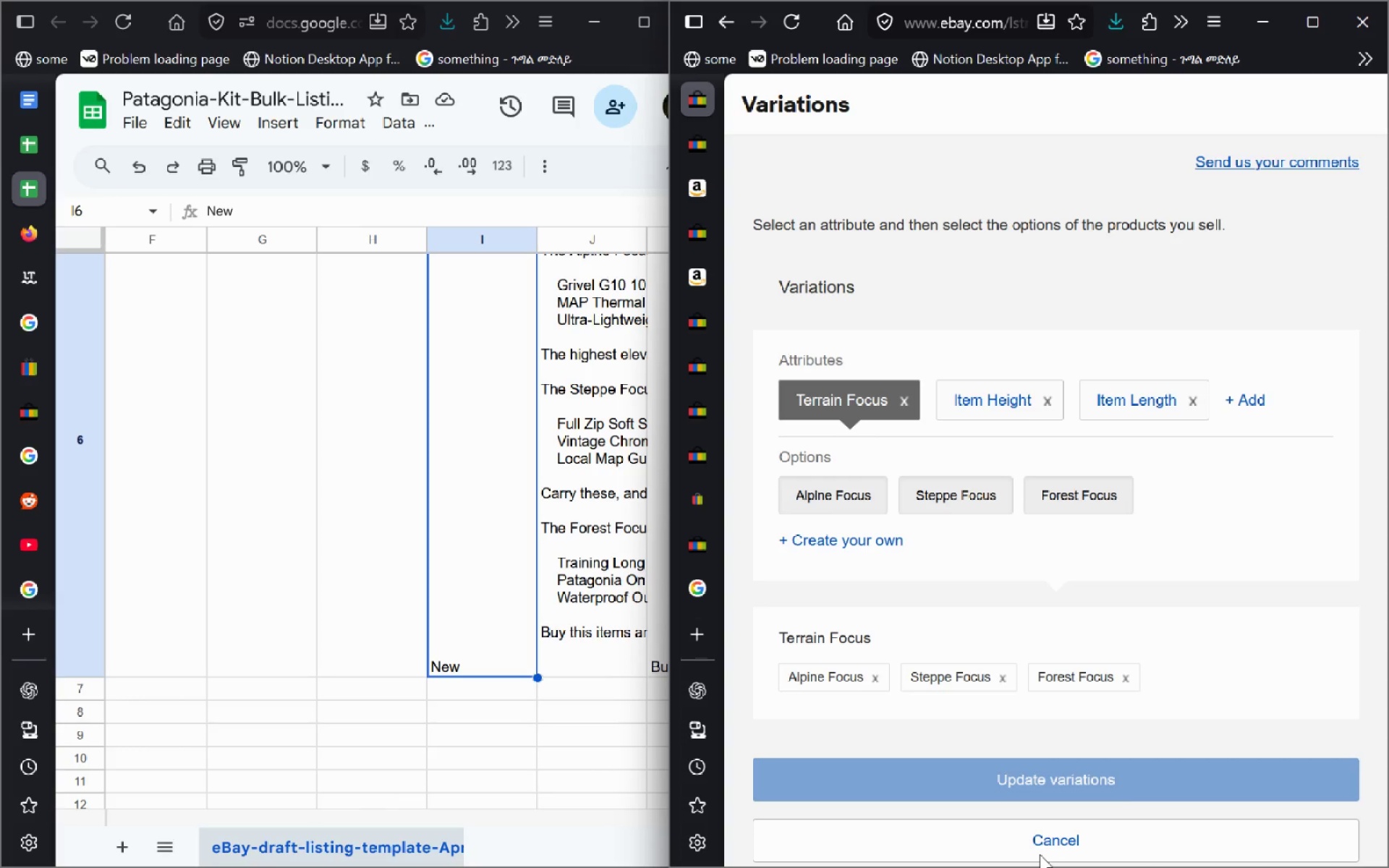 
double_click([854, 505])
 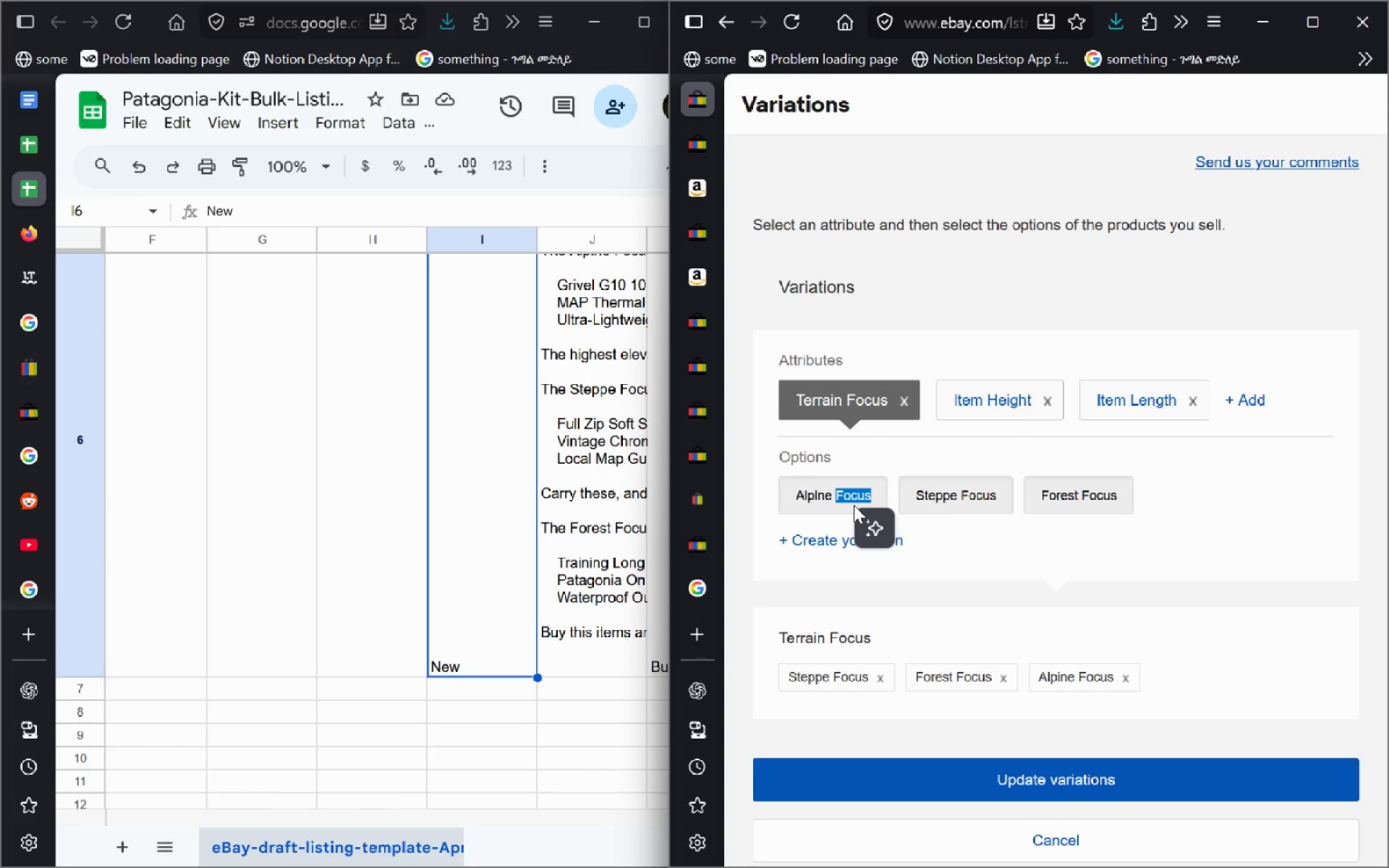 
key(Backspace)
 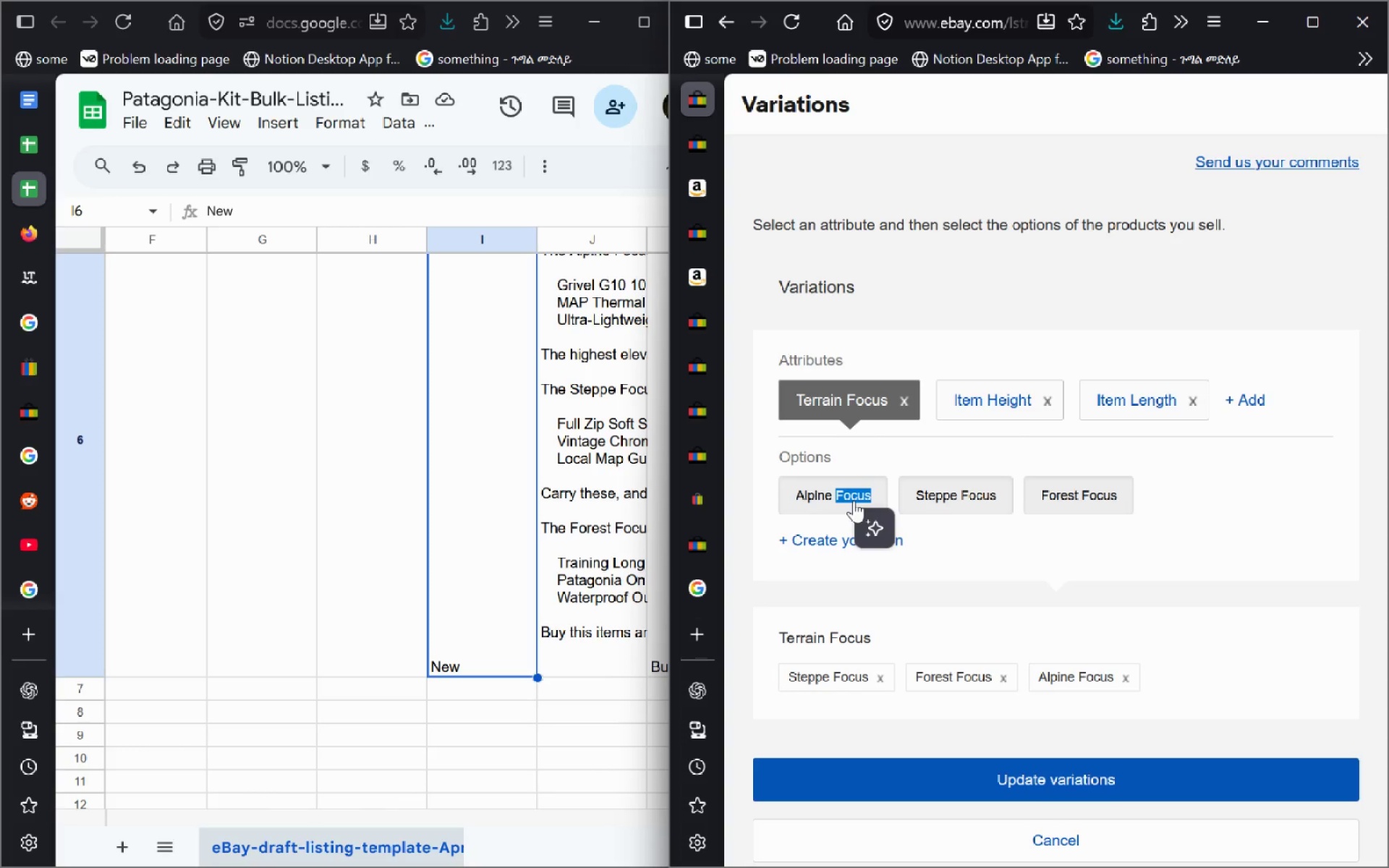 
double_click([854, 501])
 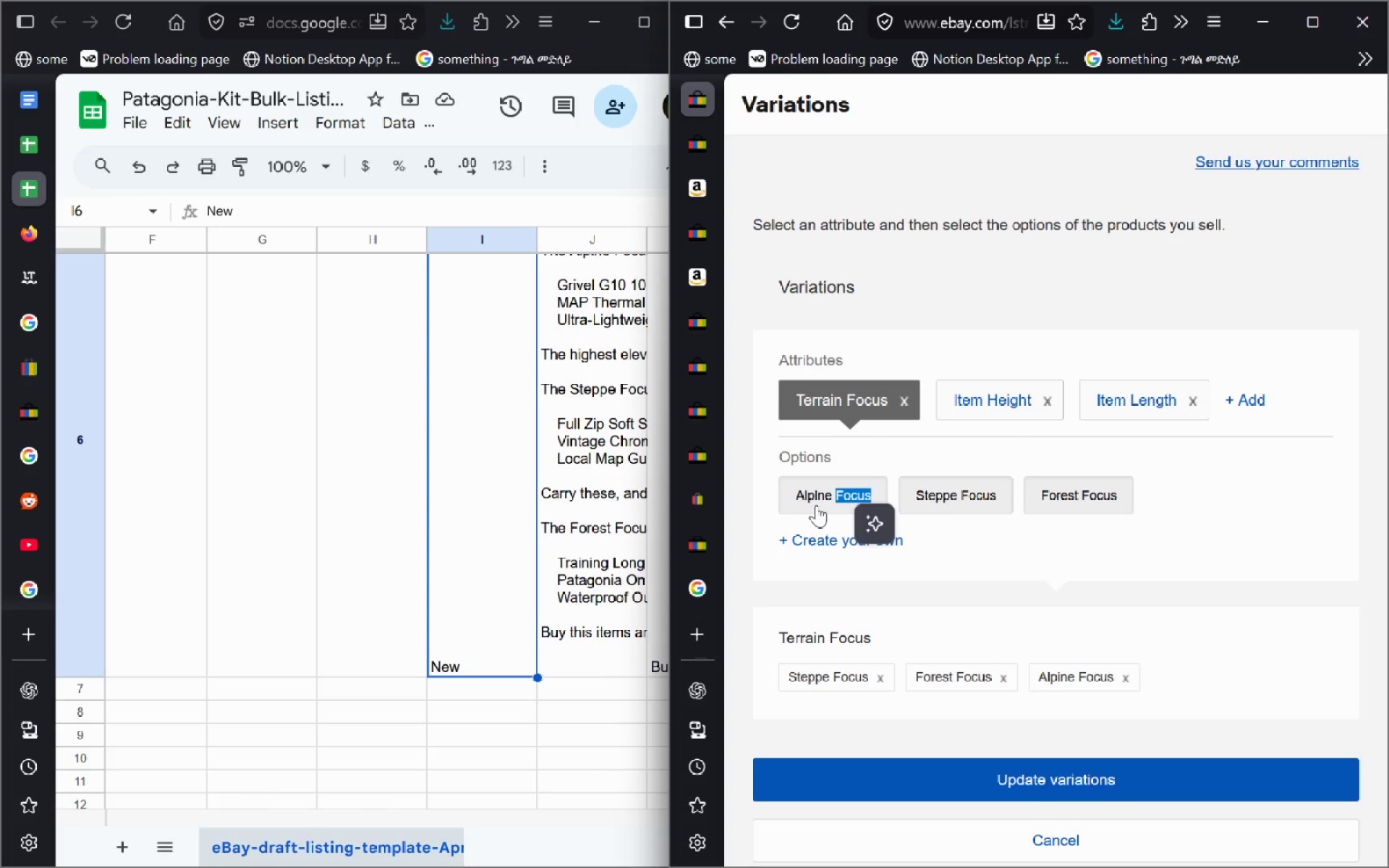 
left_click([816, 505])
 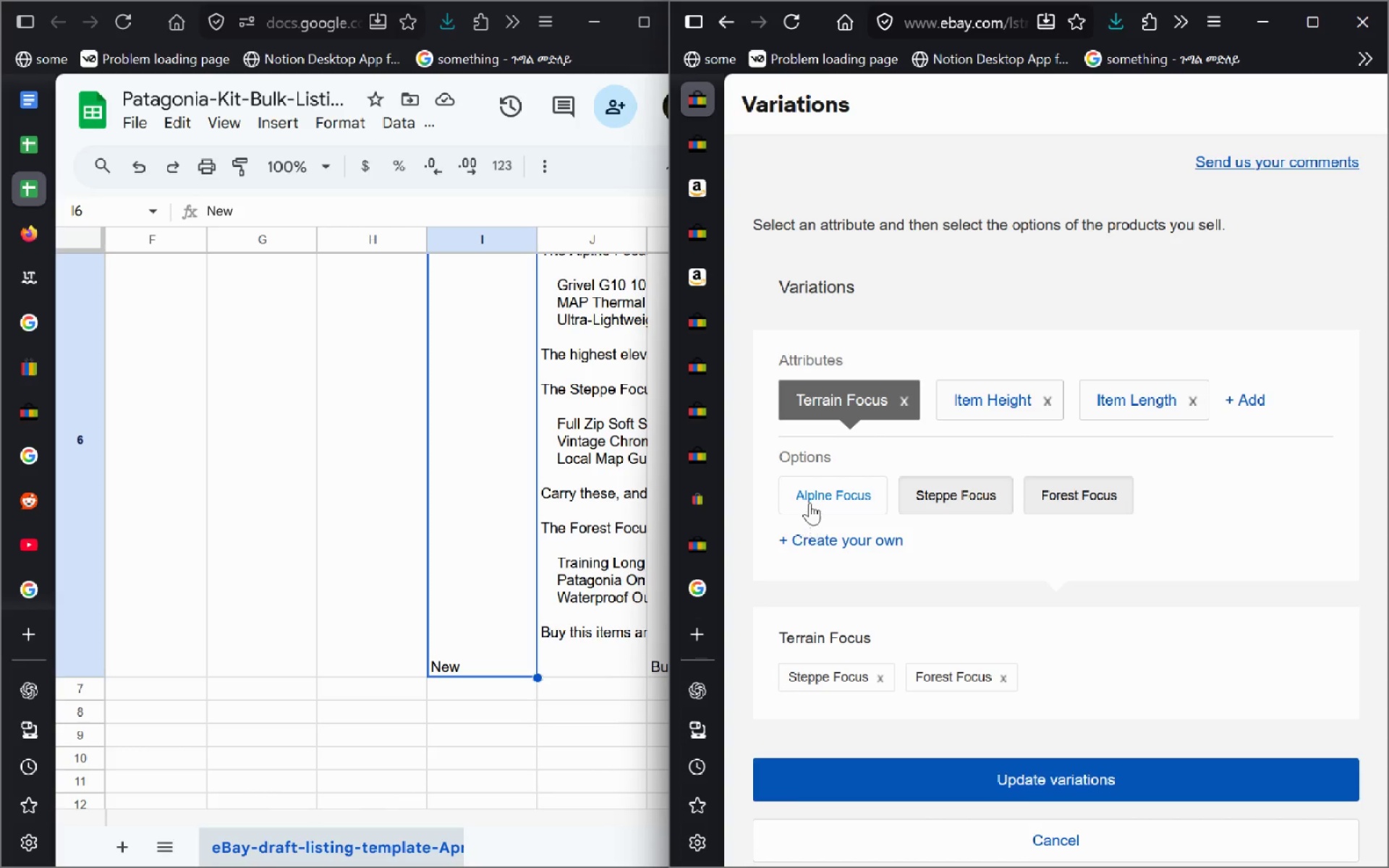 
left_click([815, 480])
 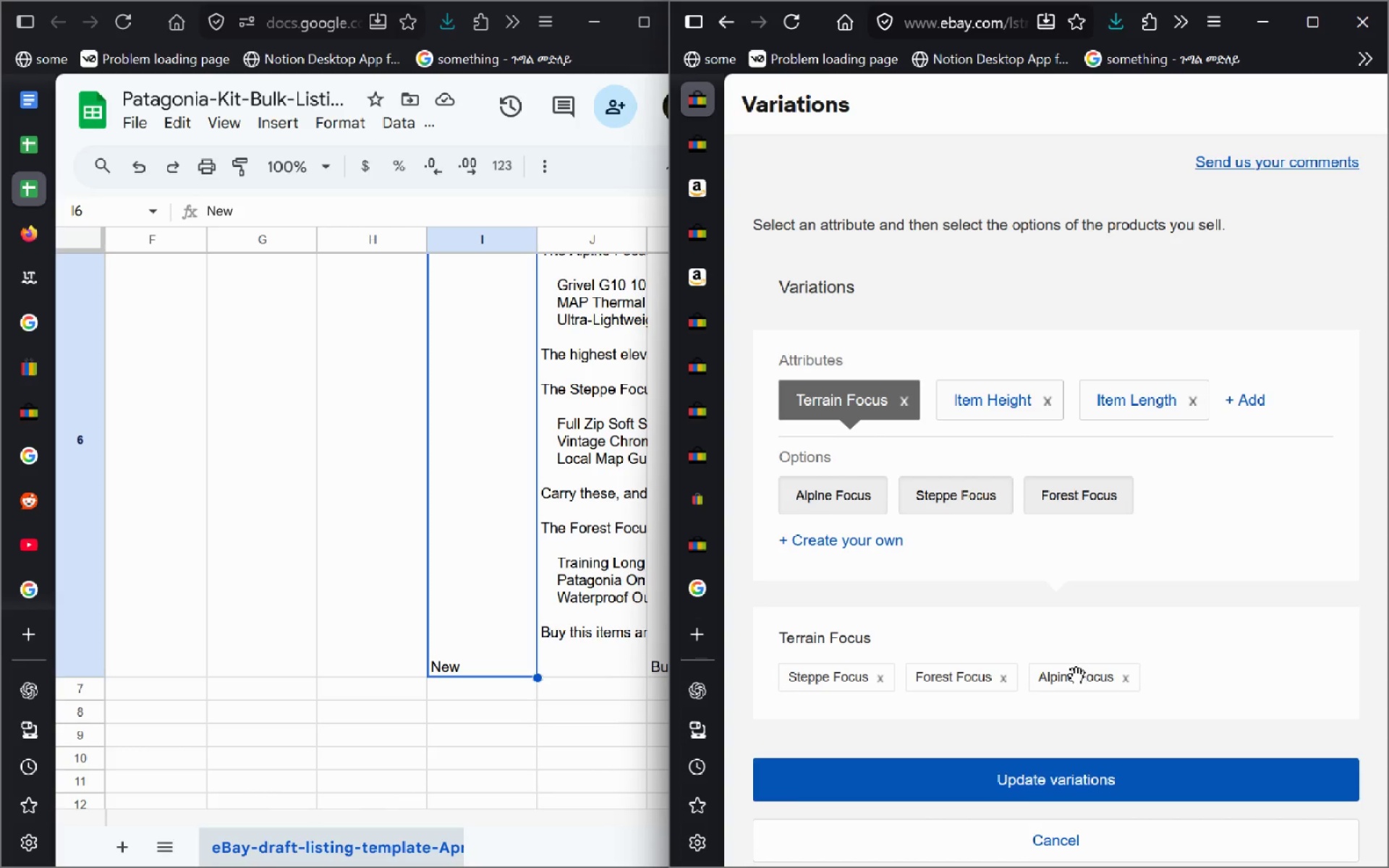 
double_click([1076, 676])
 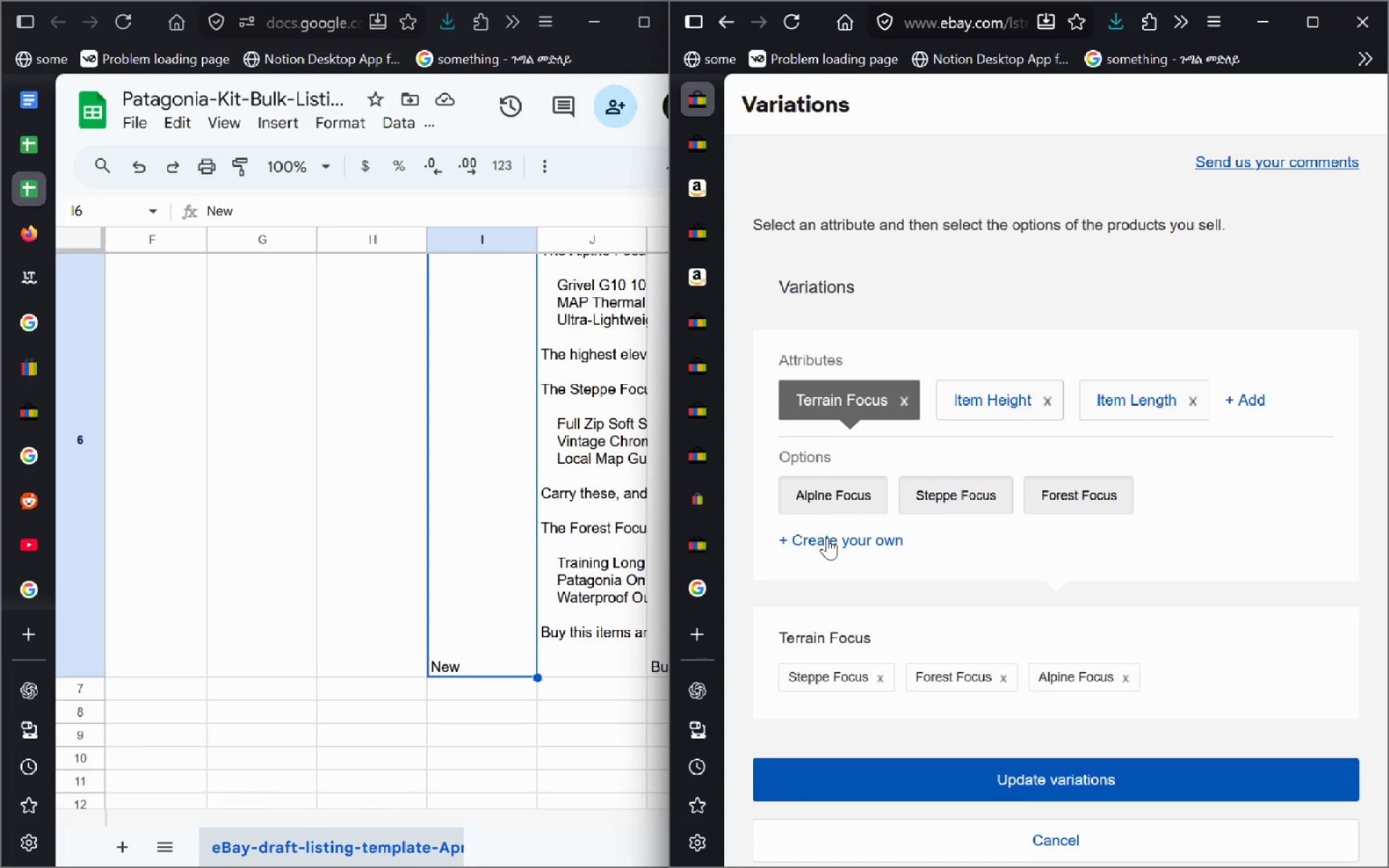 
left_click([827, 537])
 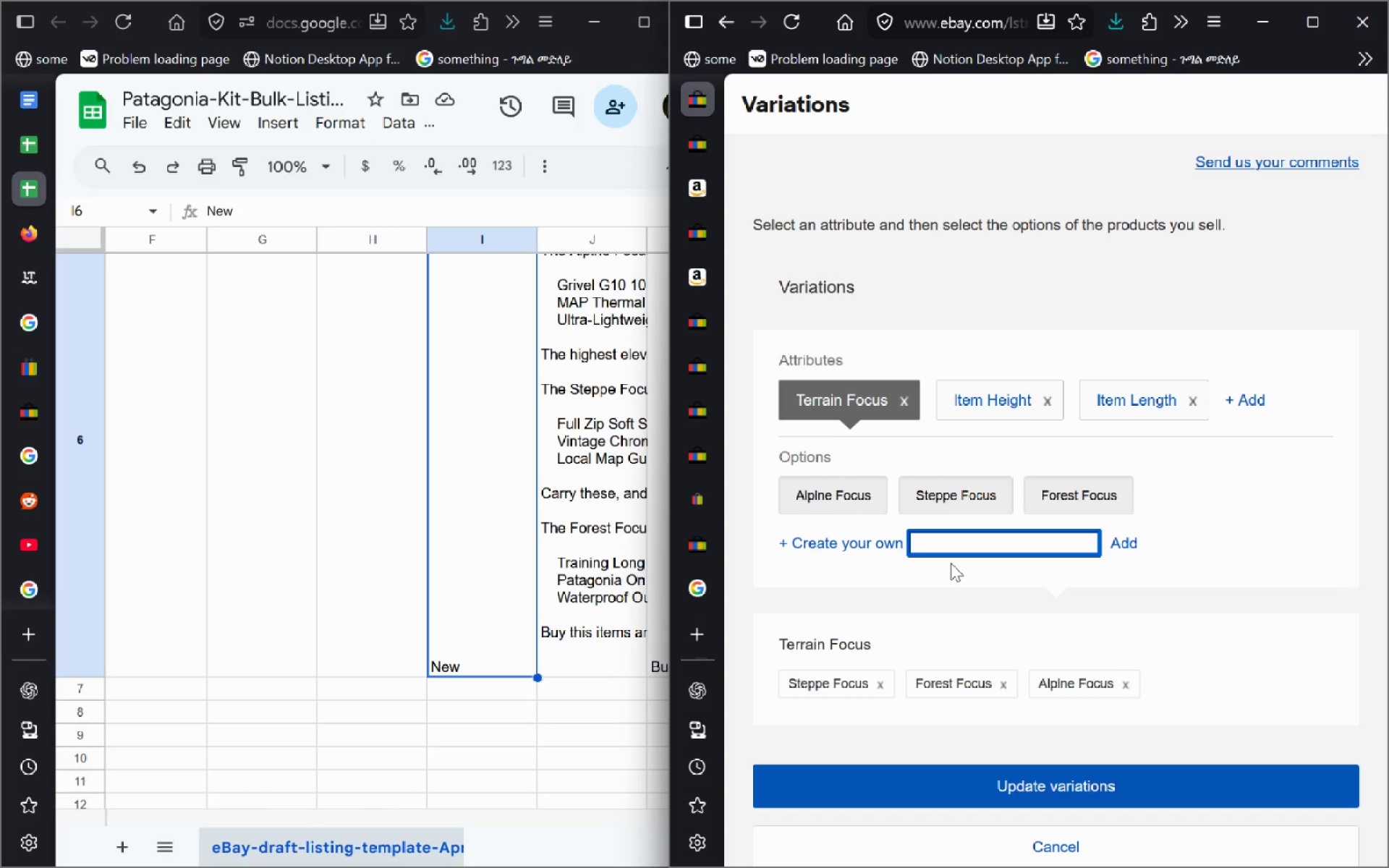 
type(Alpine)
 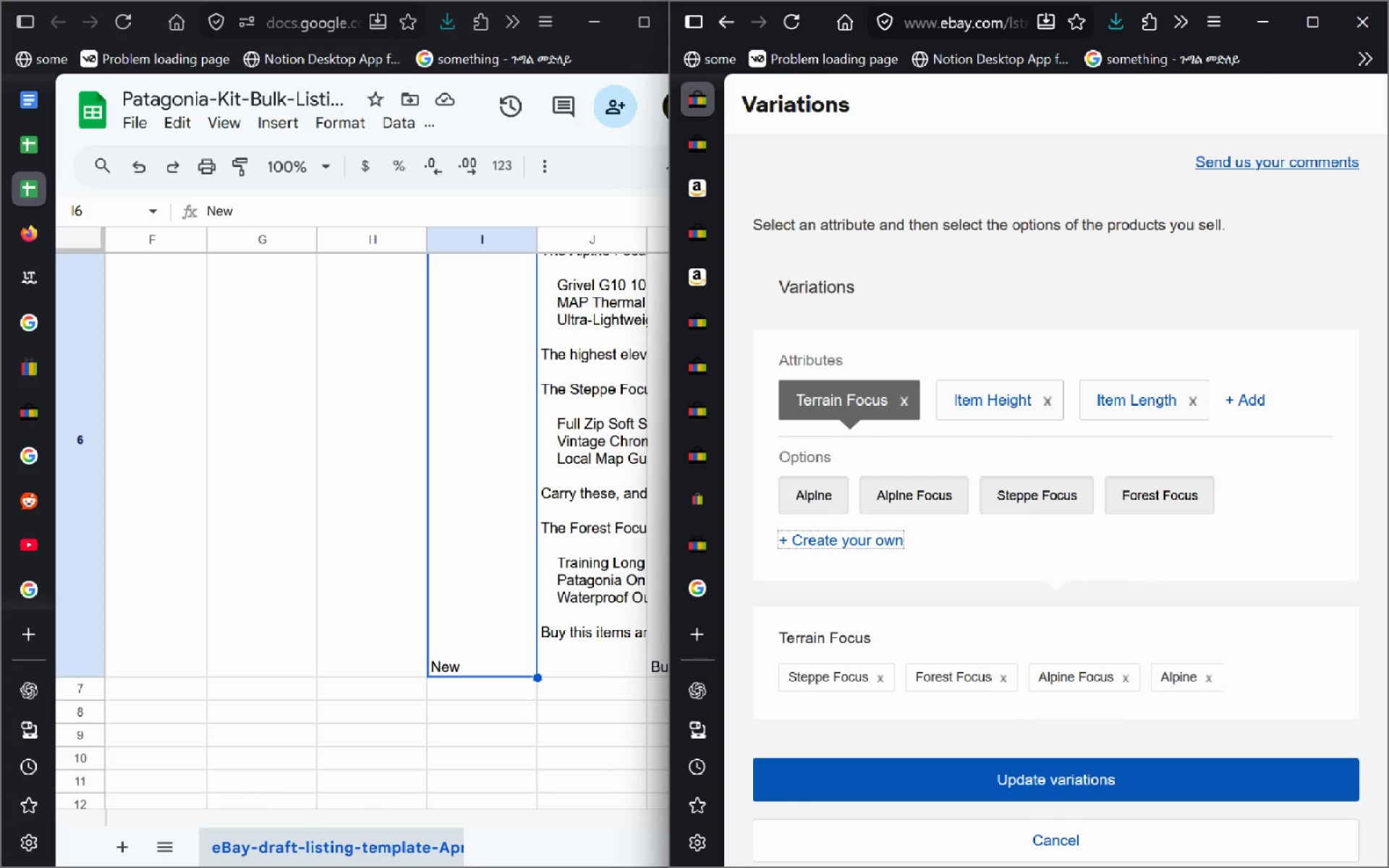 
key(Enter)
 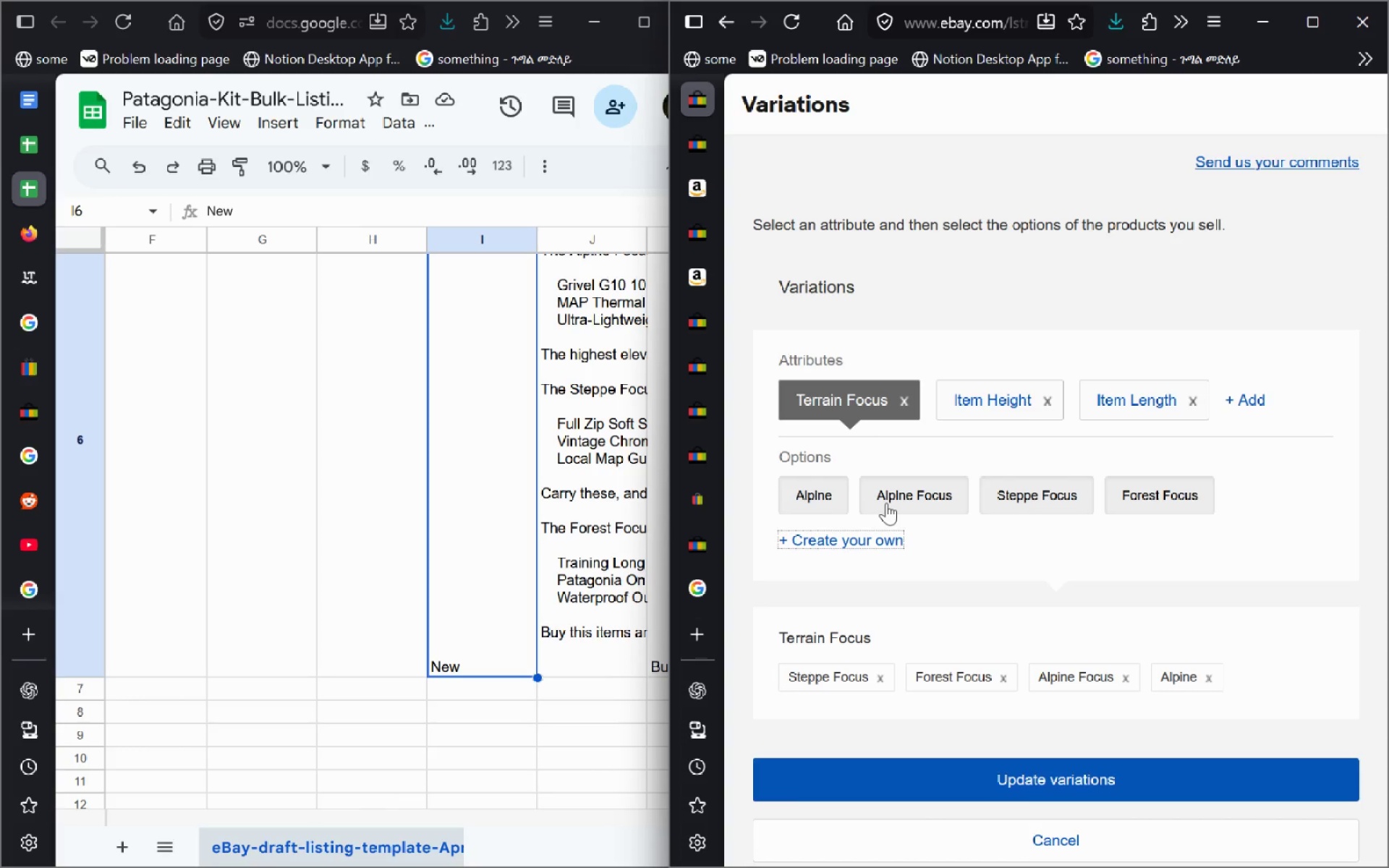 
left_click([860, 509])
 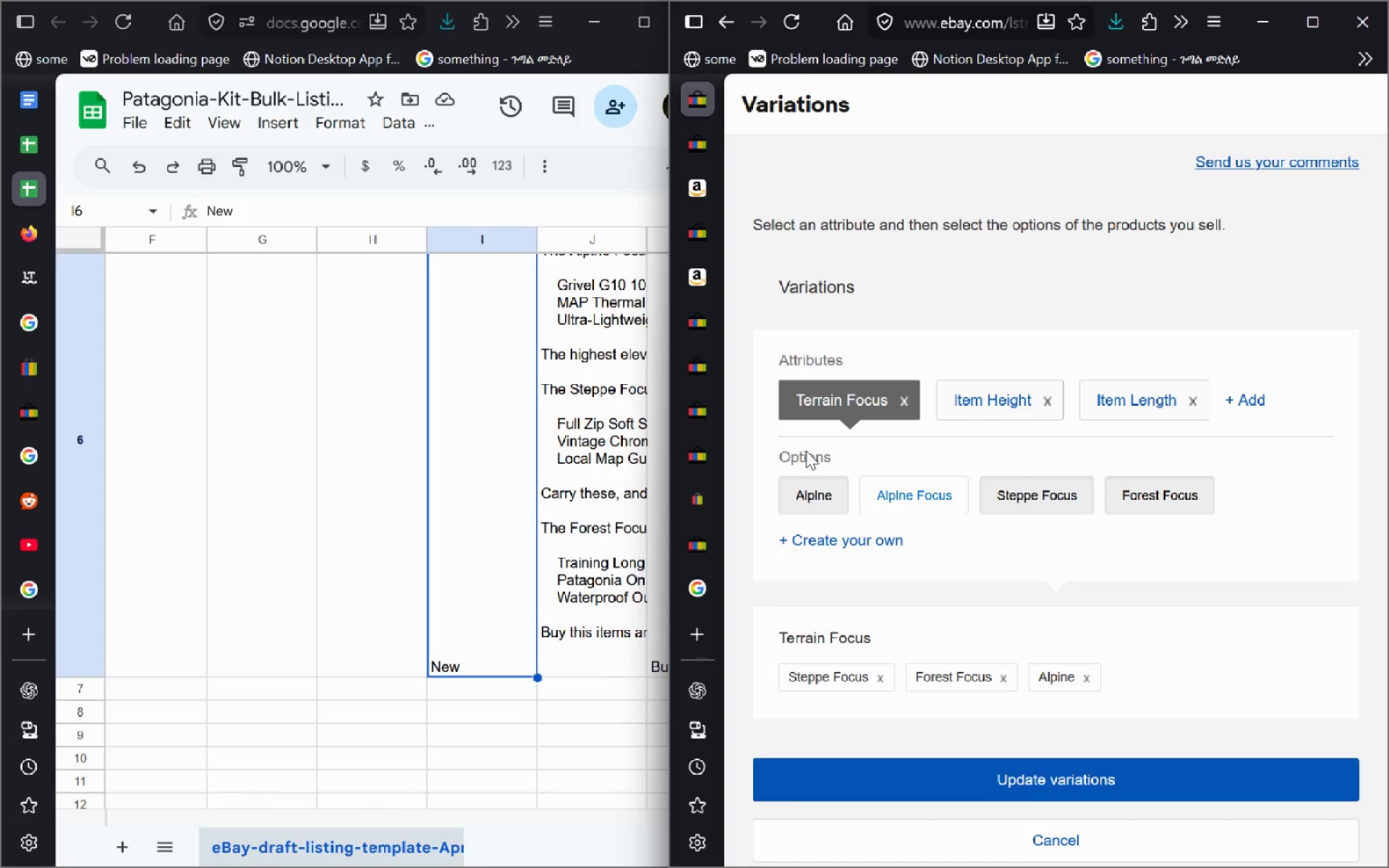 
wait(7.59)
 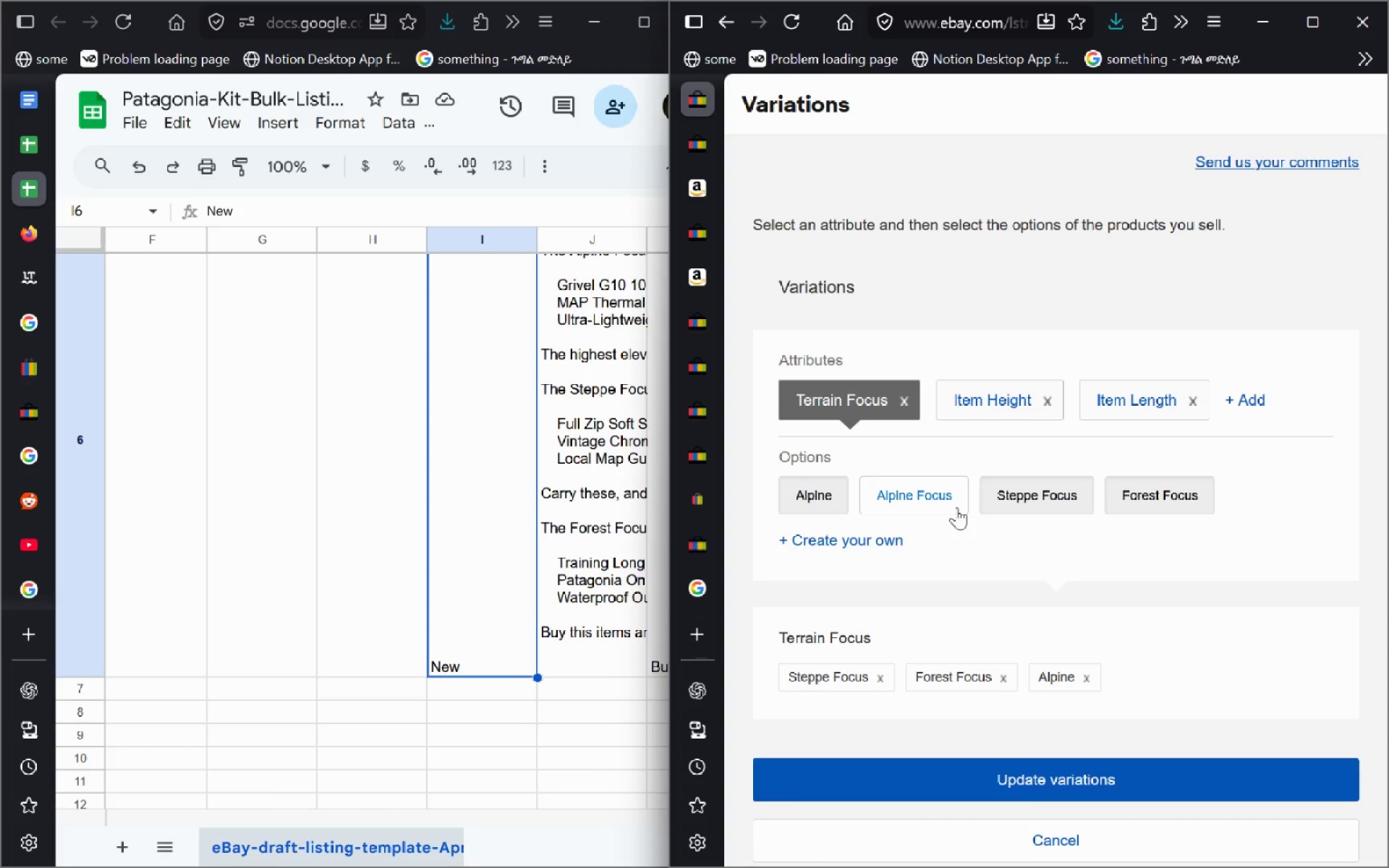 
left_click([856, 533])
 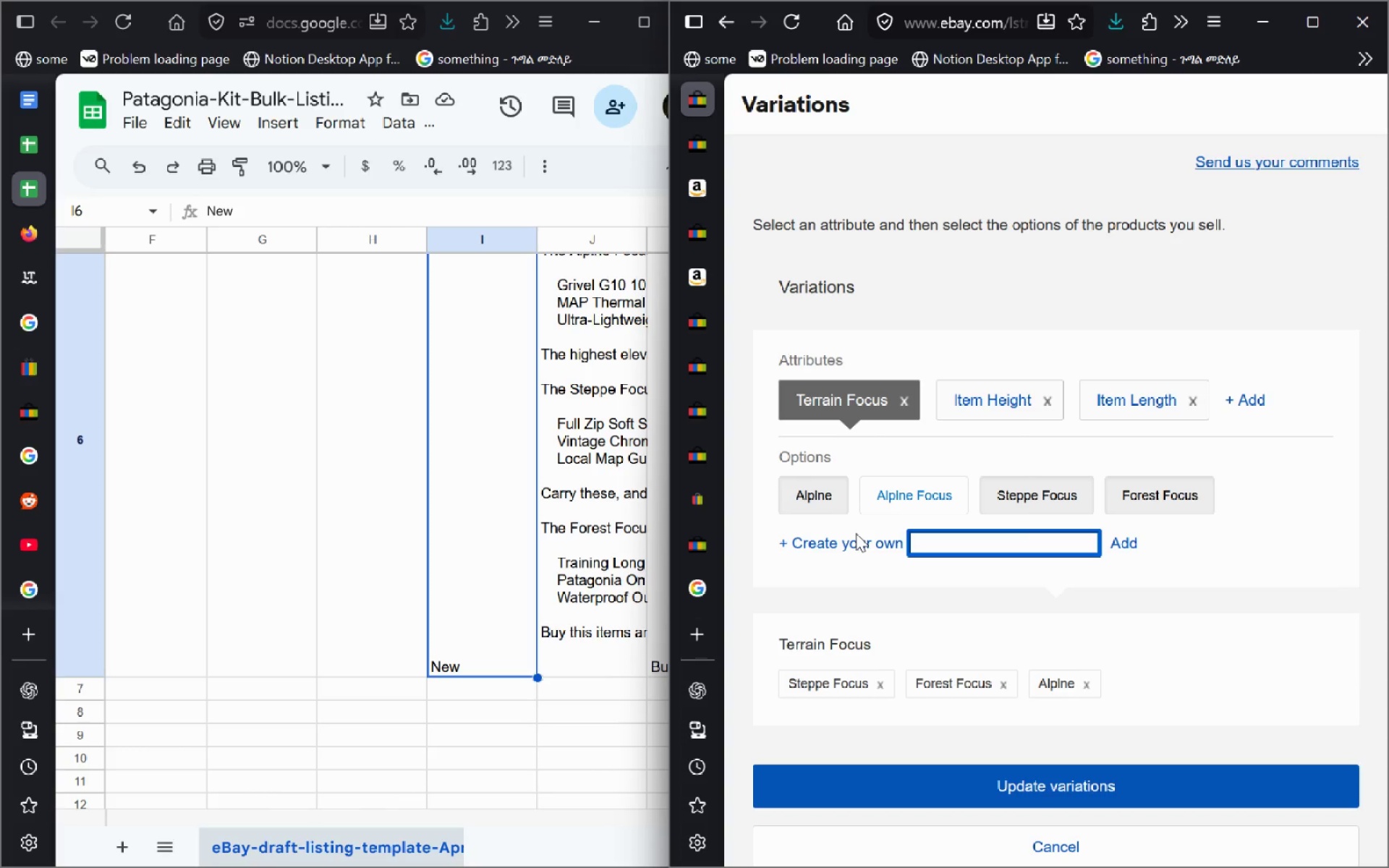 
type(Steppe)
 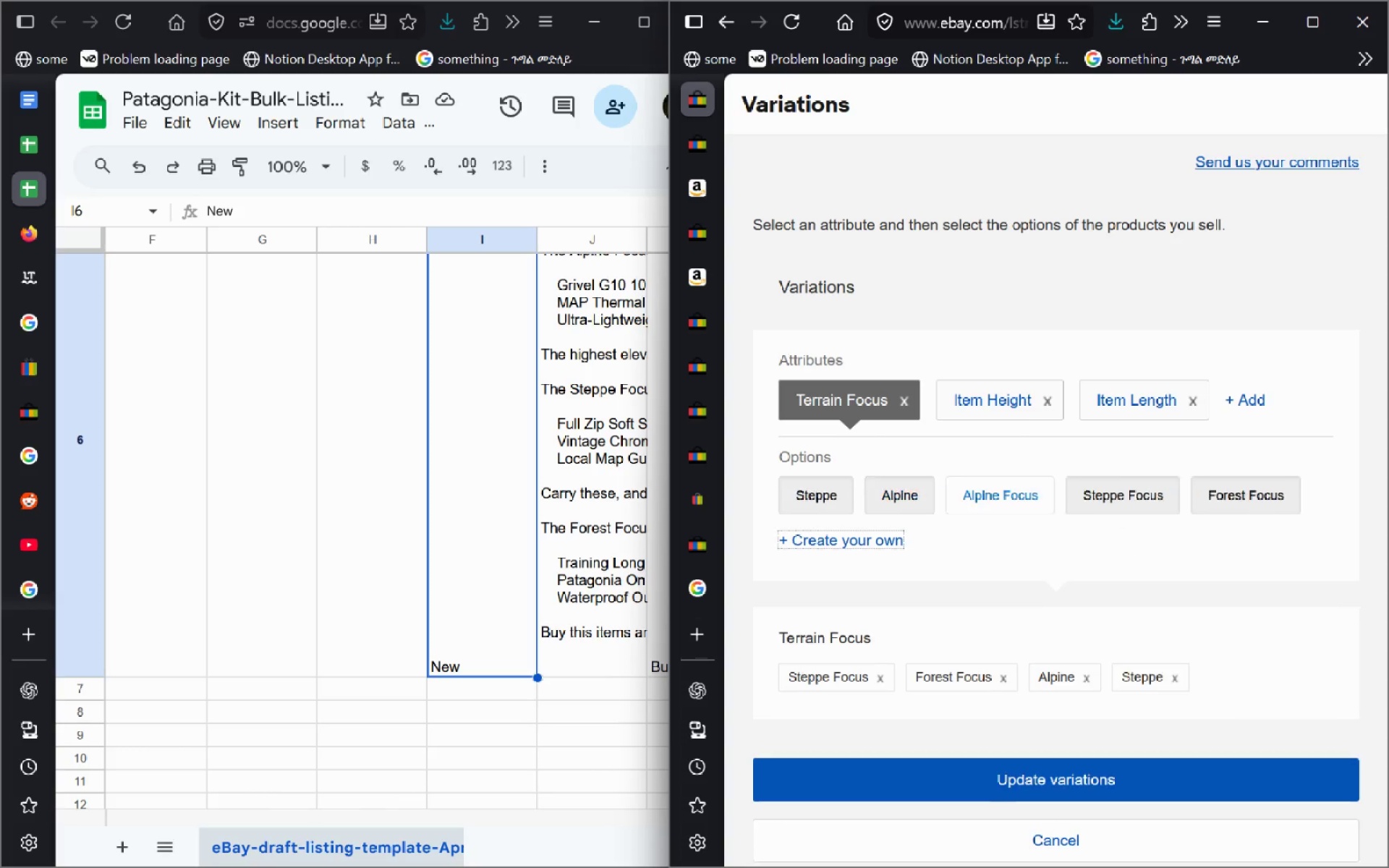 
key(Enter)
 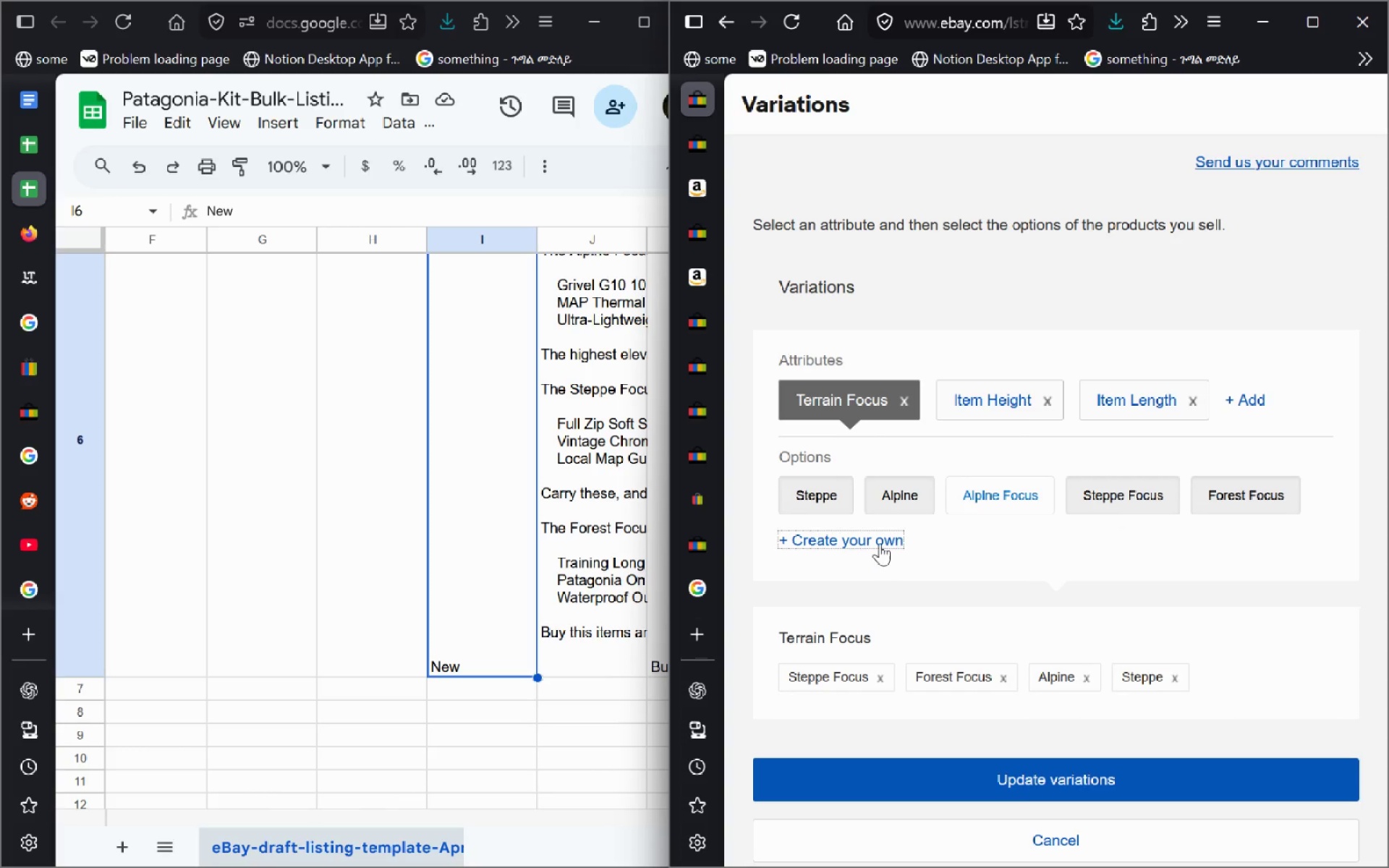 
left_click([880, 543])
 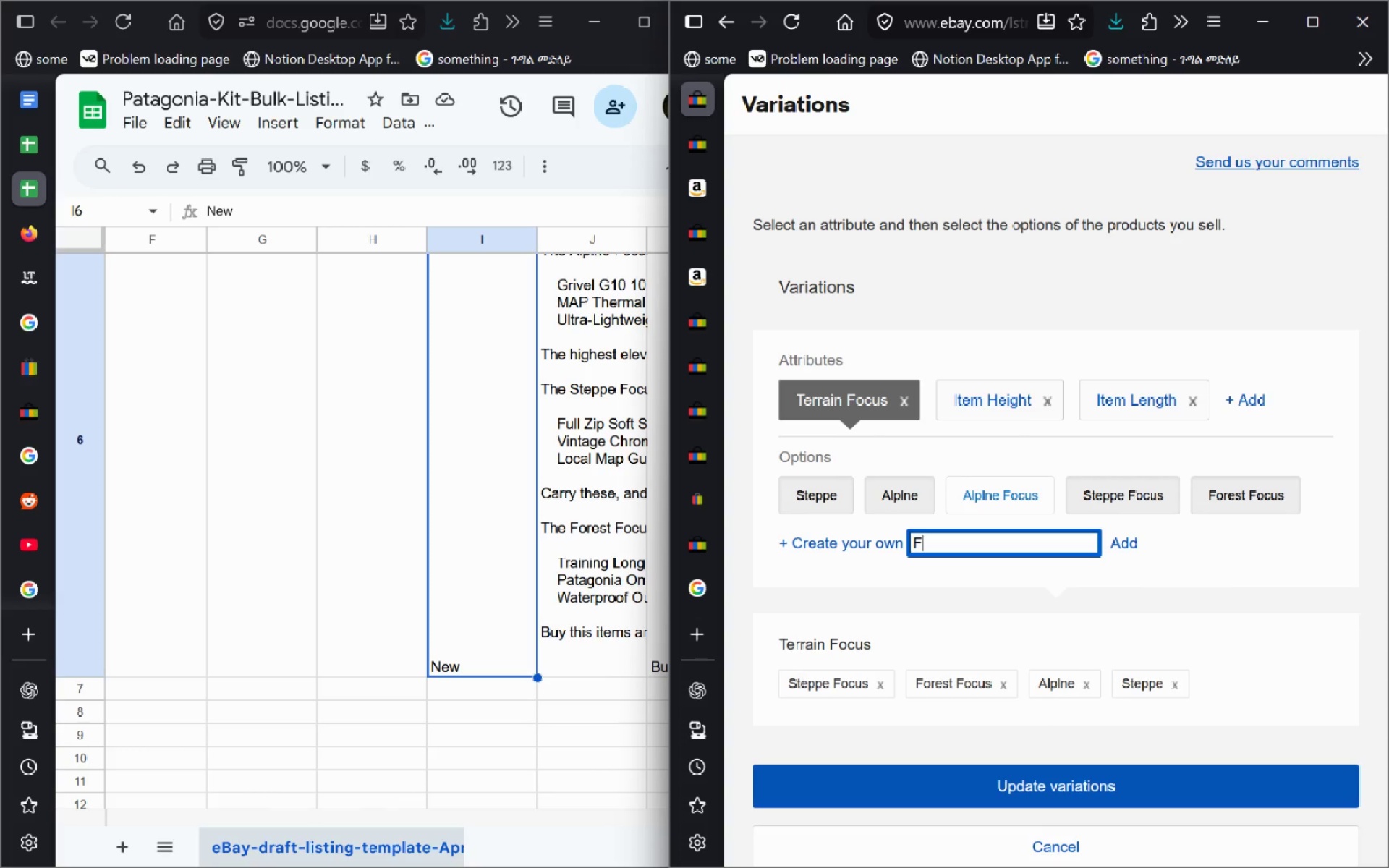 
type(Forres)
 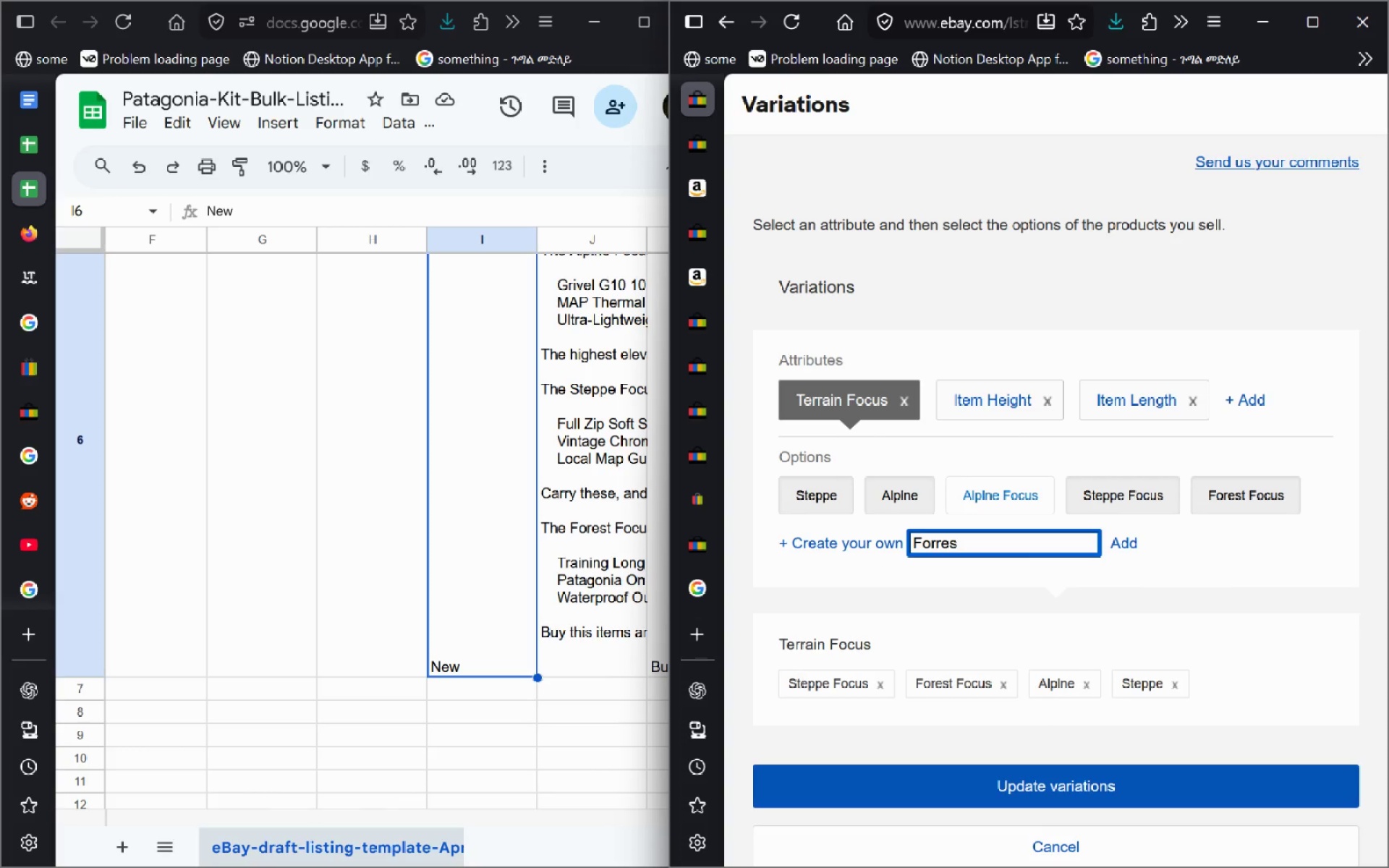 
key(Control+ControlLeft)
 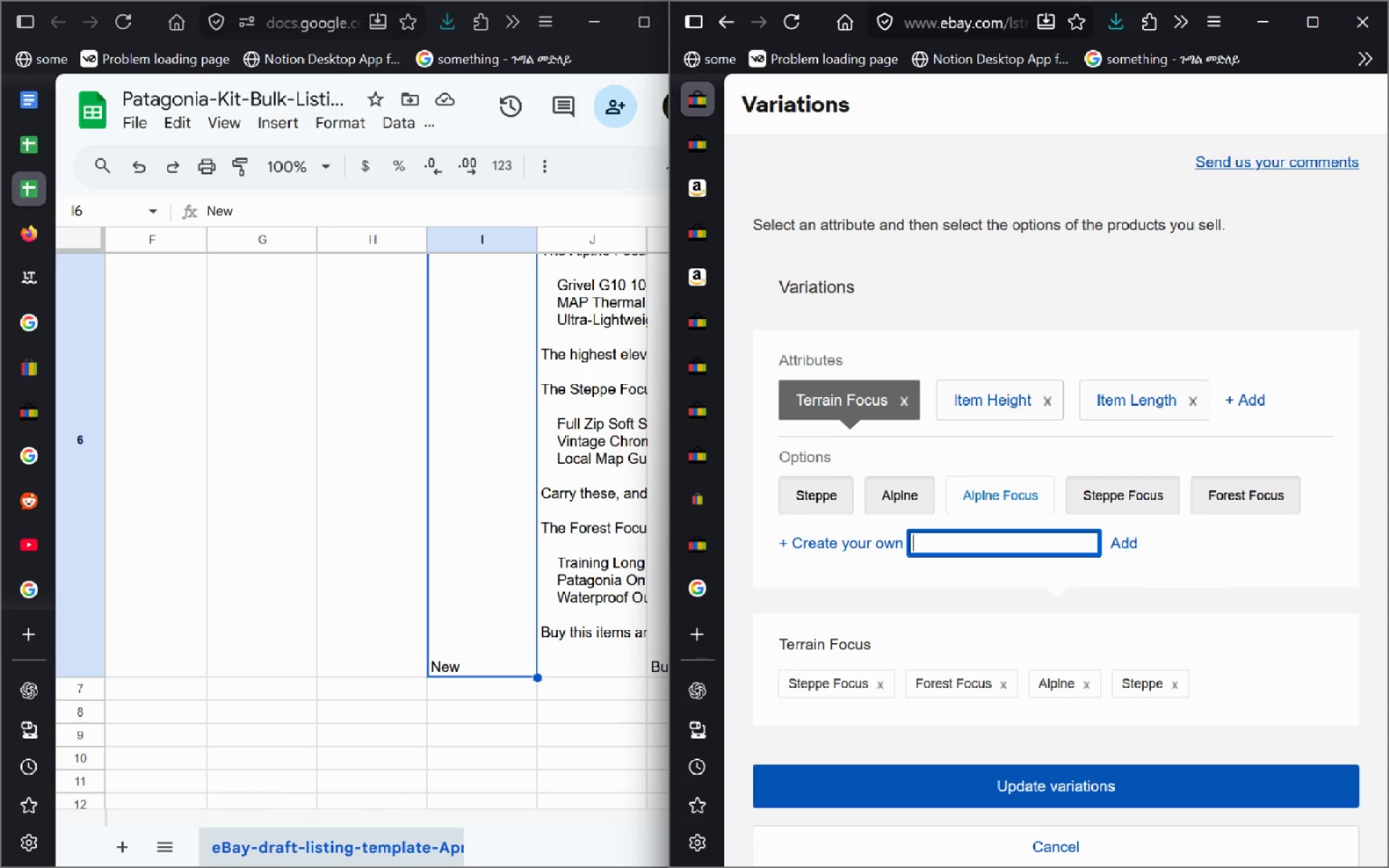 
key(Control+Backspace)
 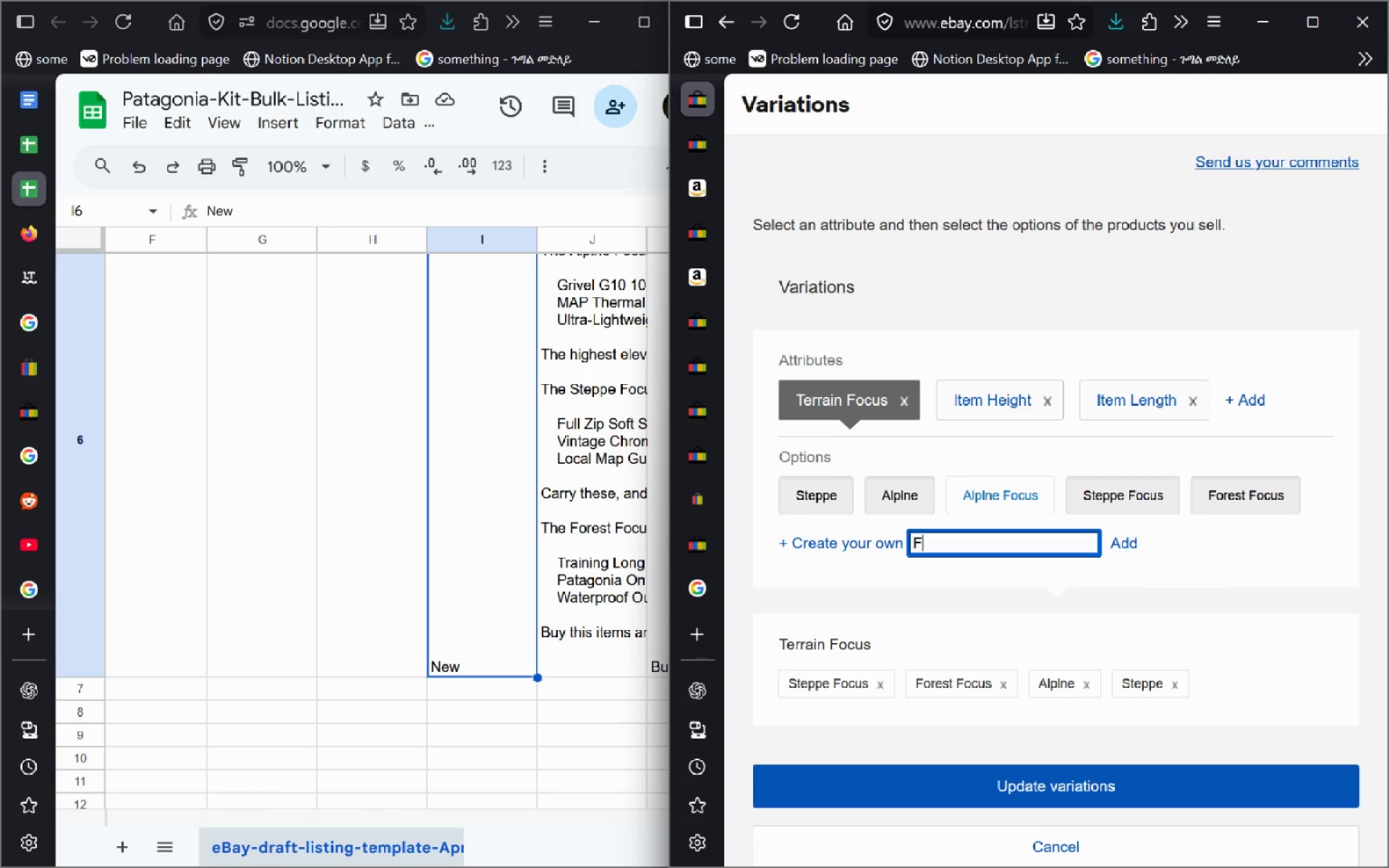 
type(Forest)
 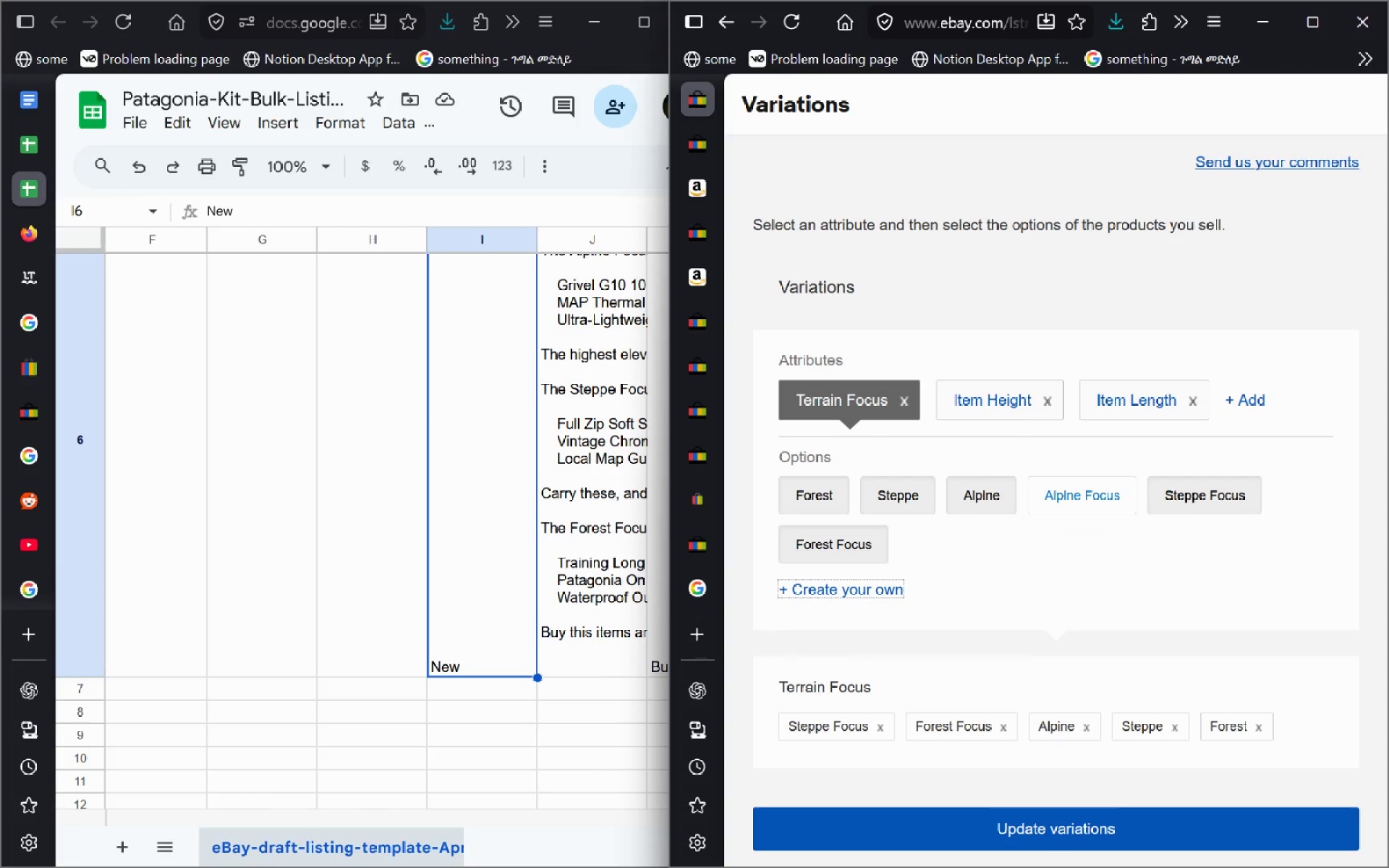 
key(Enter)
 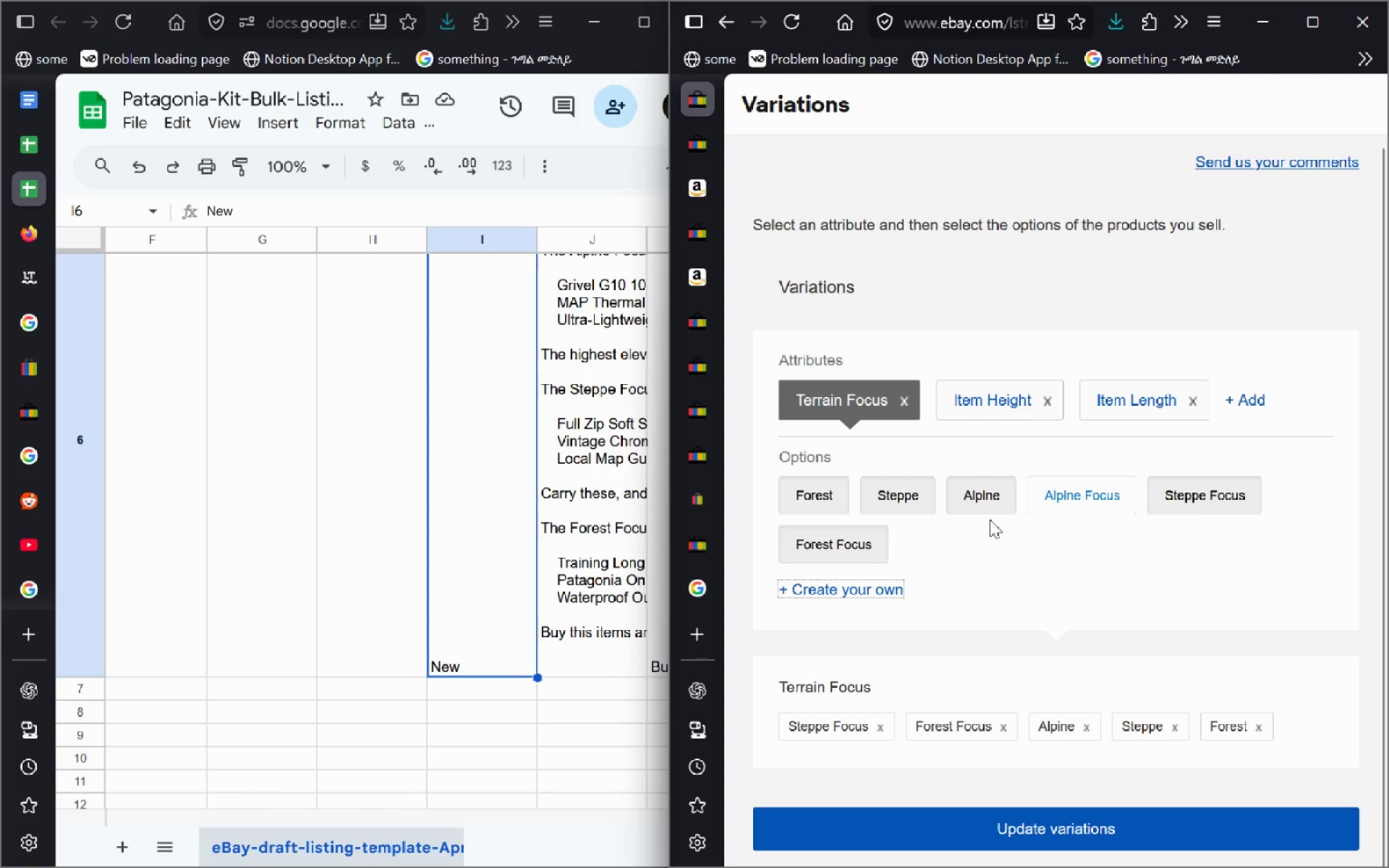 
left_click([1180, 501])
 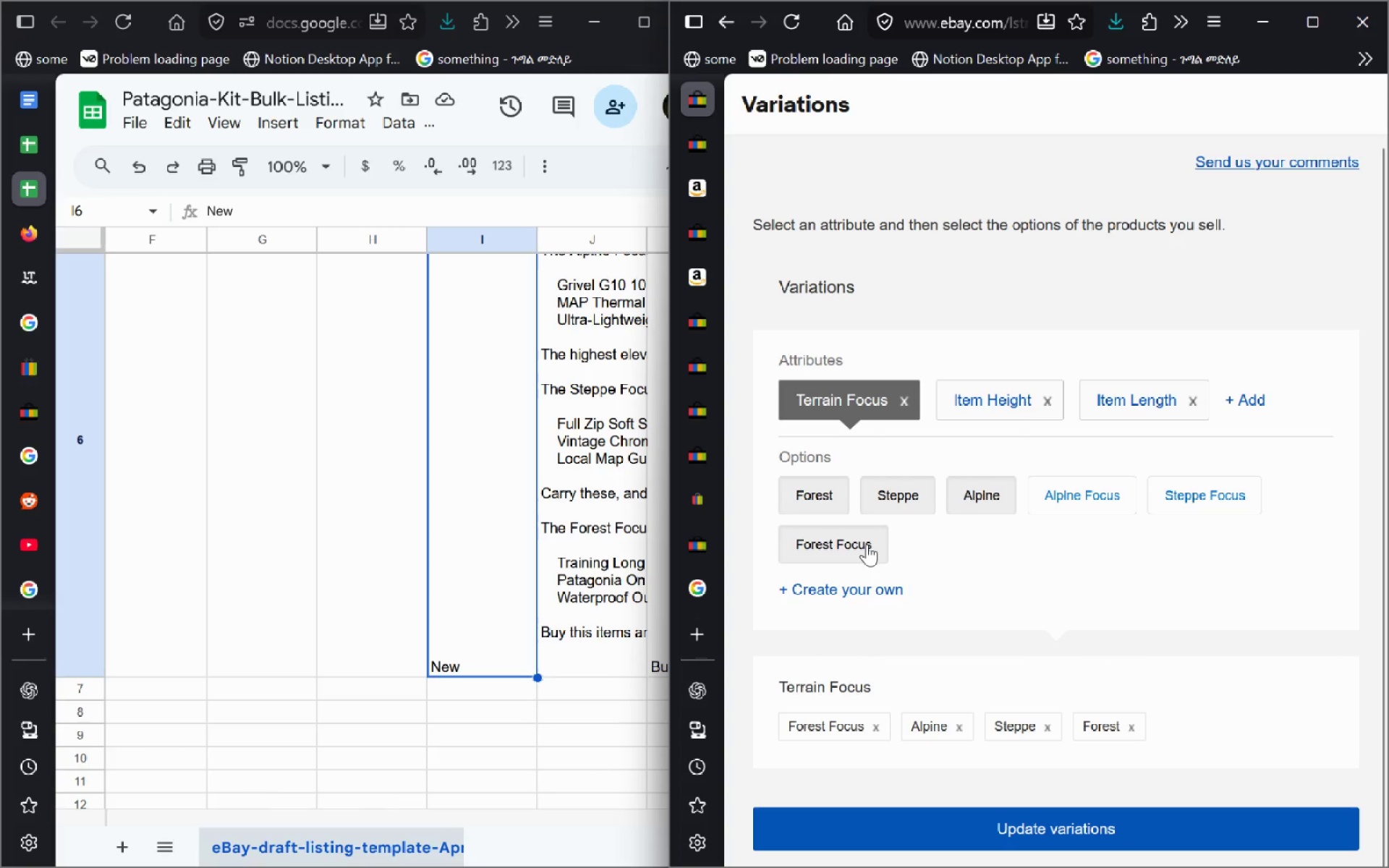 
left_click([867, 544])
 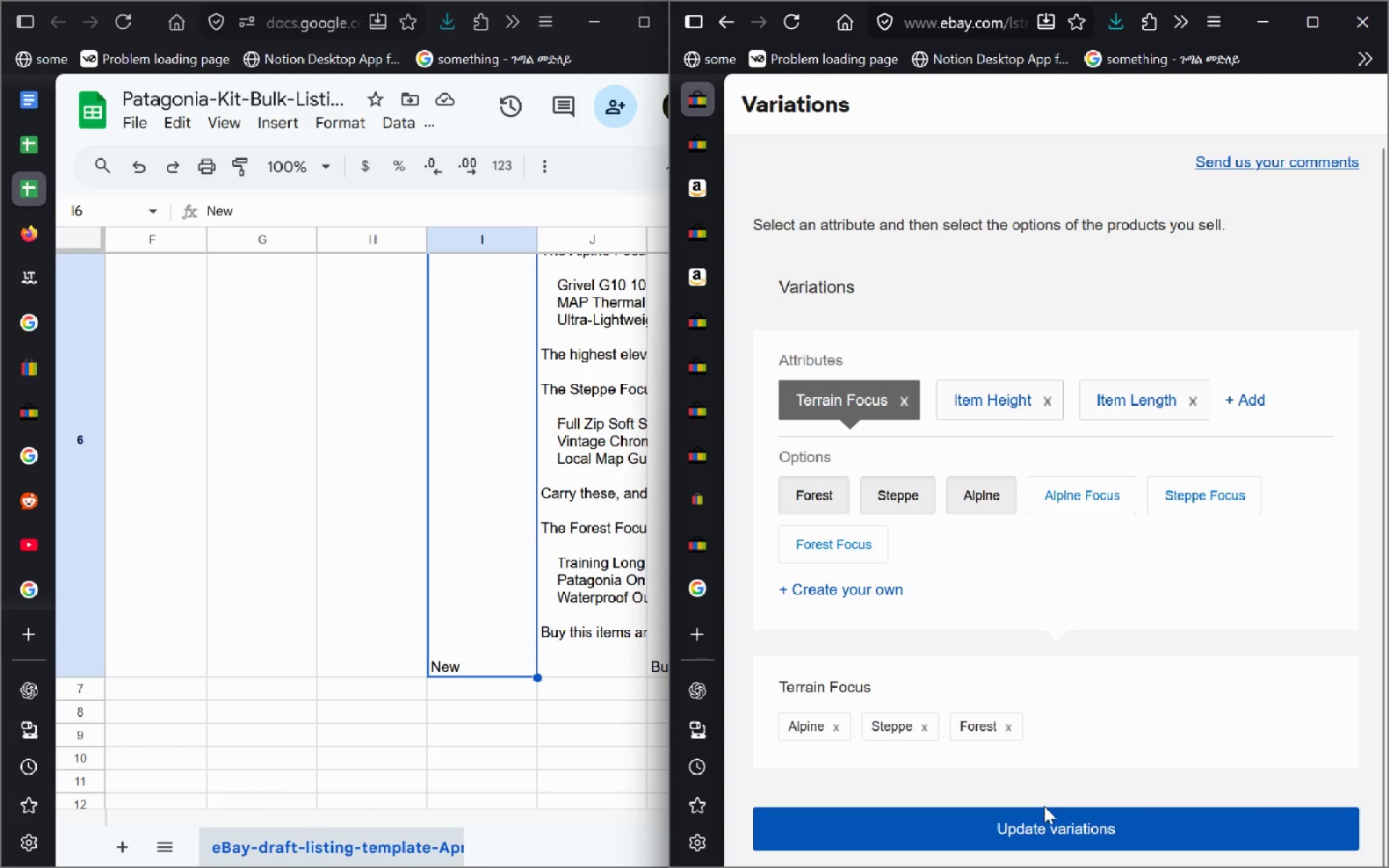 
left_click([1050, 825])
 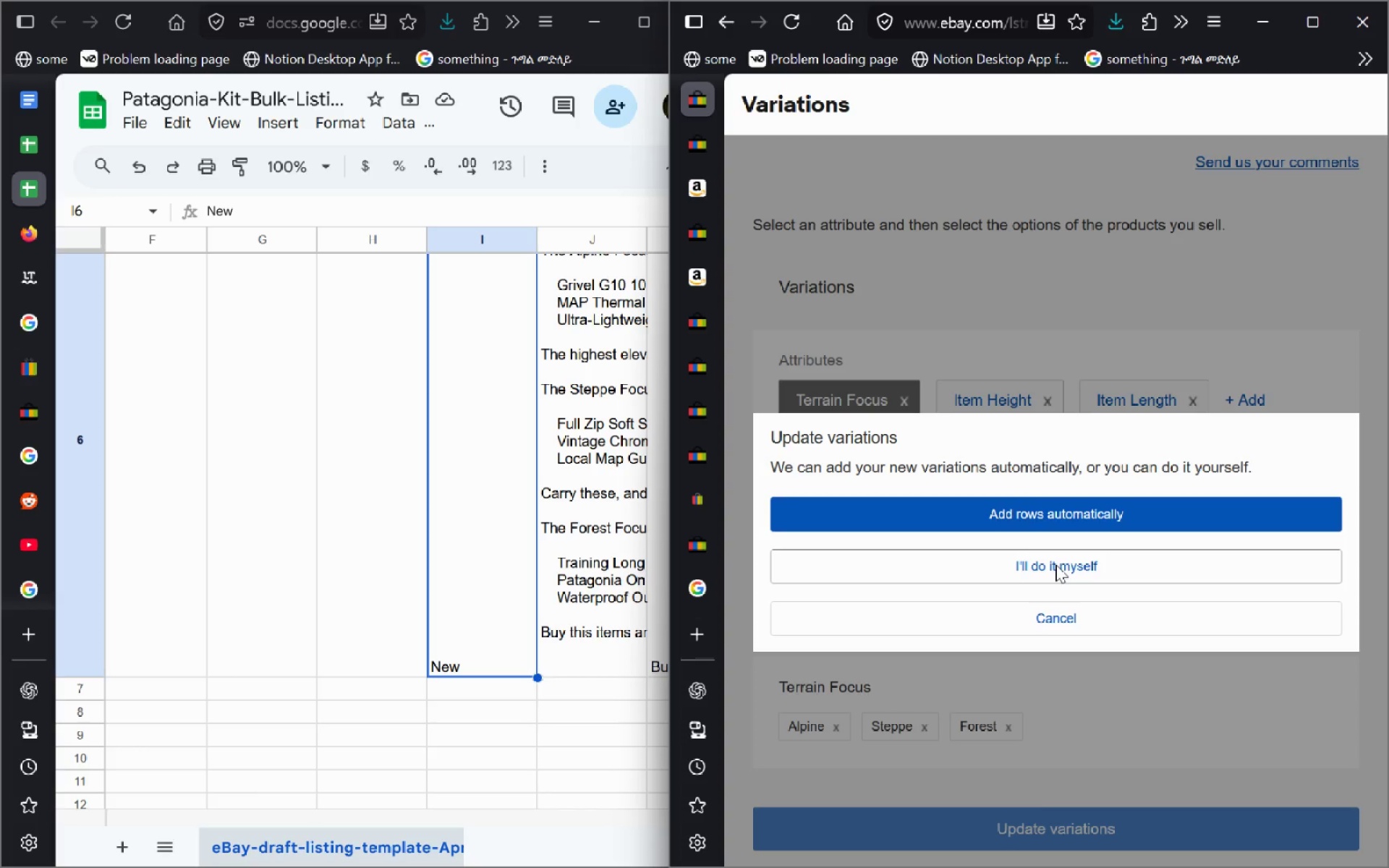 
wait(5.62)
 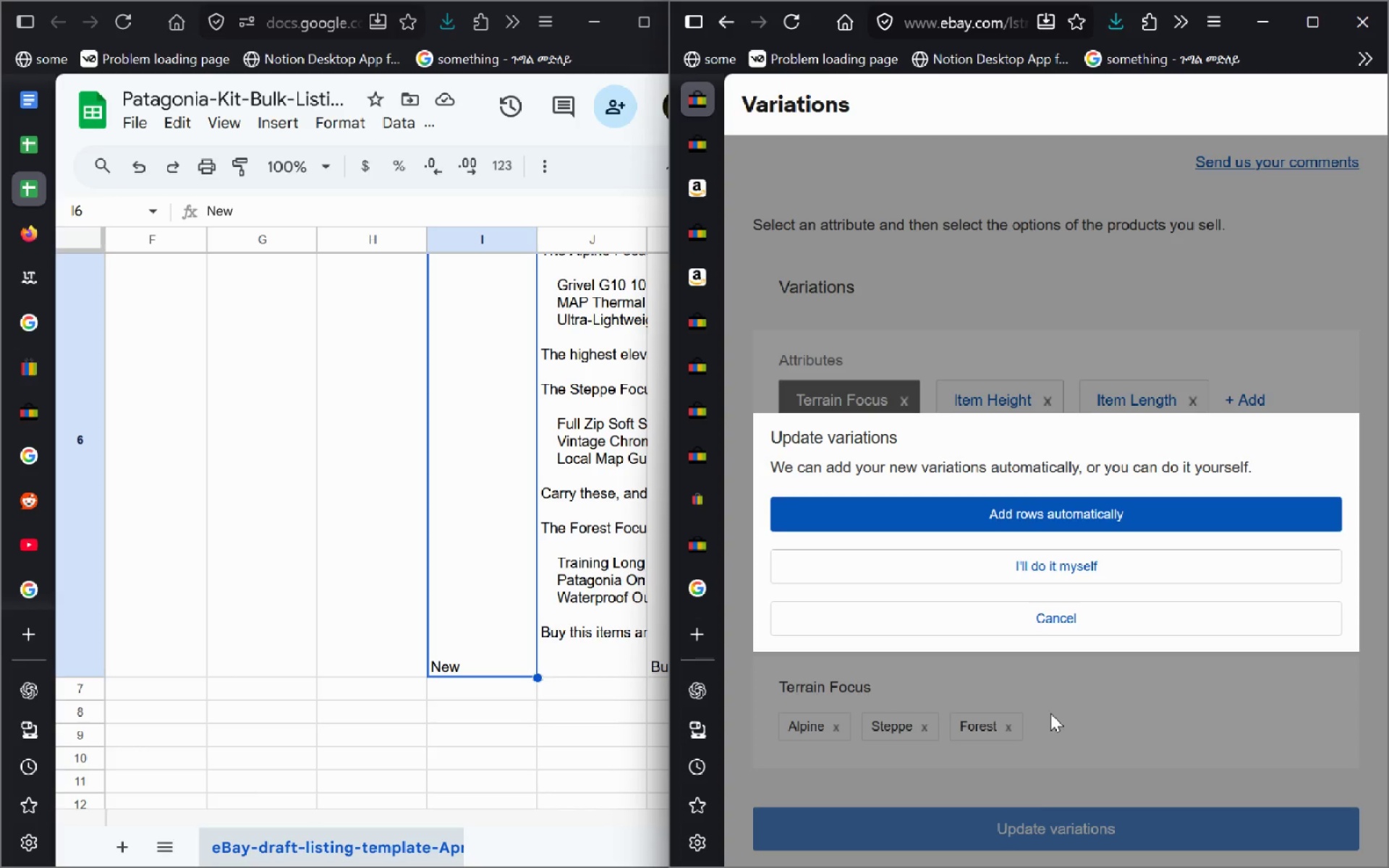 
left_click([1055, 564])
 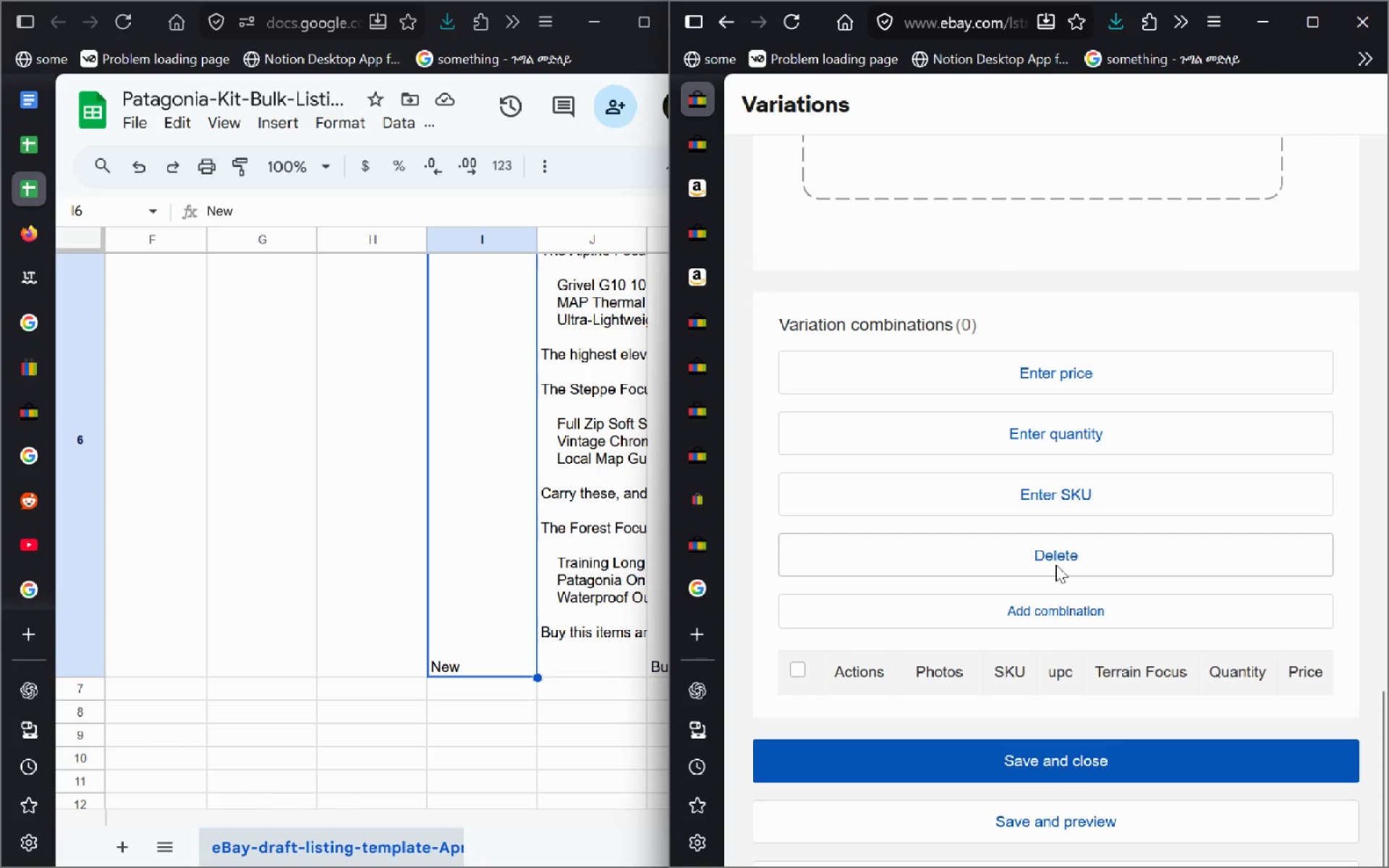 
wait(8.0)
 